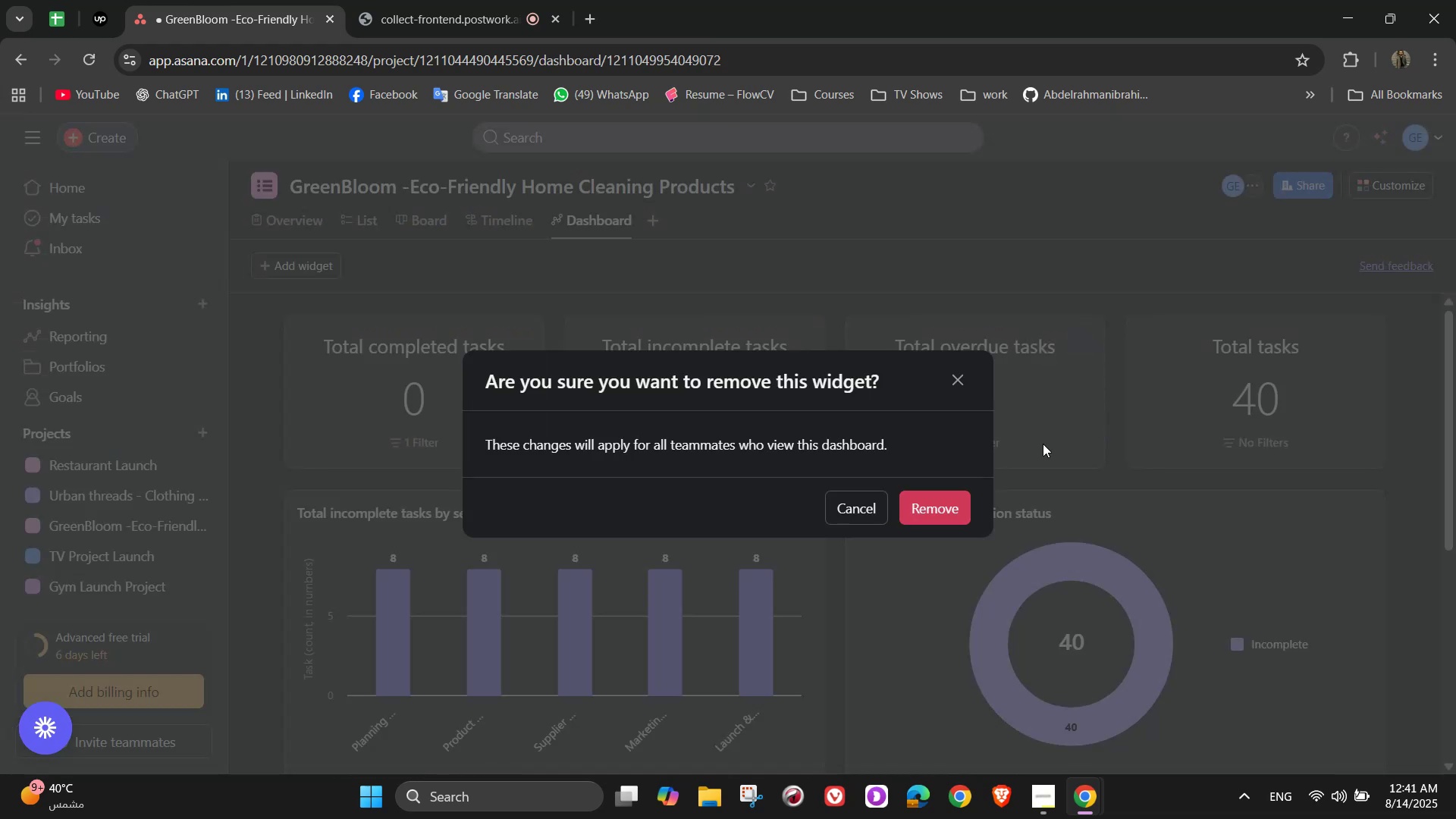 
scroll: coordinate [999, 460], scroll_direction: down, amount: 1.0
 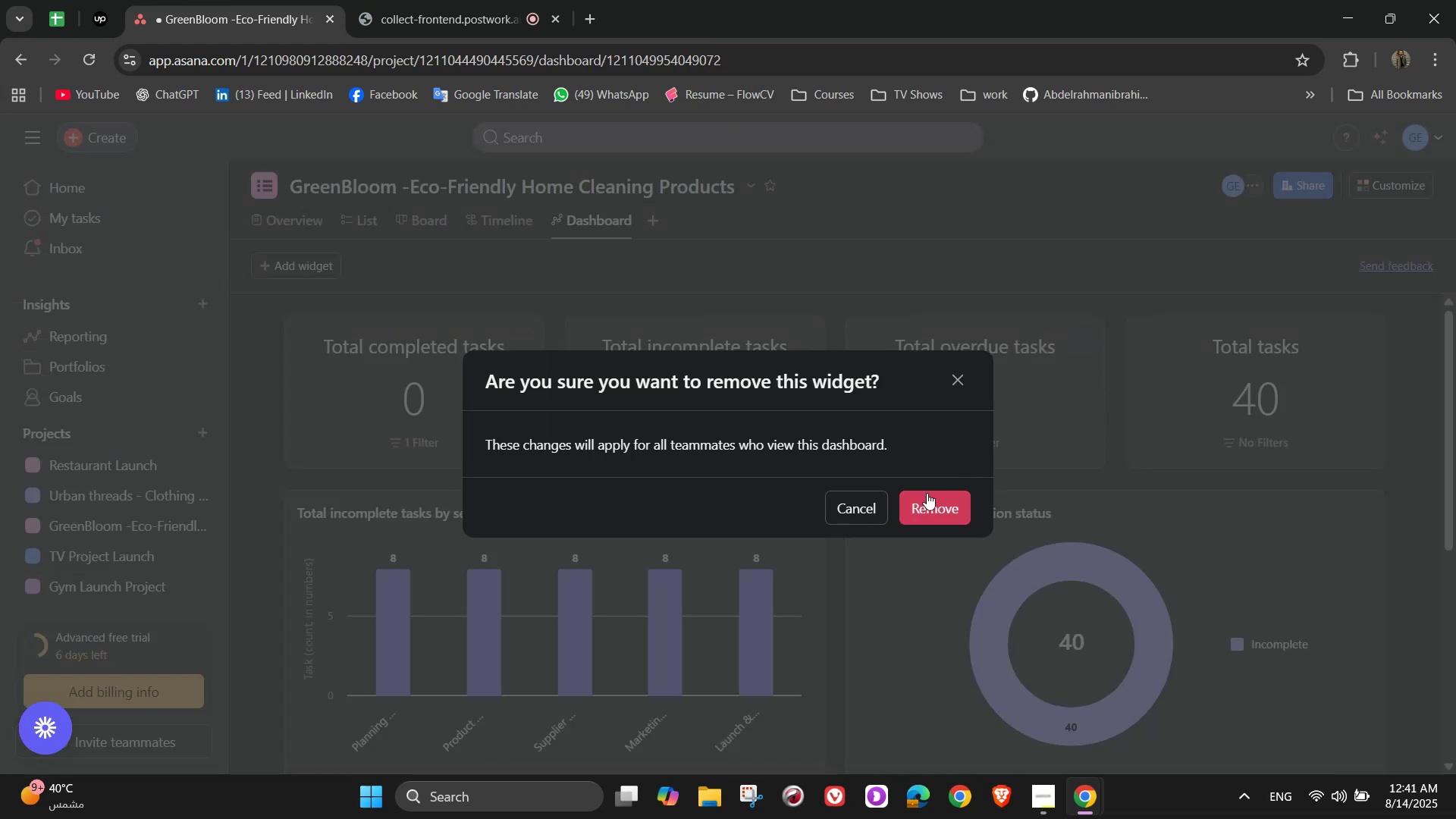 
left_click([930, 497])
 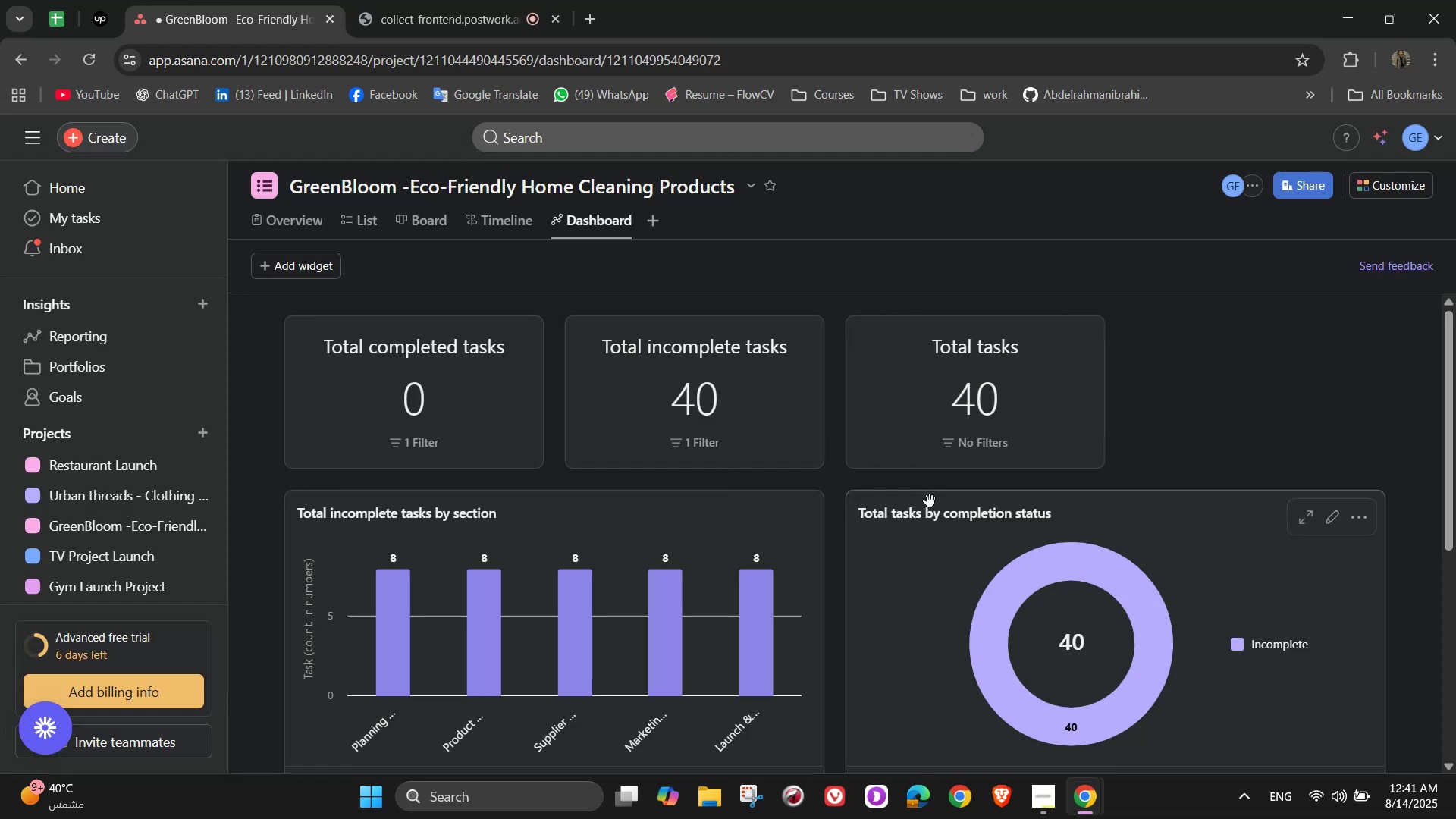 
scroll: coordinate [903, 604], scroll_direction: down, amount: 8.0
 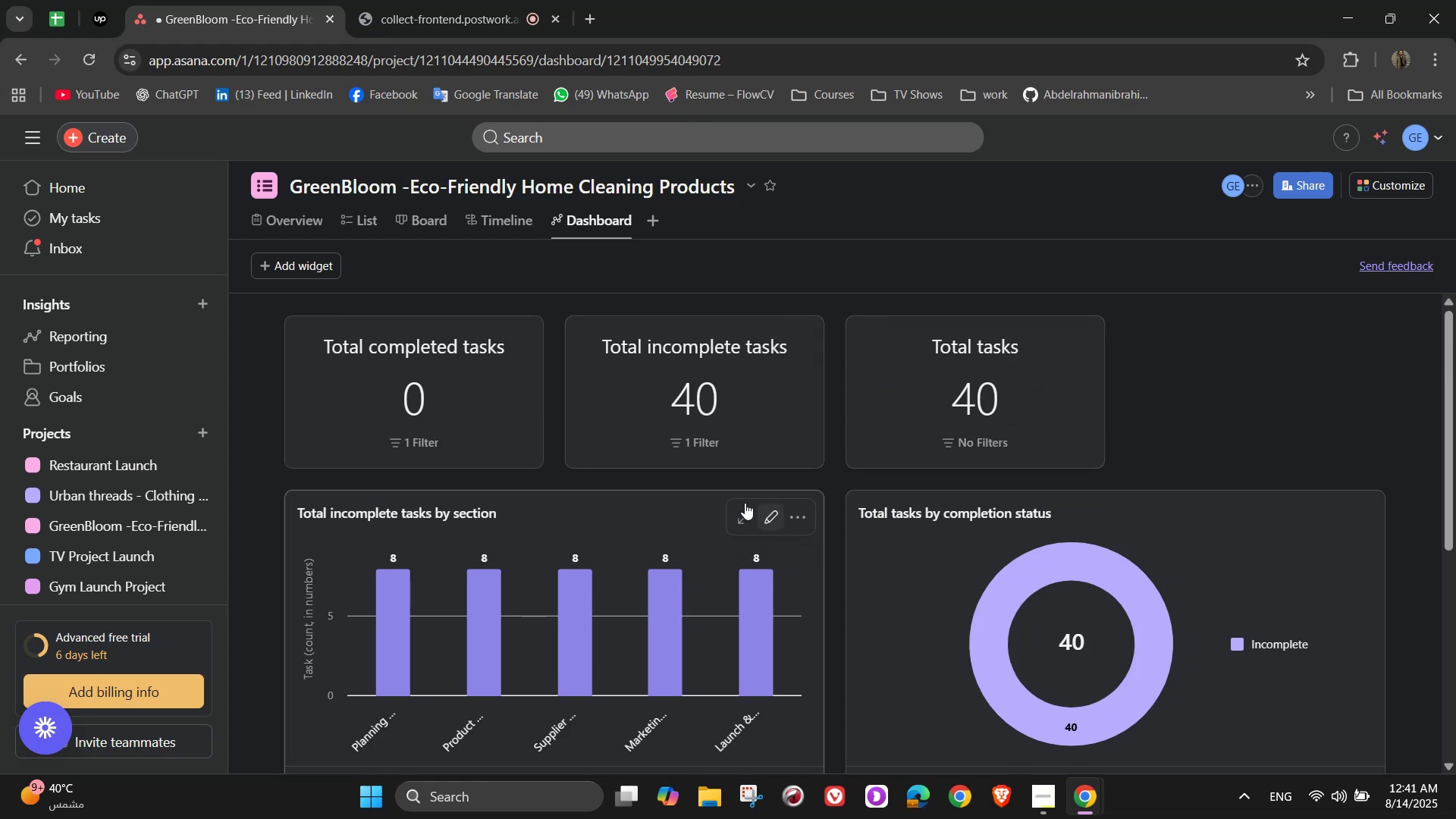 
wait(5.65)
 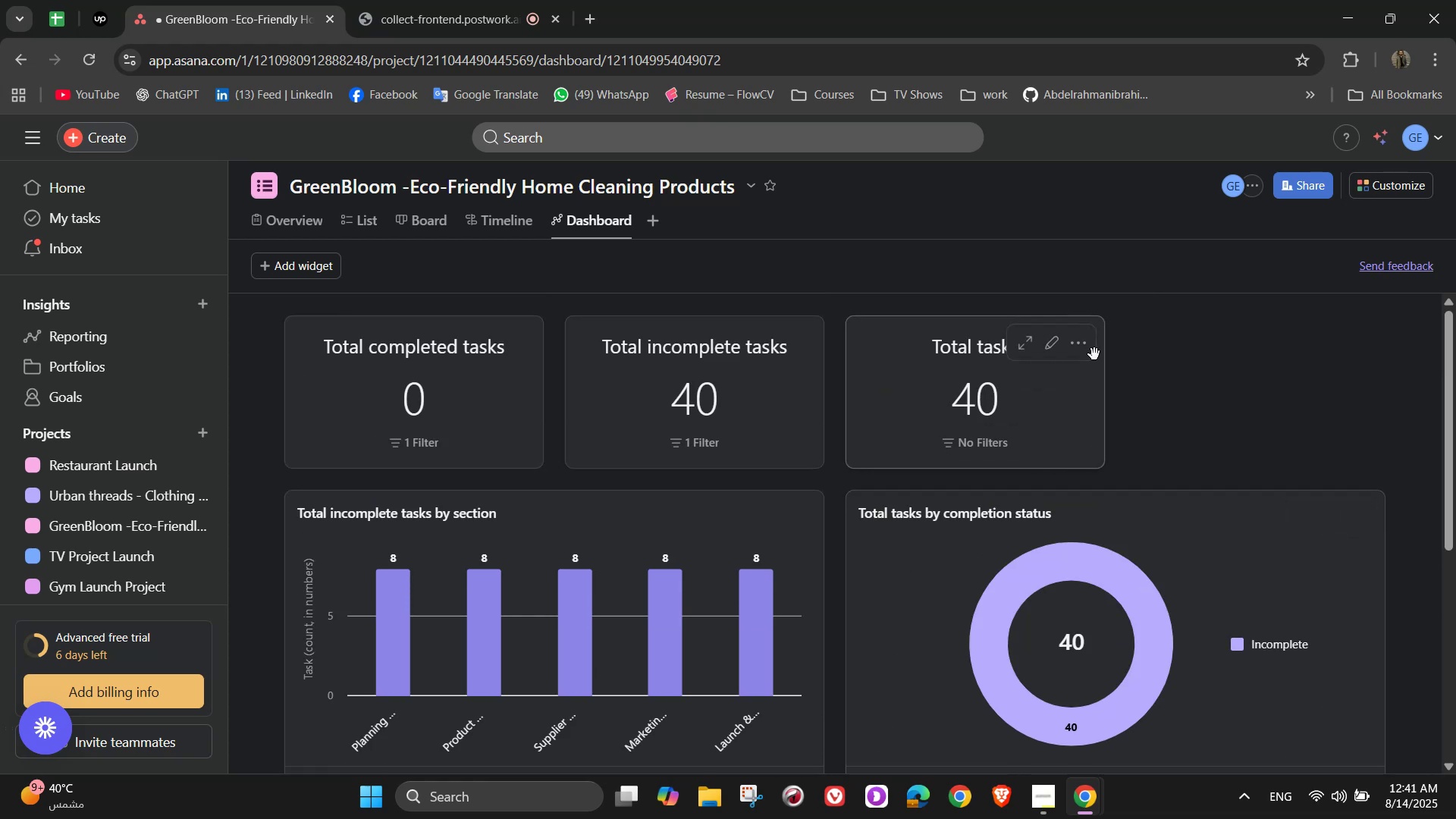 
left_click([354, 228])
 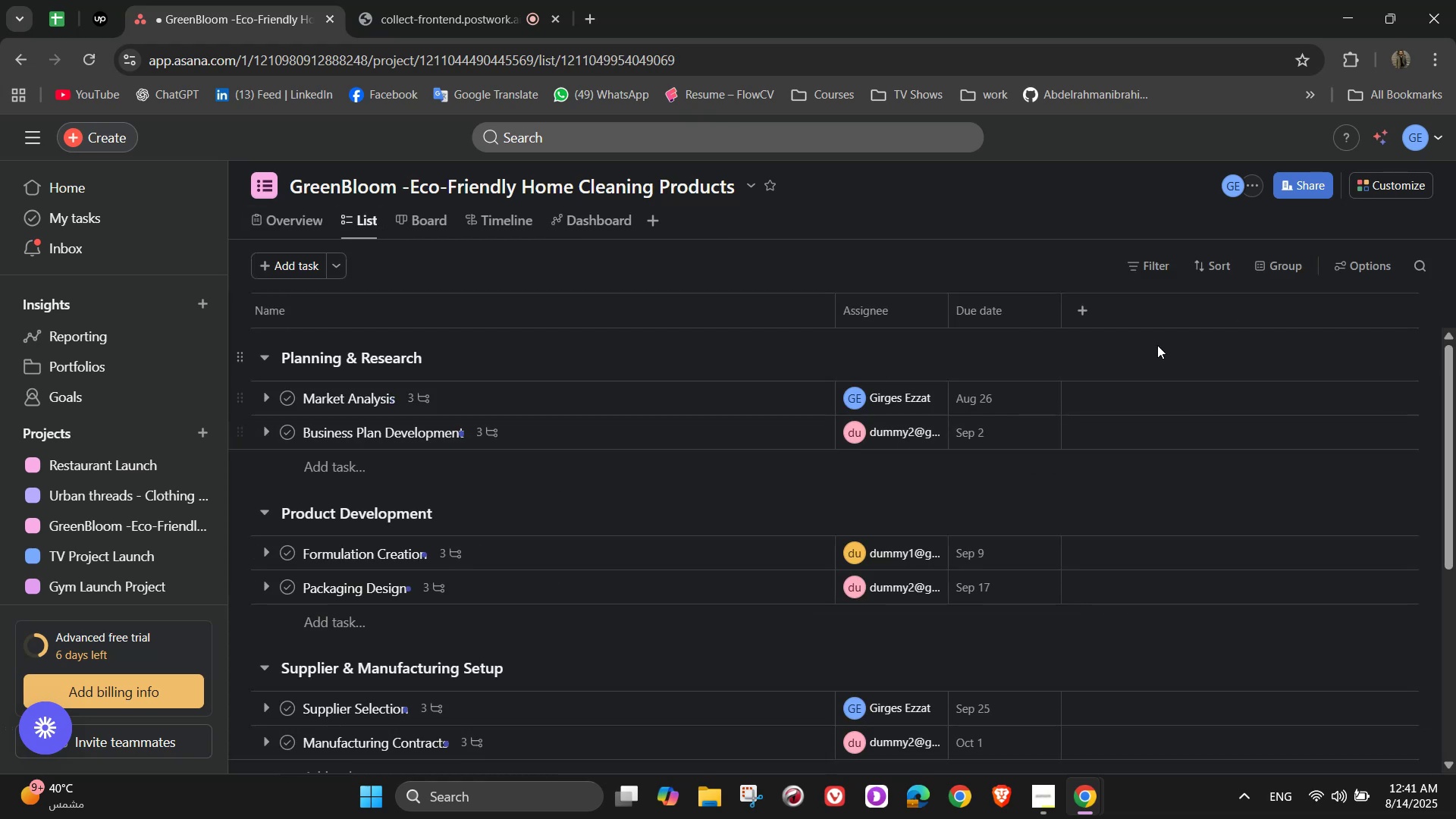 
left_click([1089, 312])
 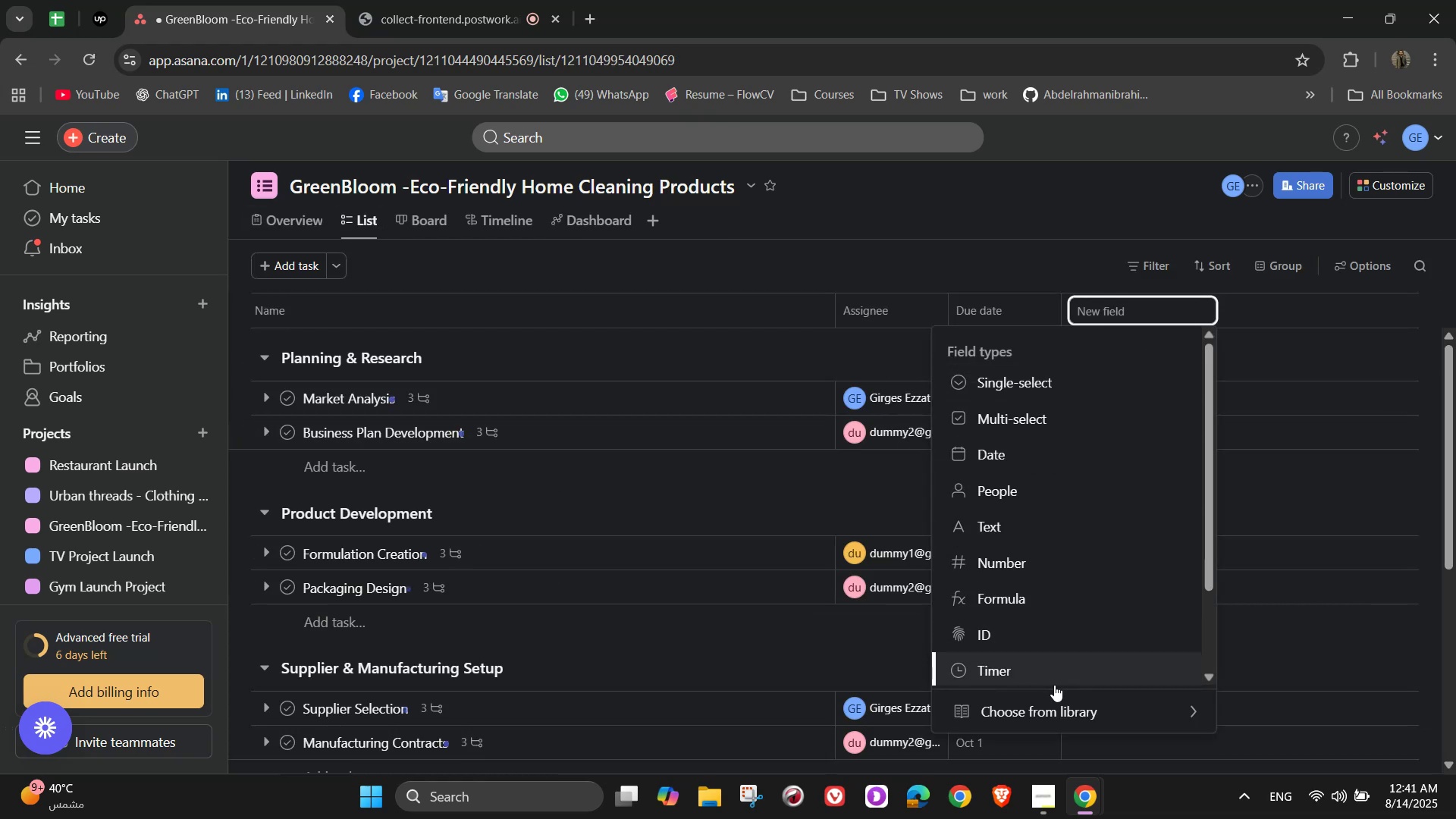 
left_click([1059, 711])
 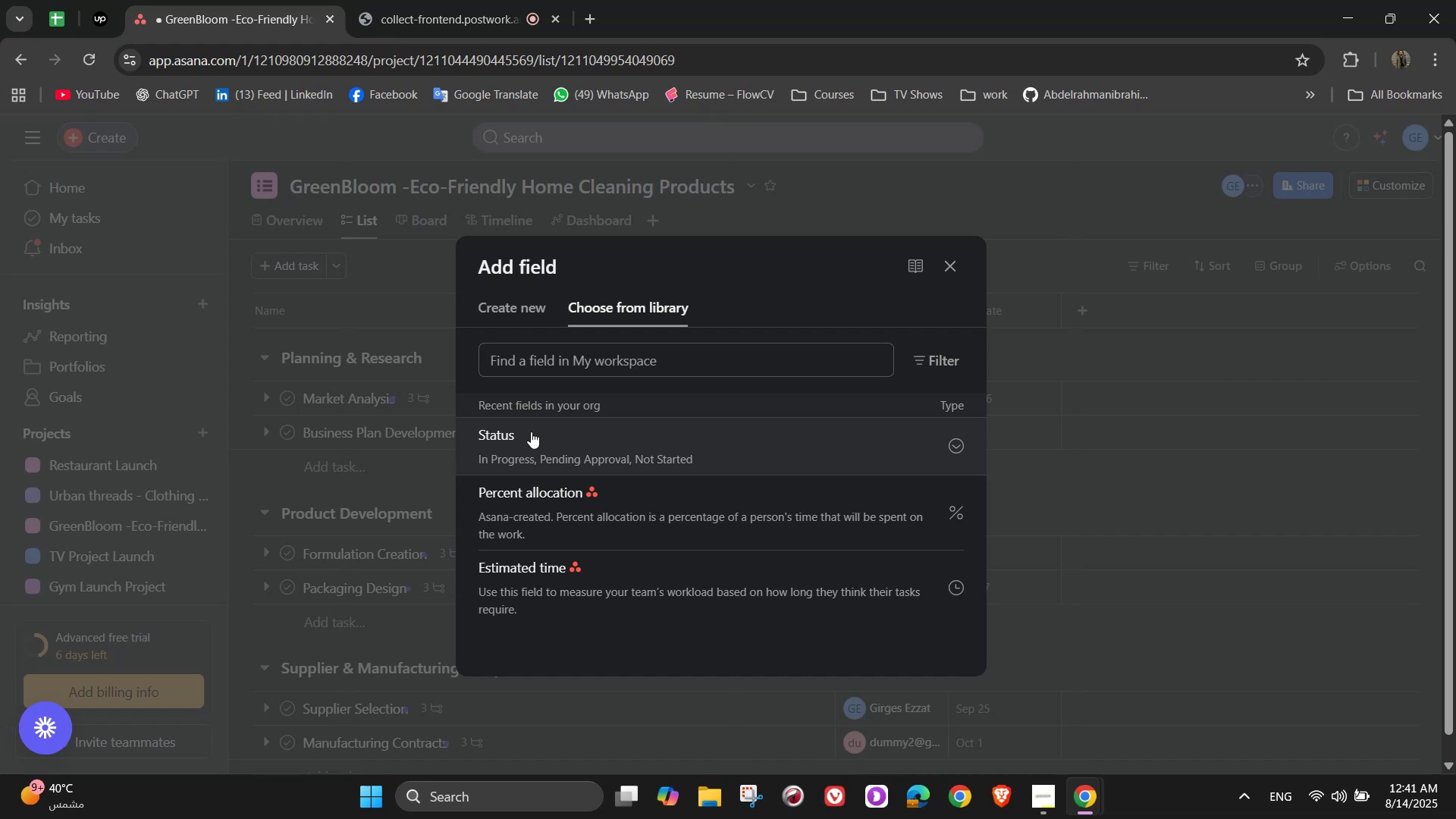 
left_click([509, 308])
 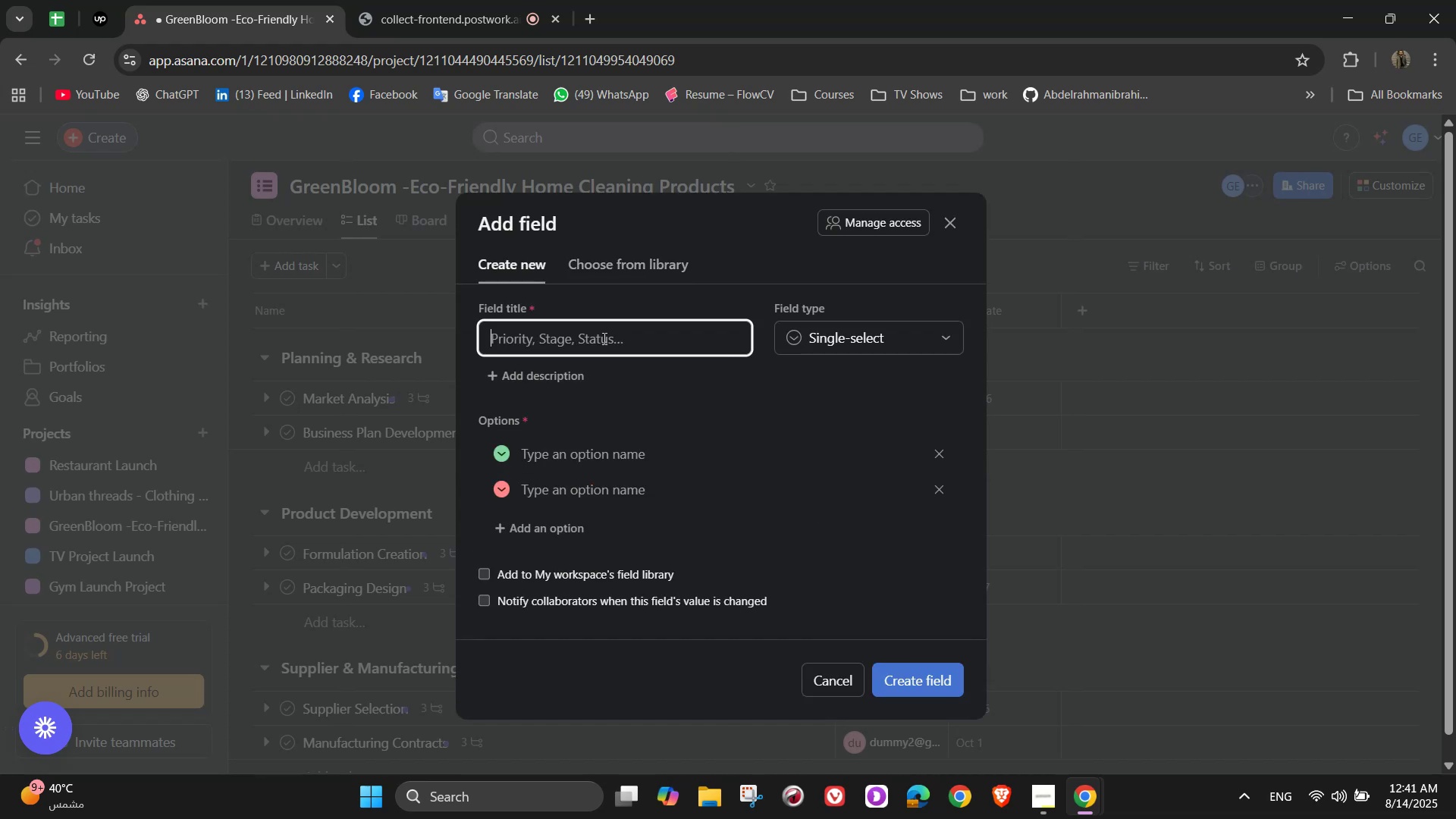 
type(Priority)
 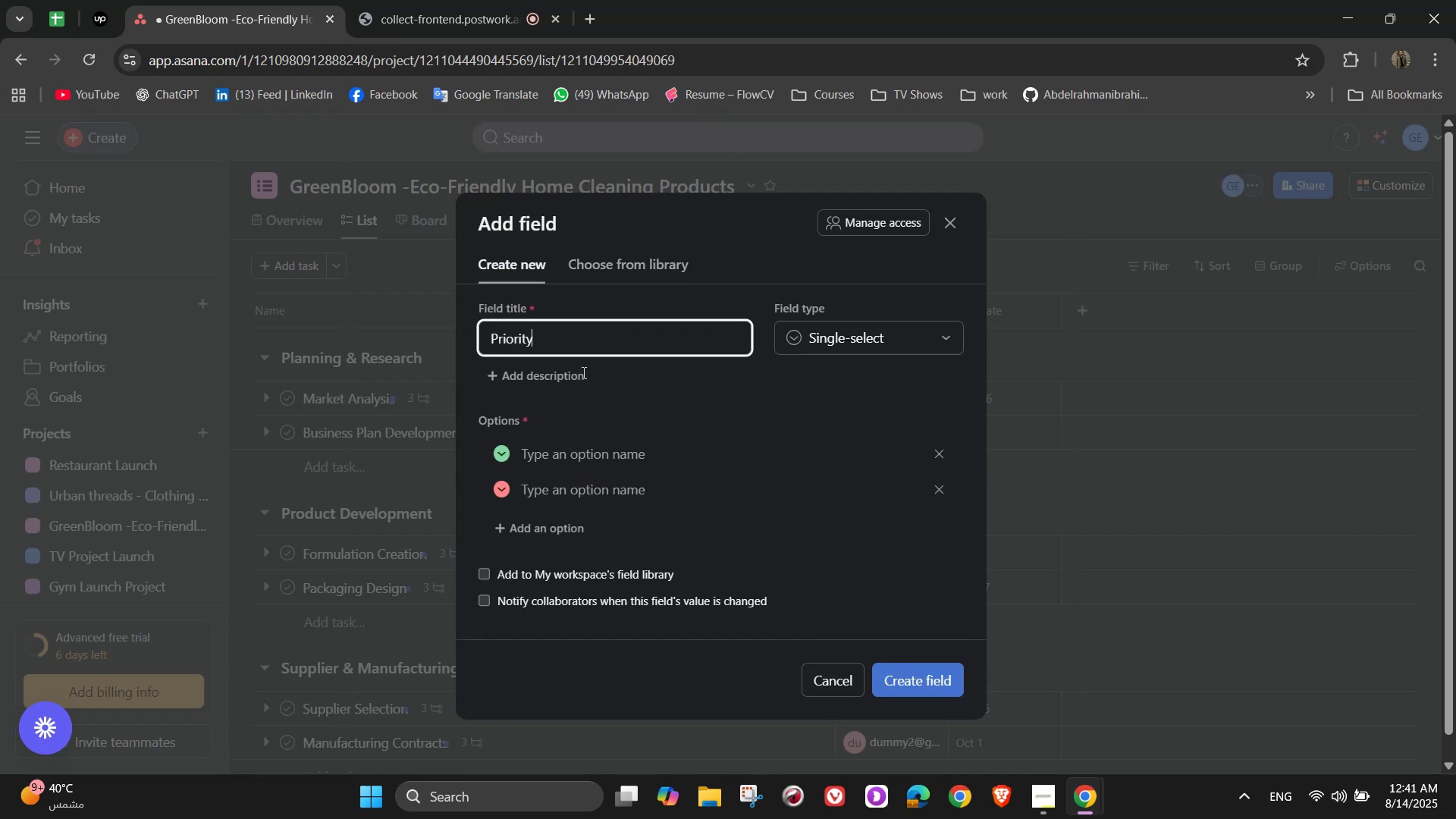 
left_click([581, 447])
 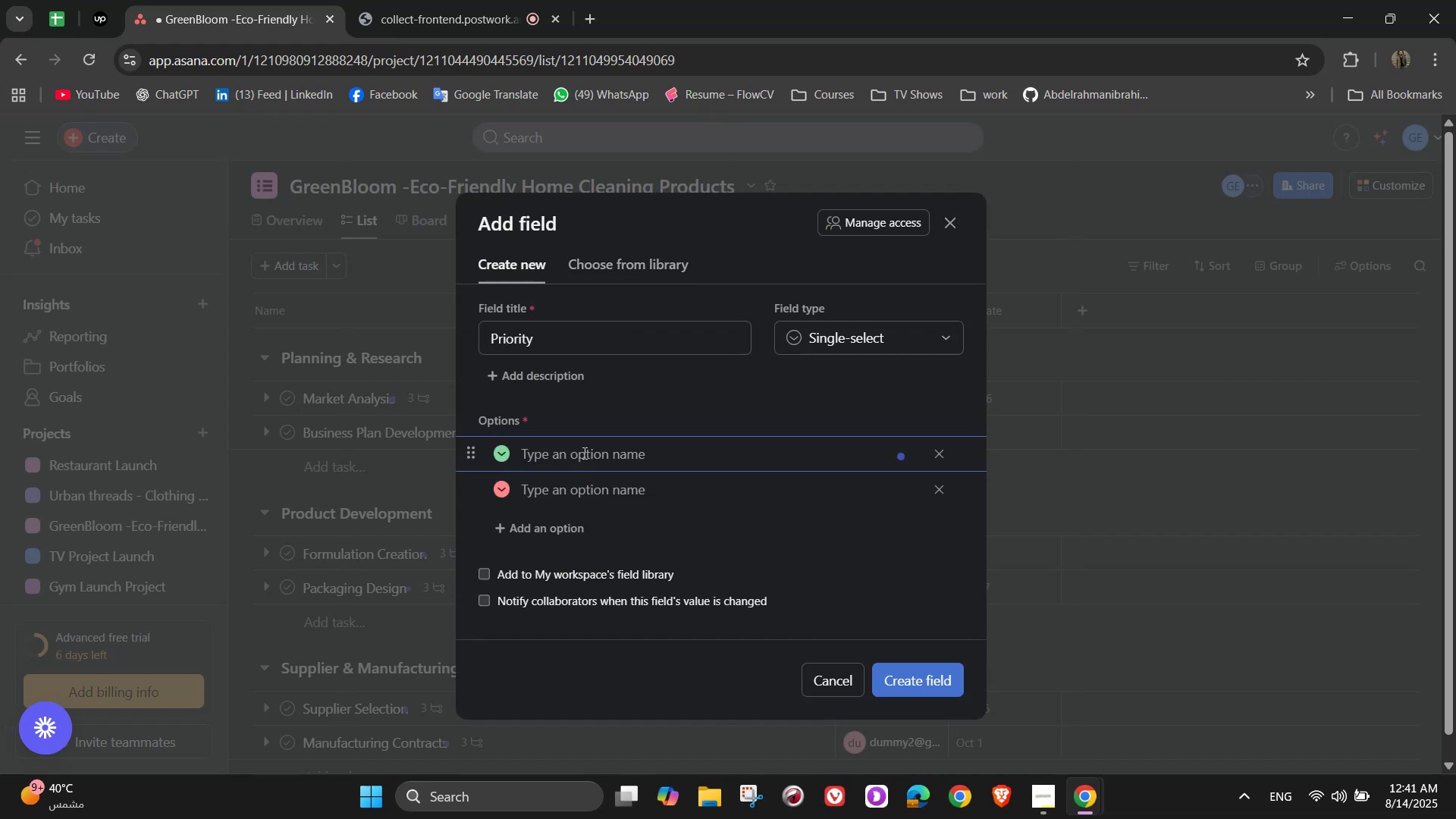 
type(High)
 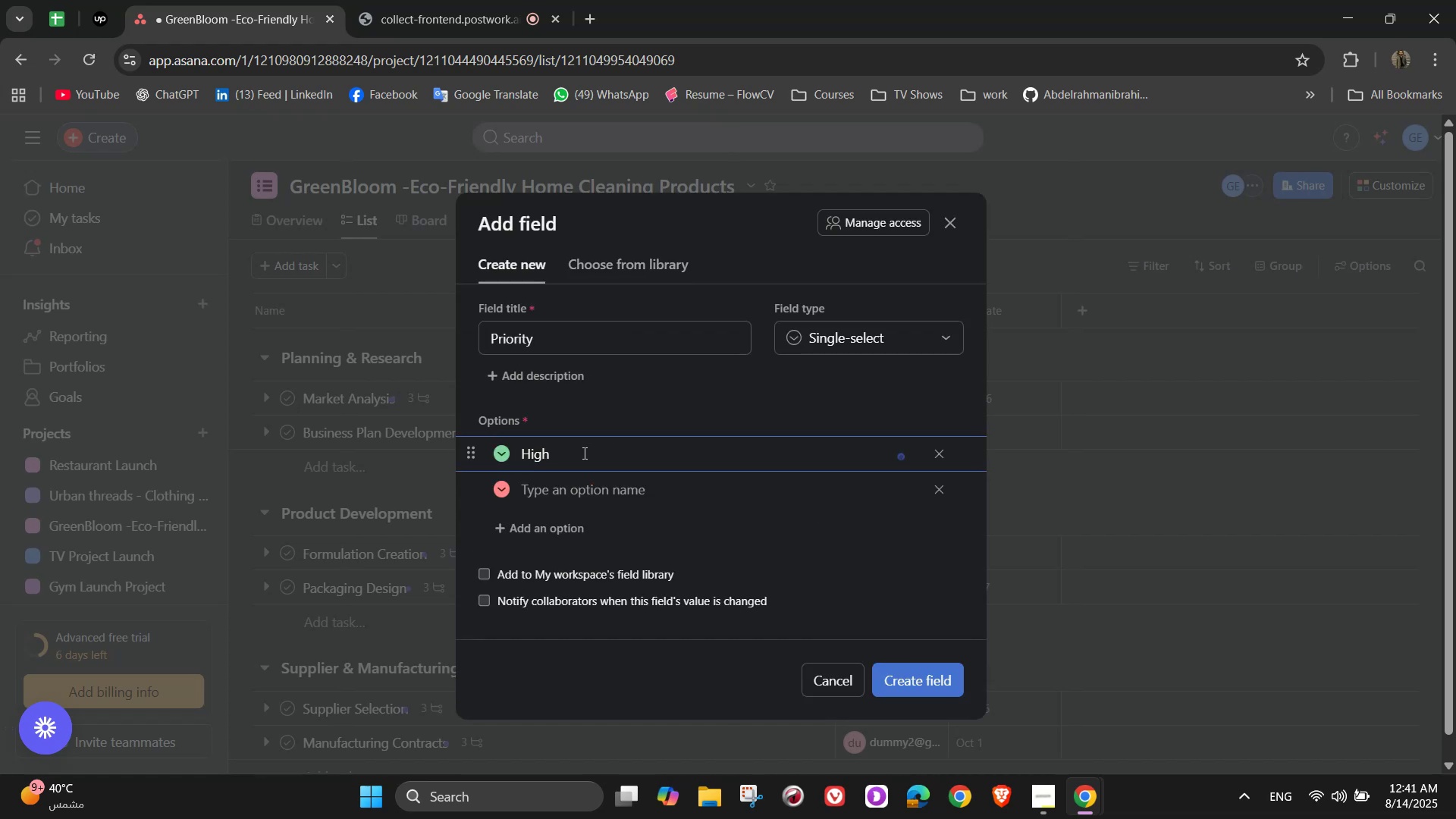 
key(Enter)
 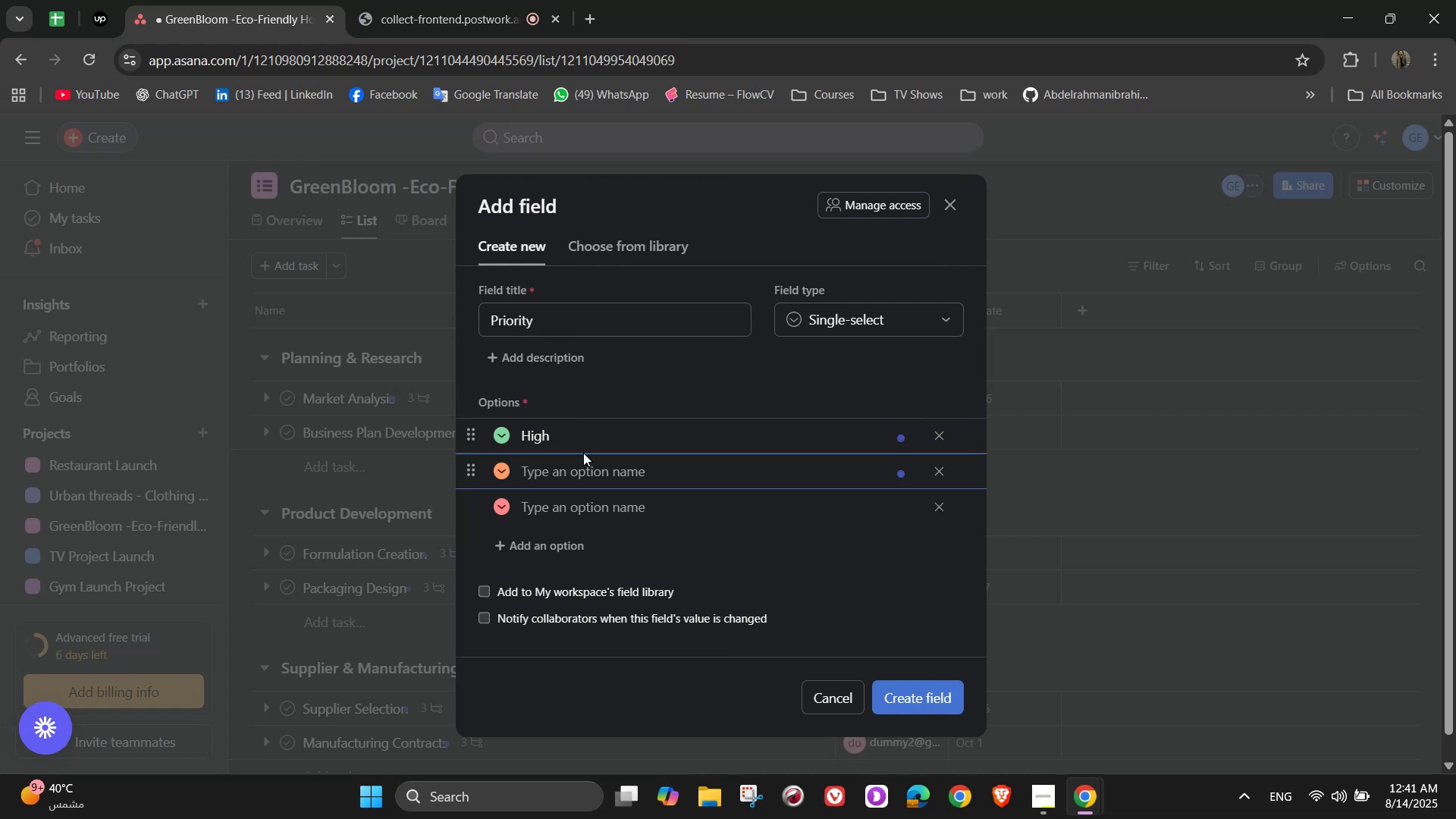 
type(Medium)
 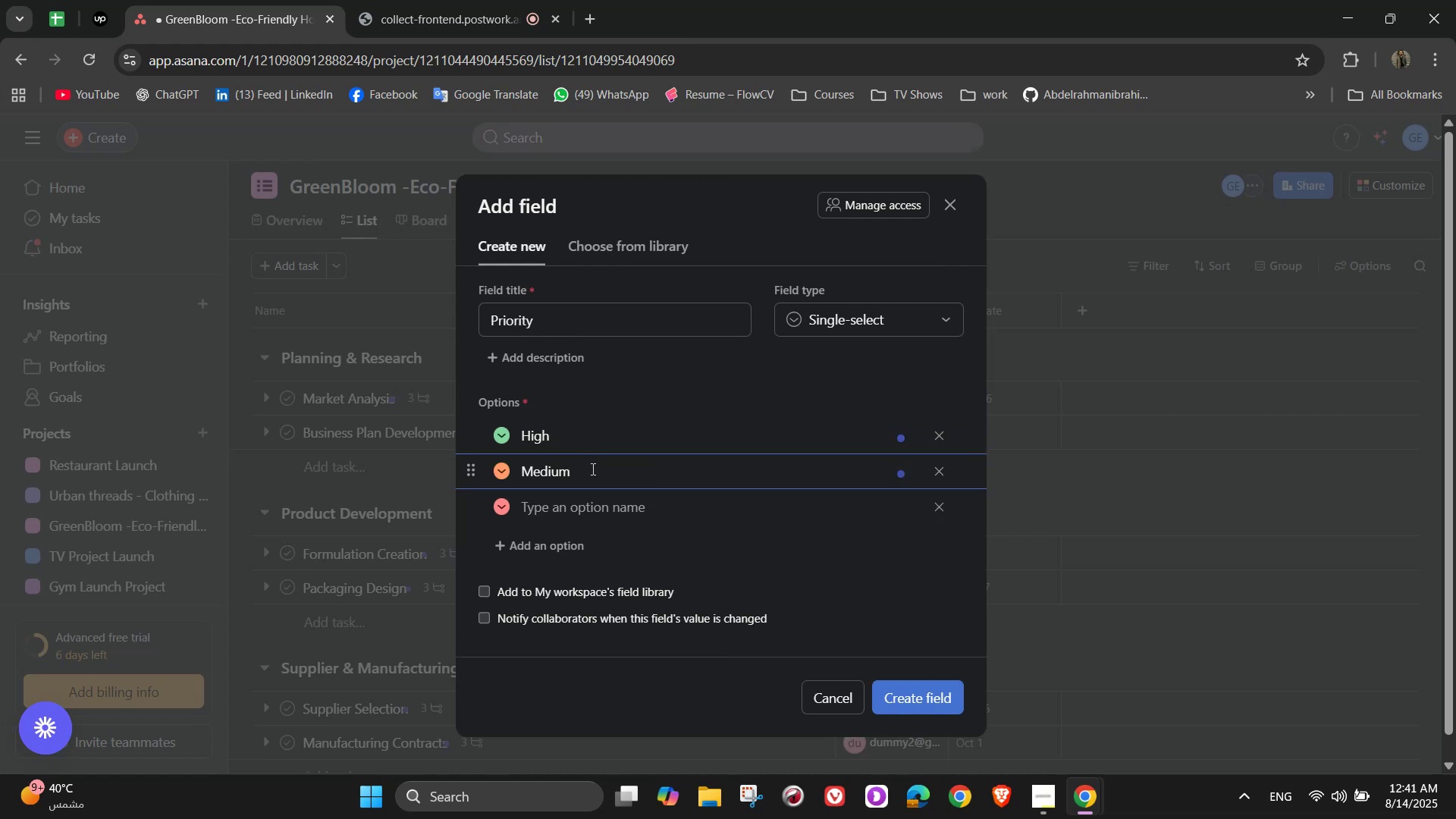 
left_click([595, 507])
 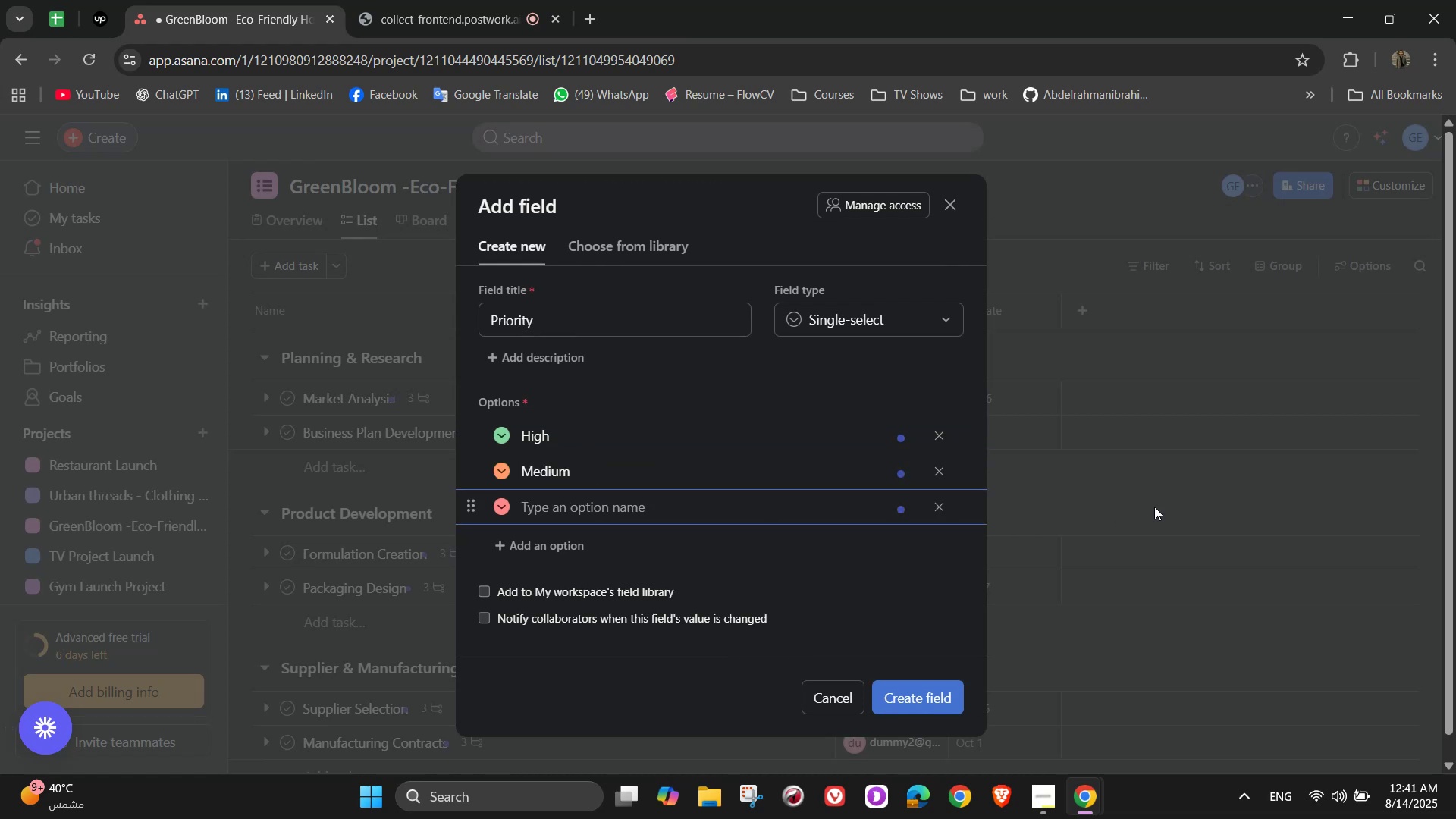 
type(Low)
 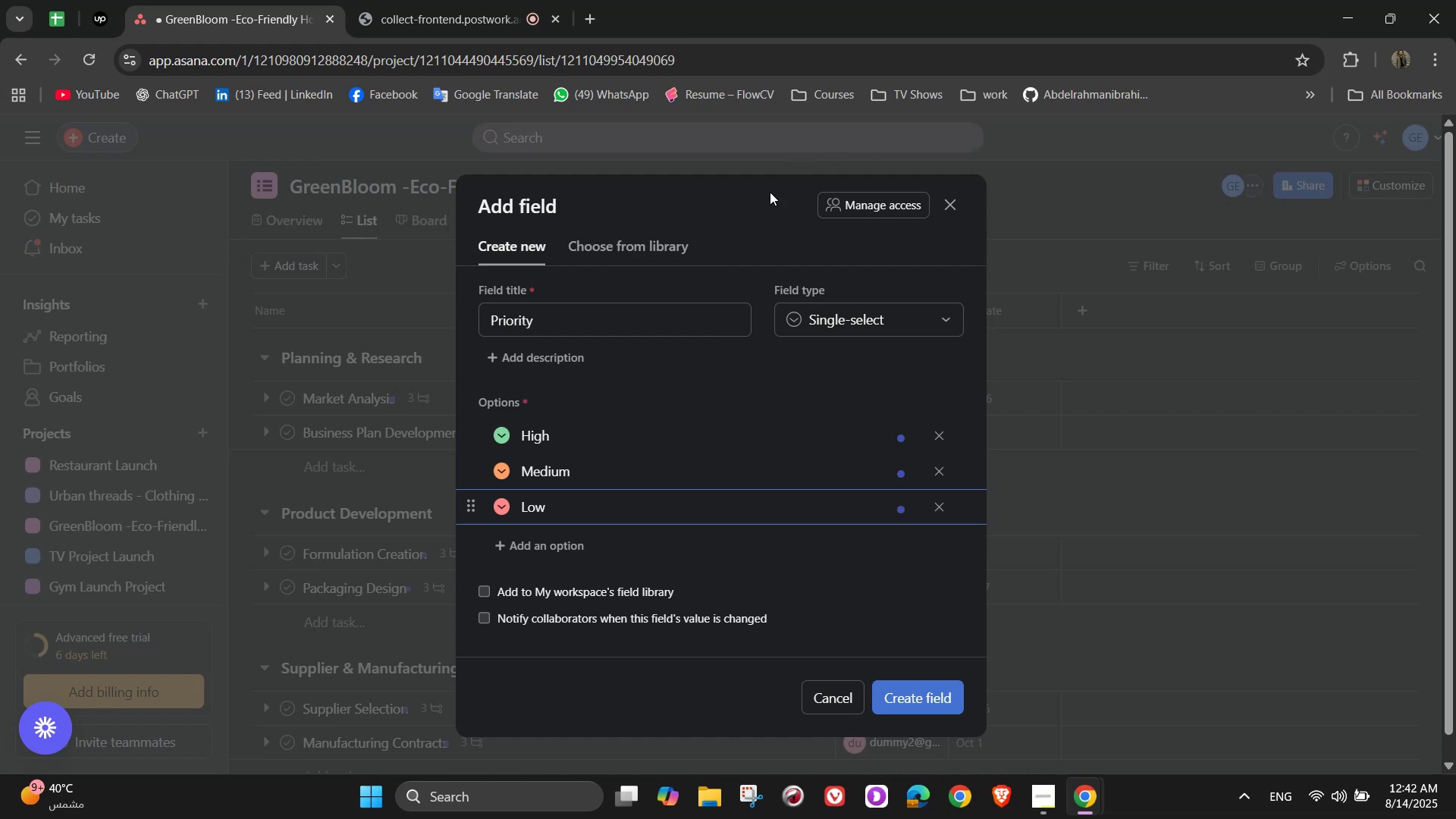 
wait(5.7)
 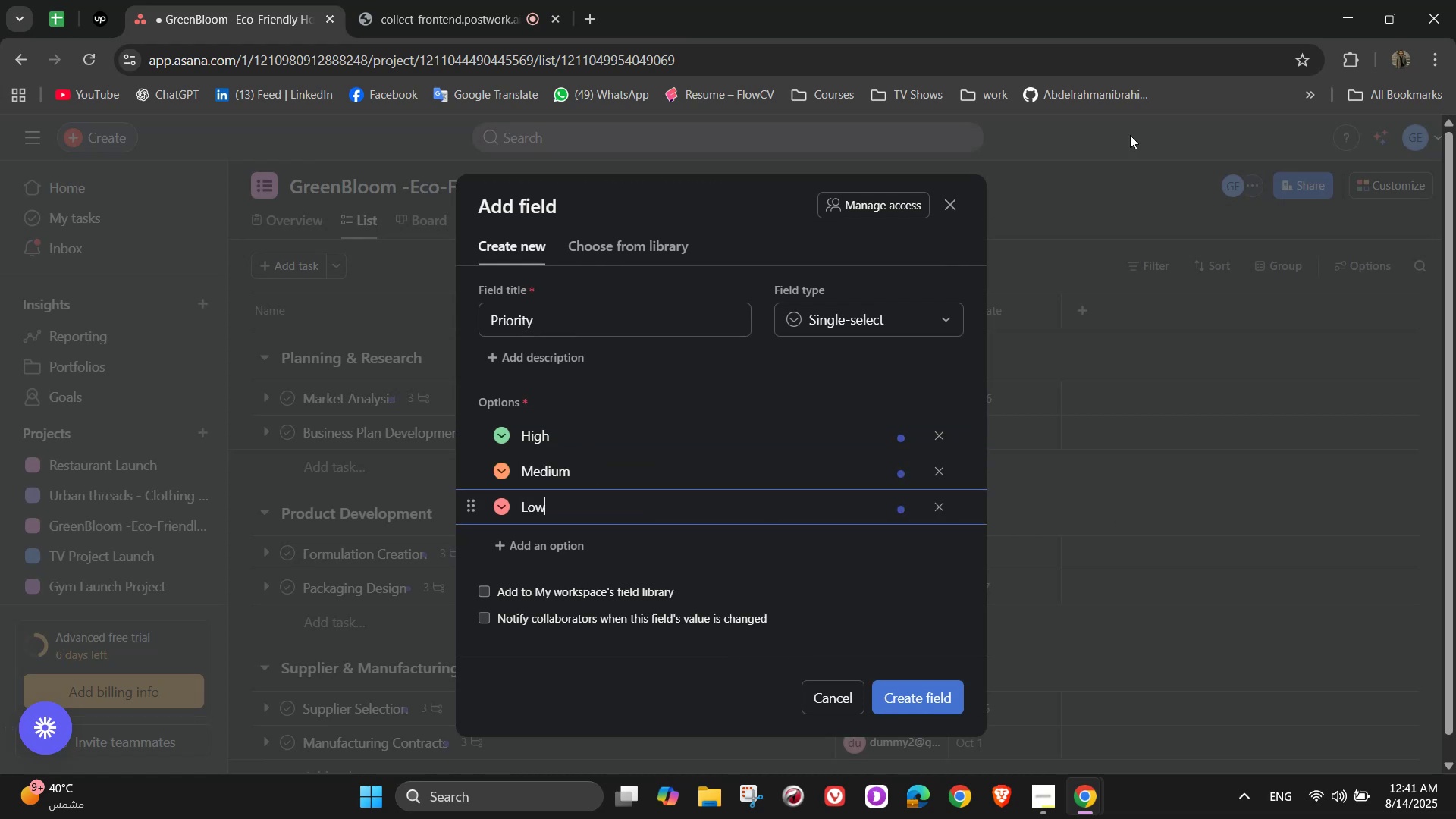 
left_click([943, 701])
 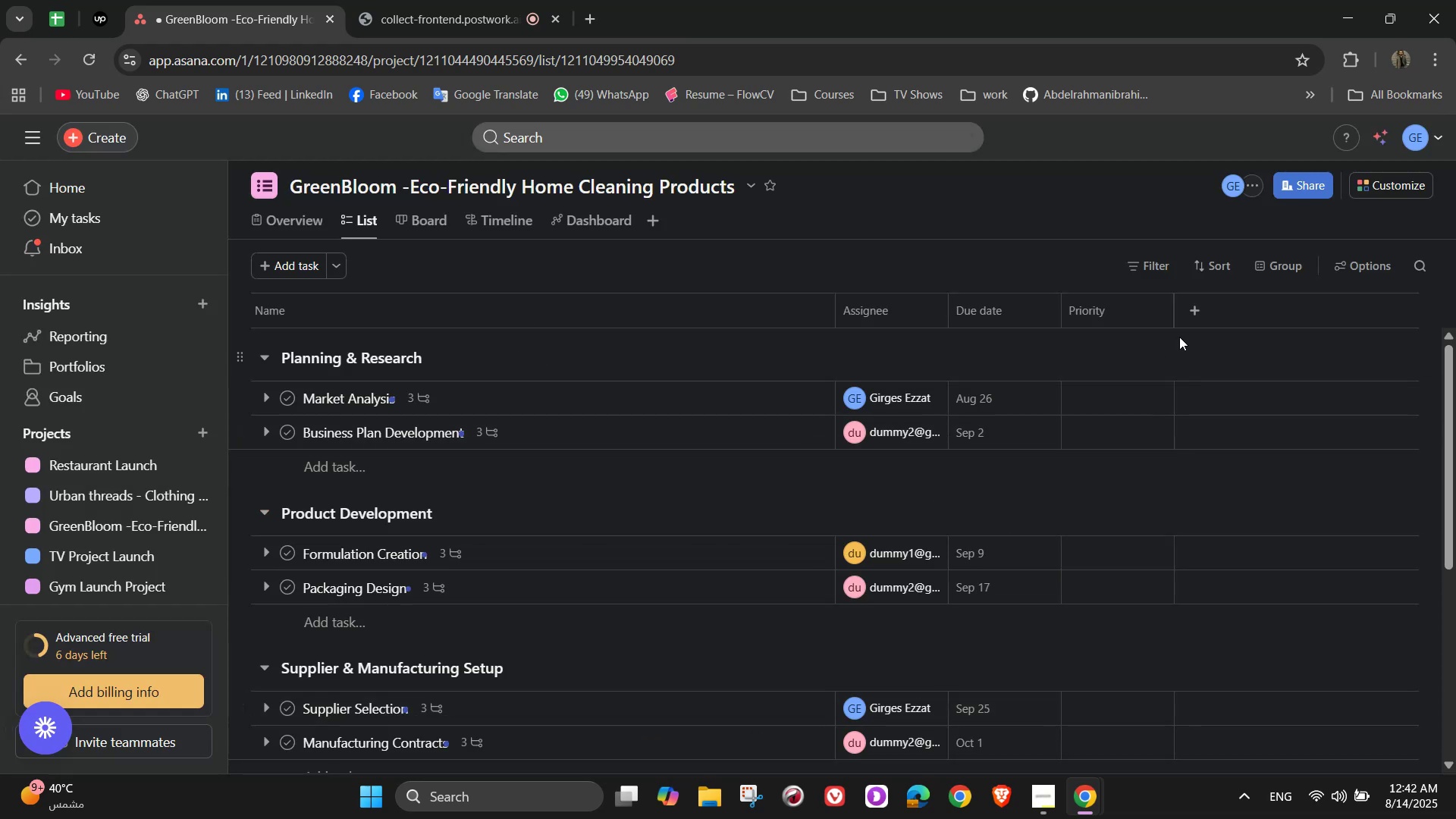 
left_click([1191, 321])
 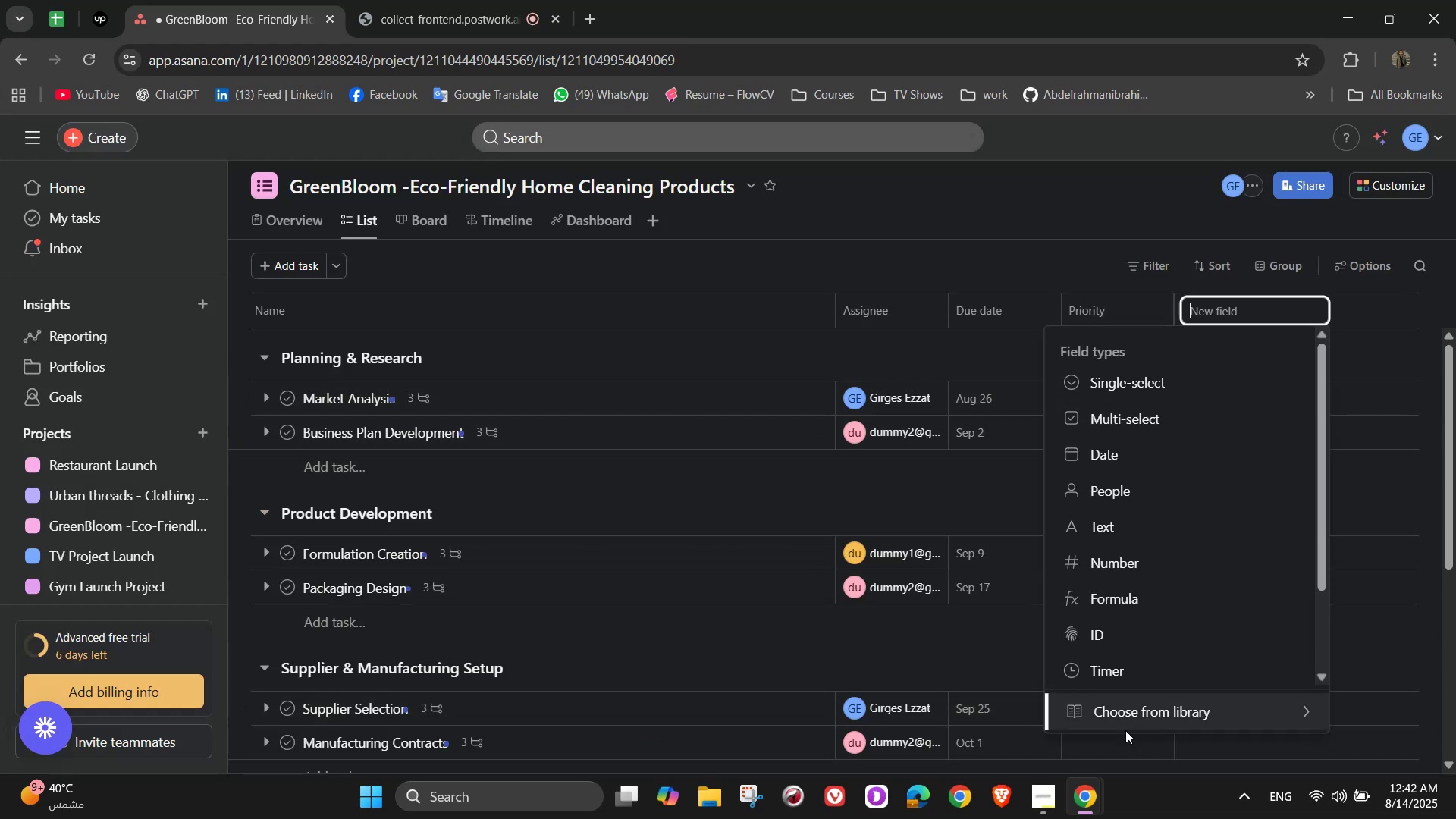 
double_click([1123, 708])
 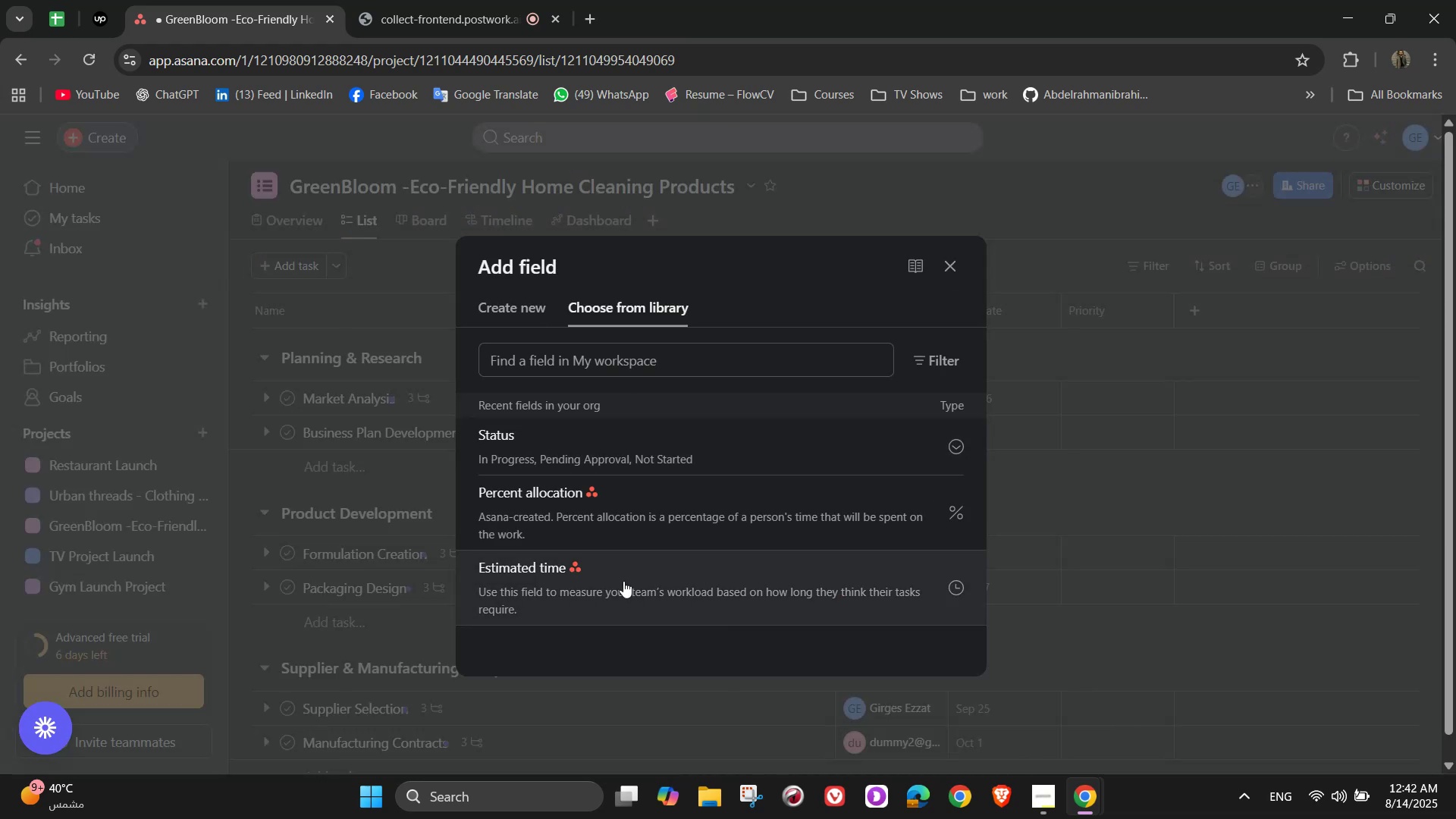 
left_click([624, 582])
 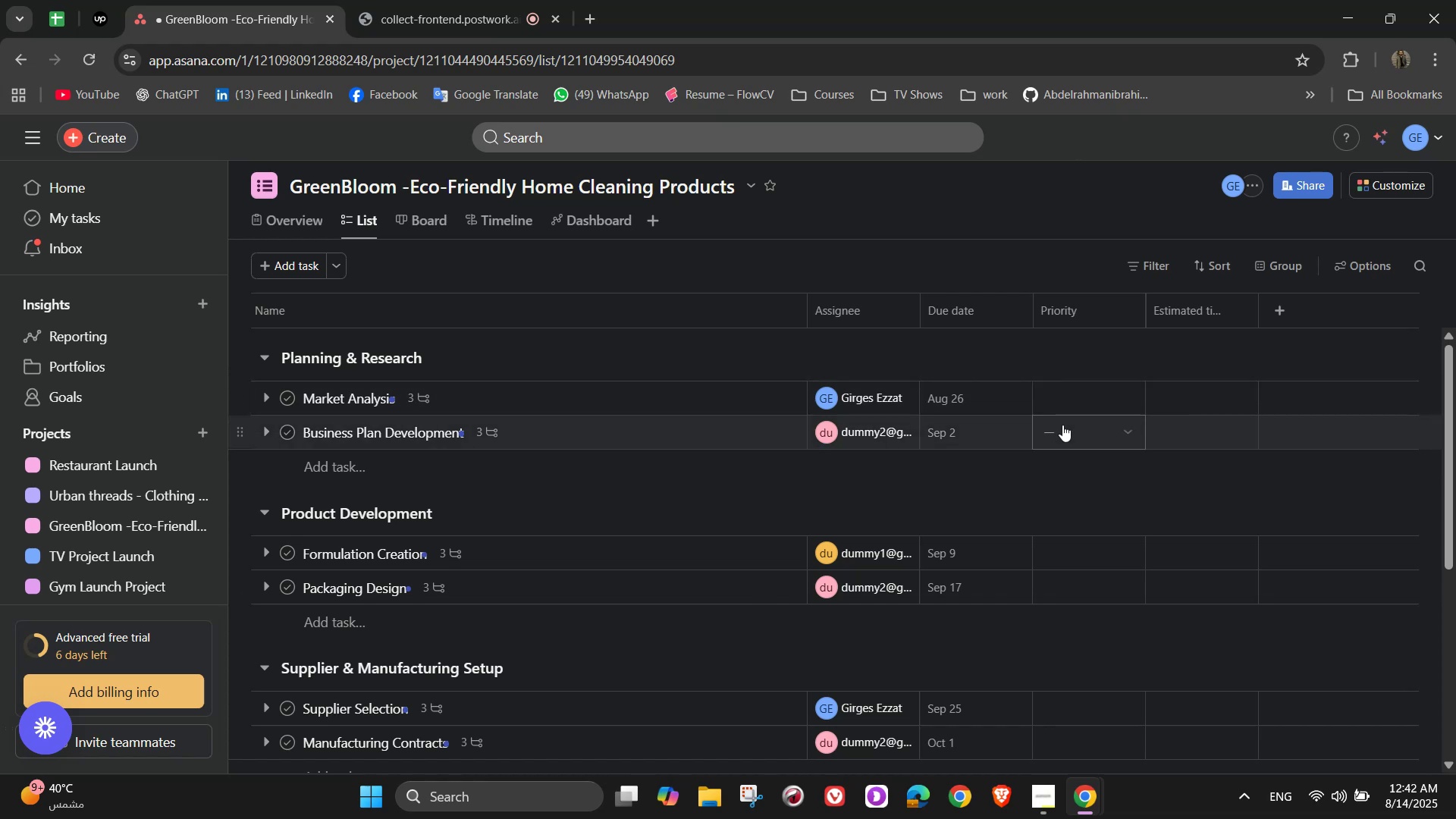 
wait(18.32)
 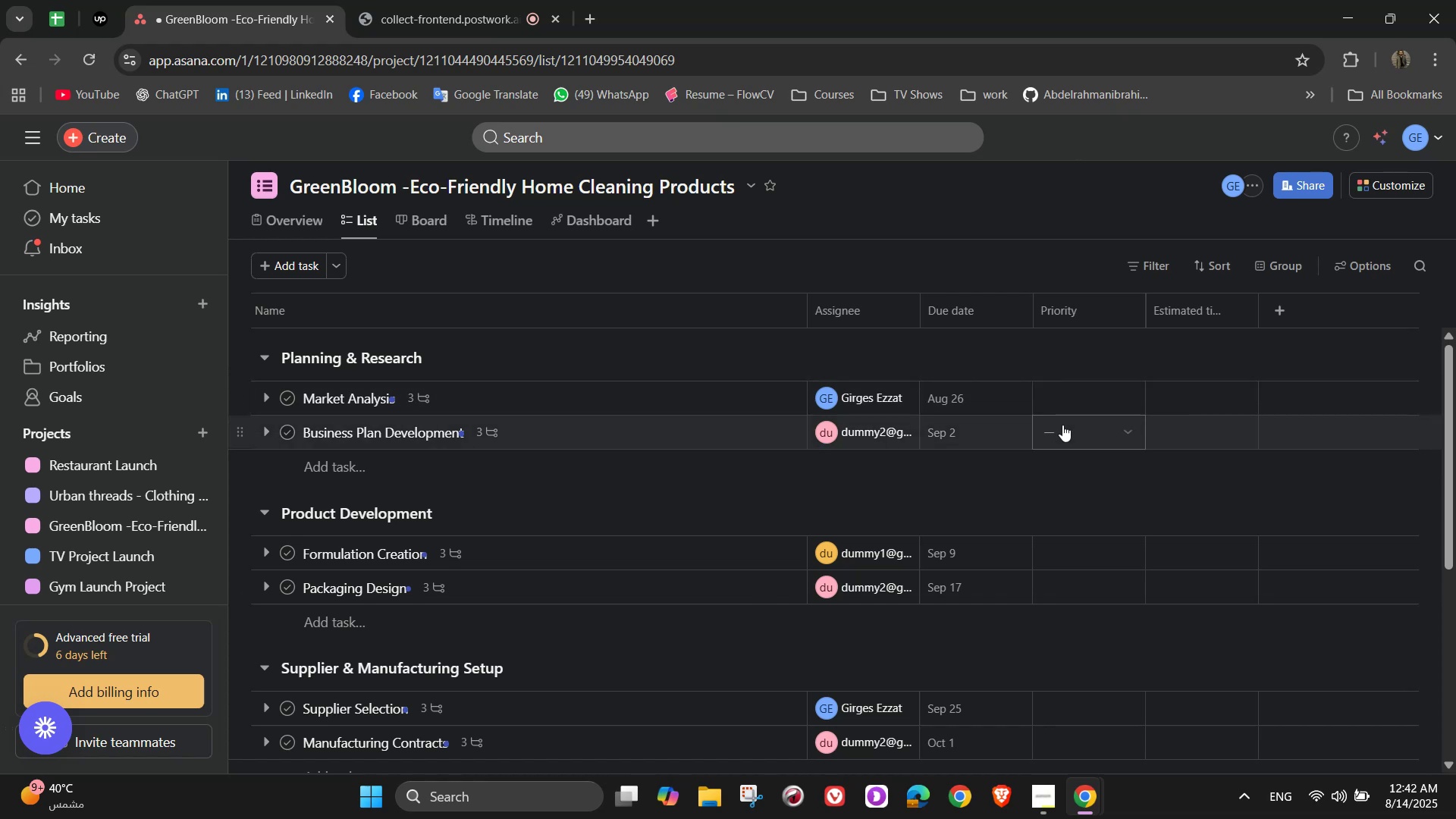 
left_click([1110, 403])
 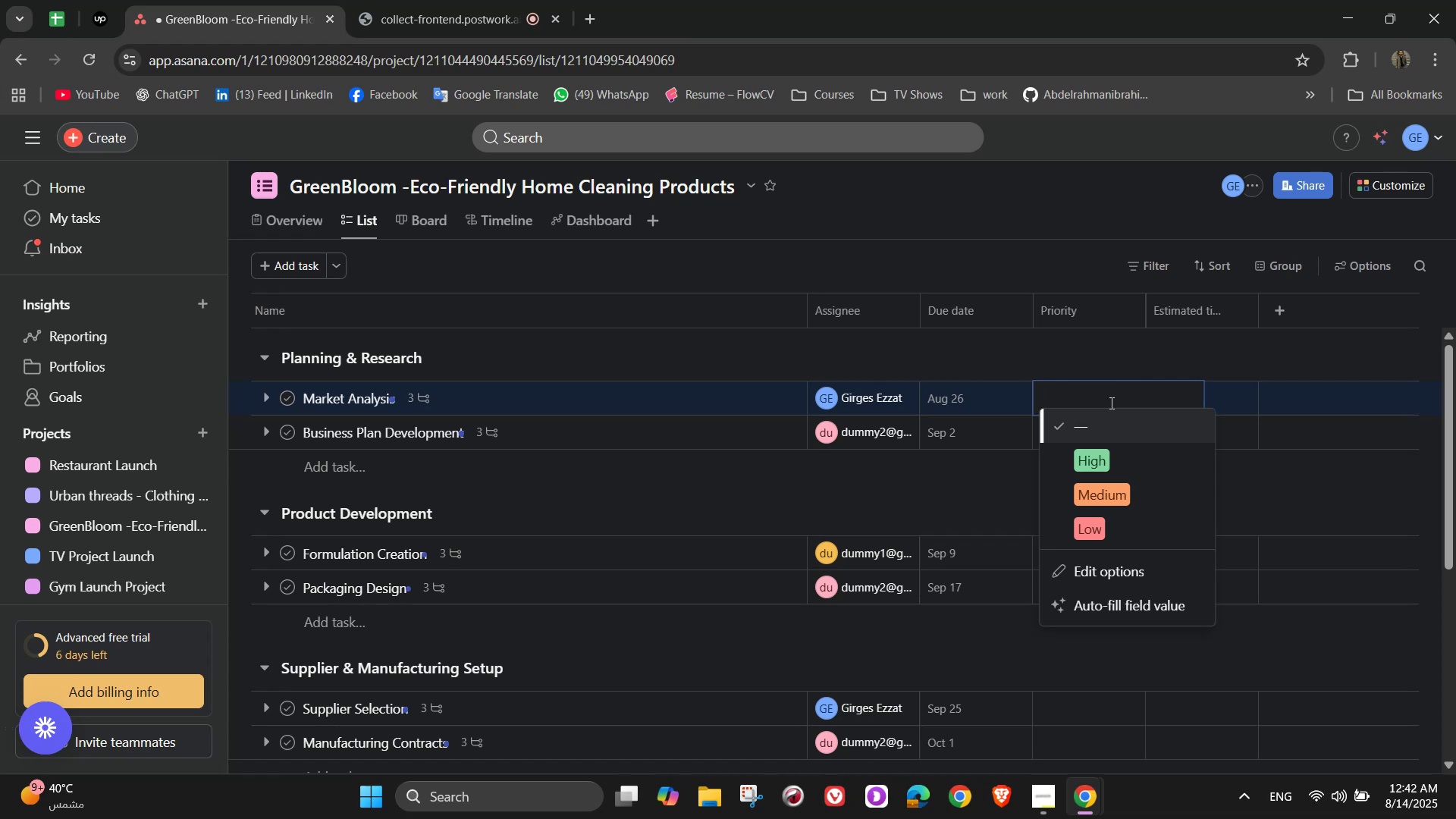 
wait(5.73)
 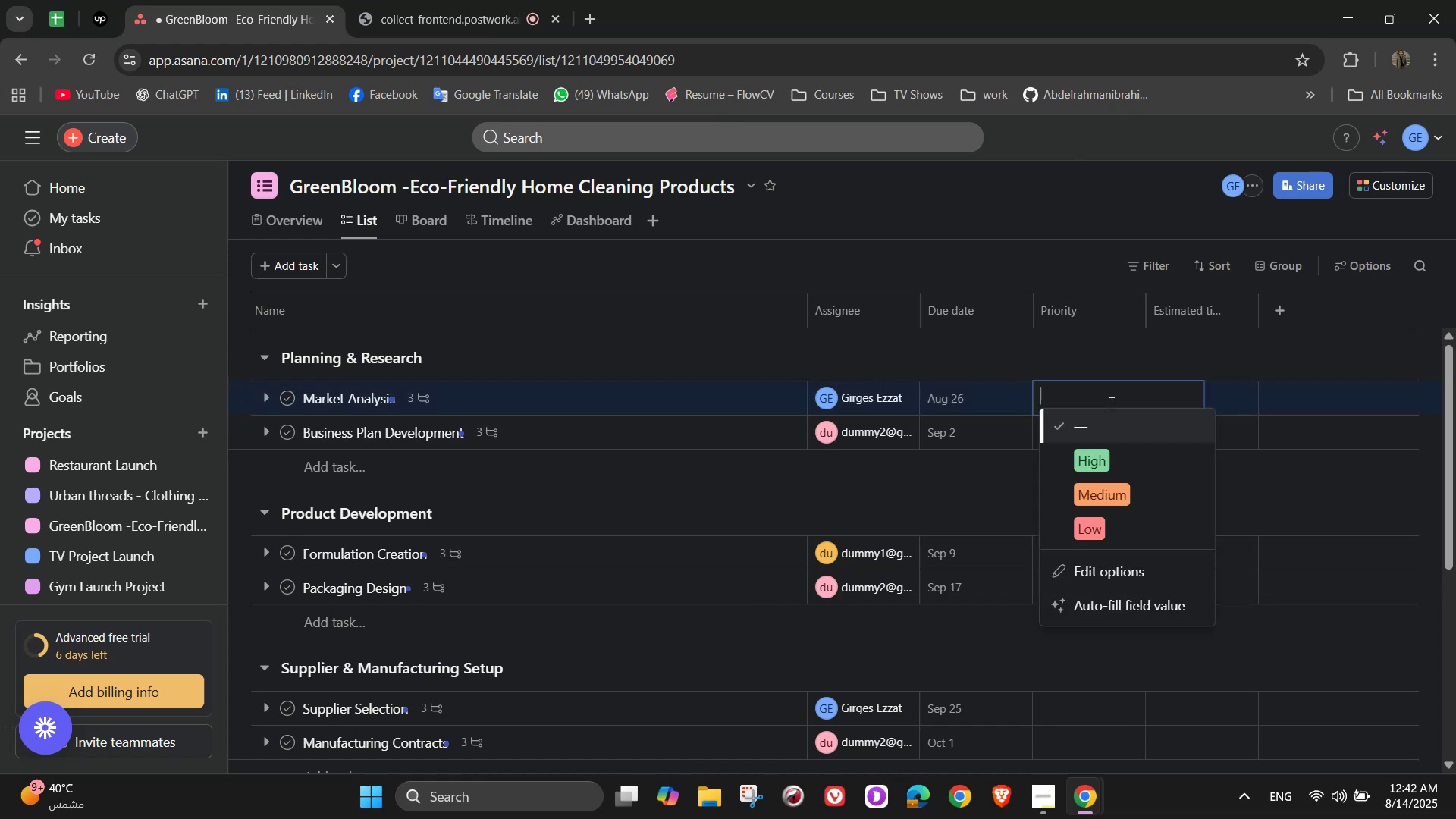 
left_click([997, 368])
 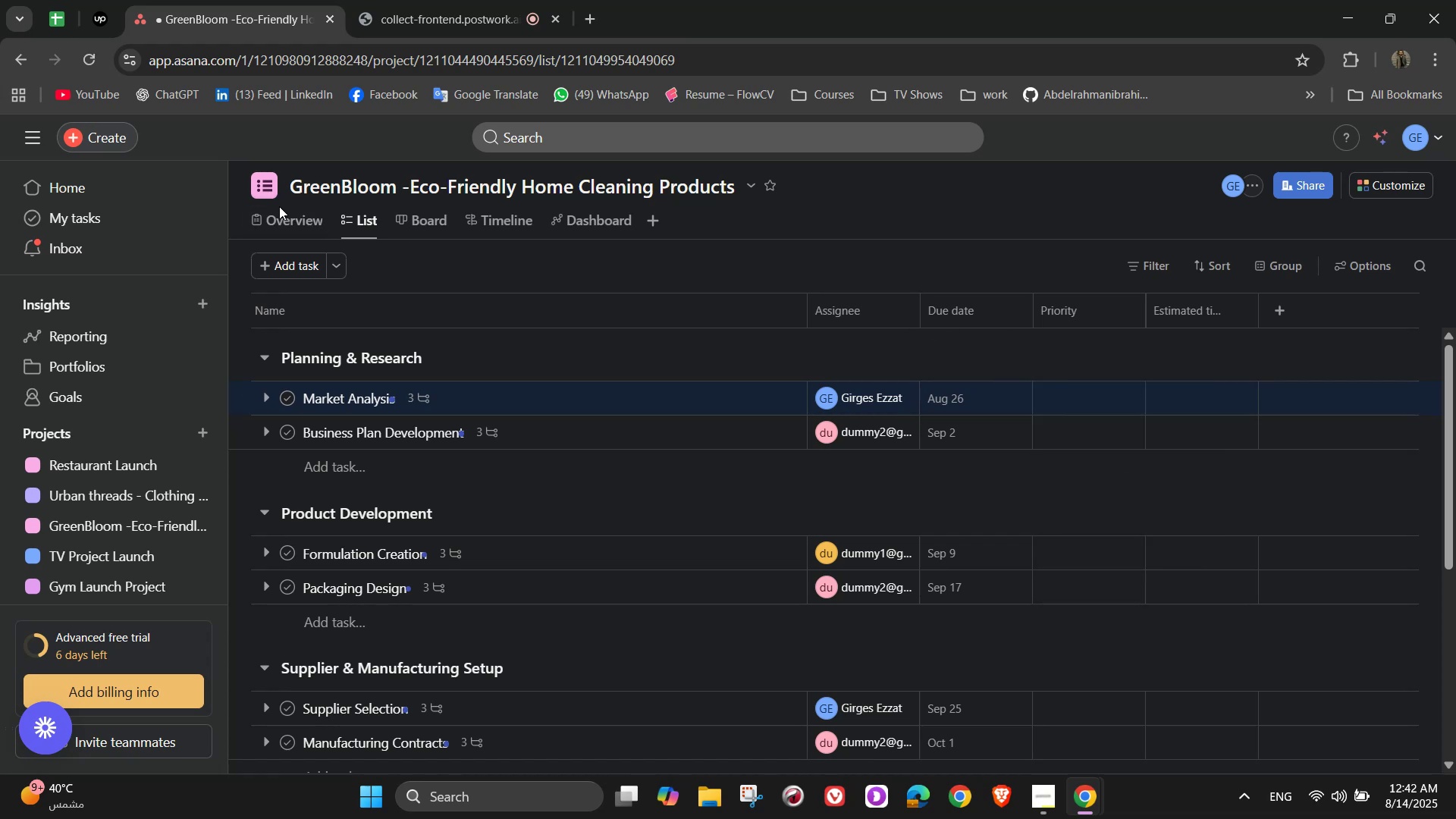 
left_click([299, 228])
 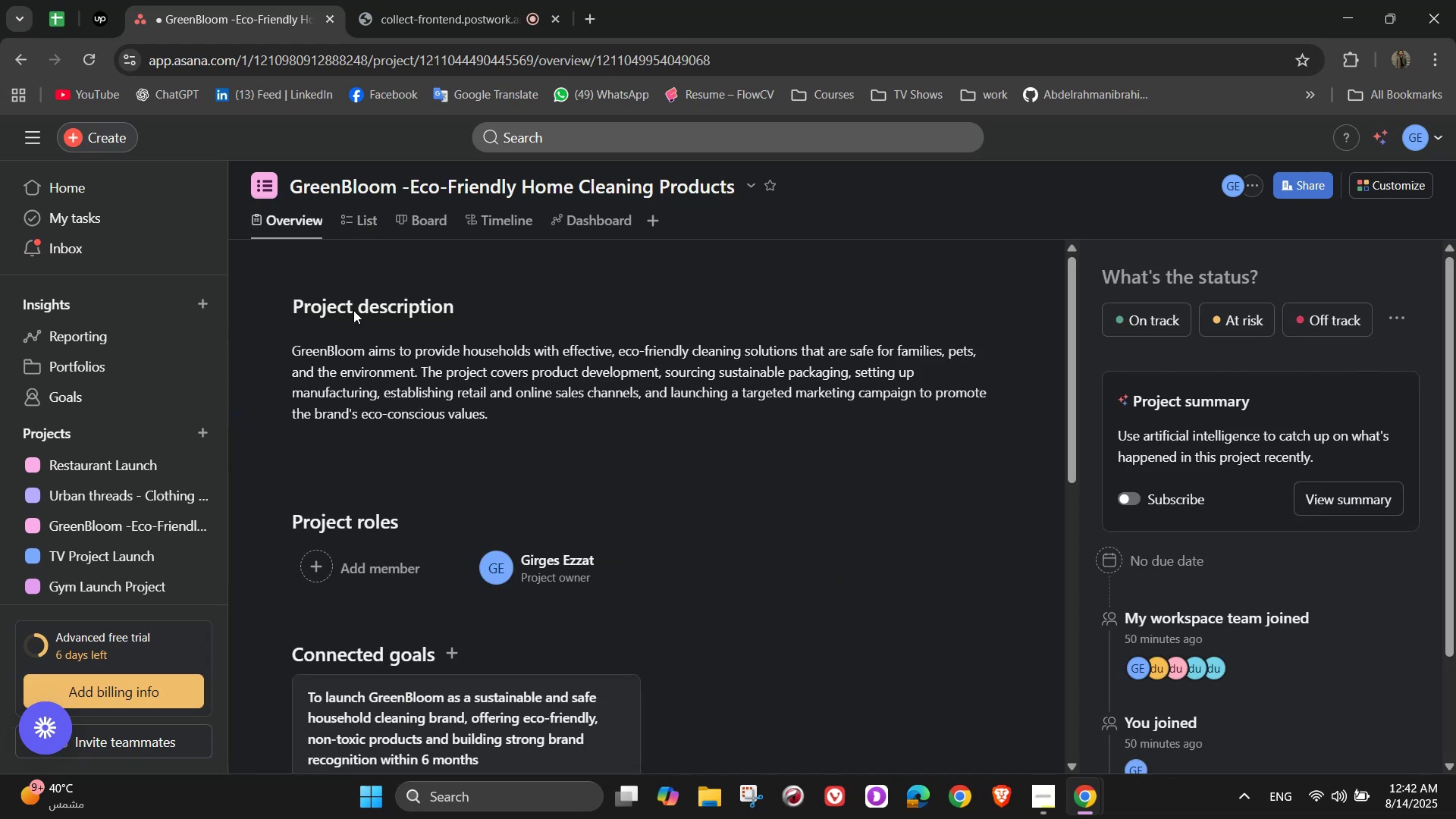 
scroll: coordinate [516, 563], scroll_direction: down, amount: 10.0
 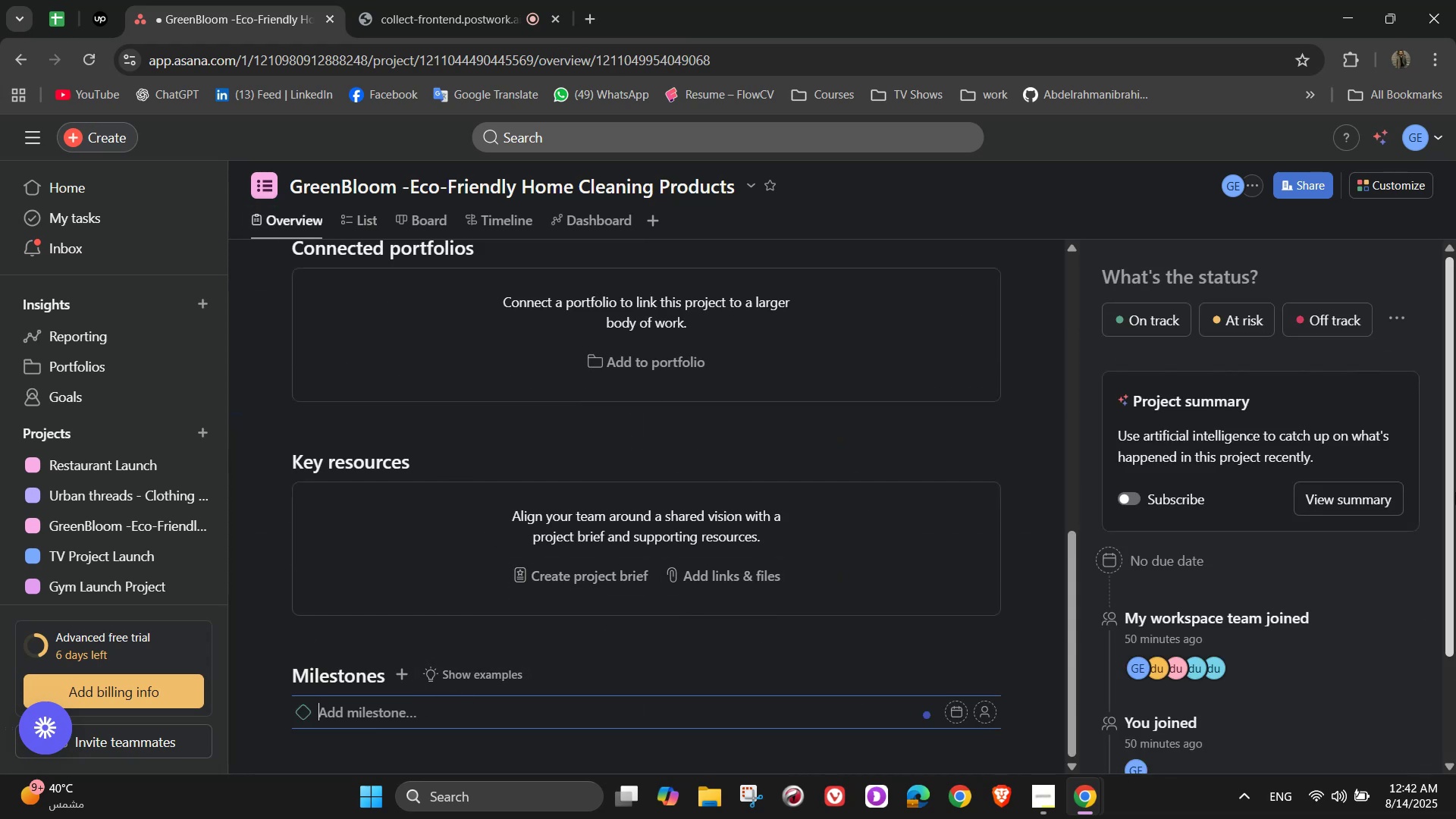 
type(Product Conceo=)
key(Backspace)
key(Backspace)
key(Backspace)
type(ept A)
 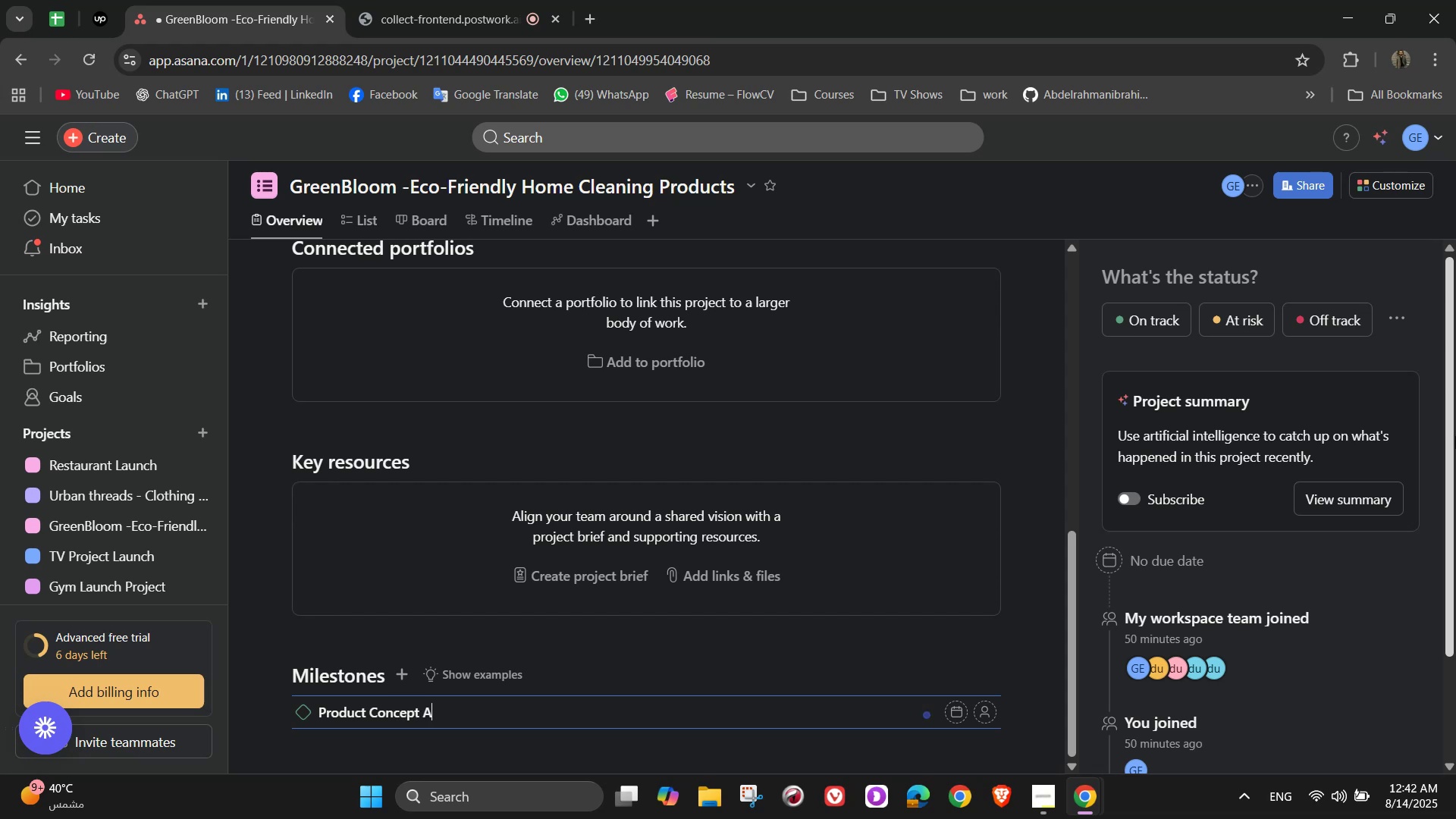 
type(pproved)
 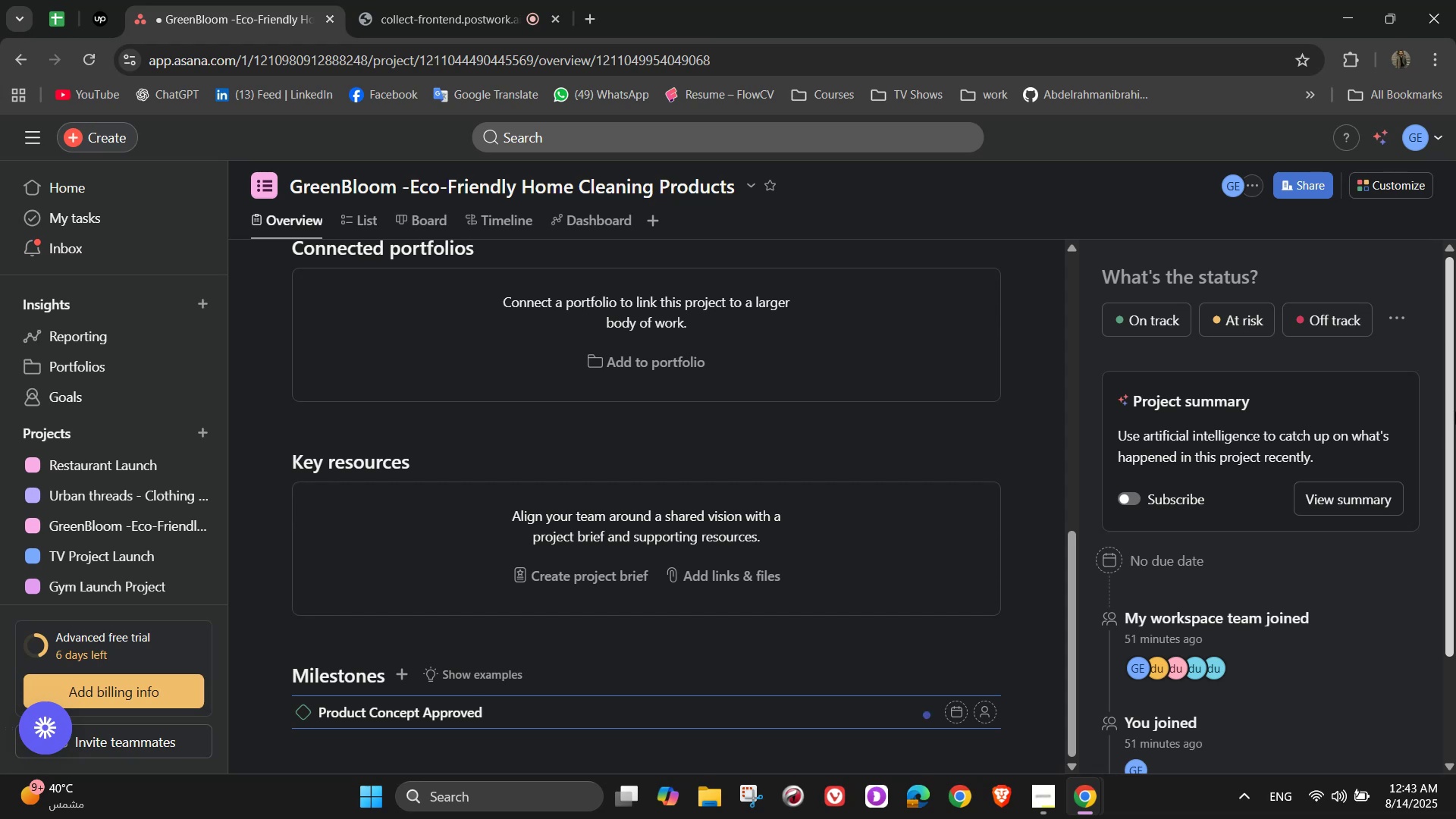 
wait(14.47)
 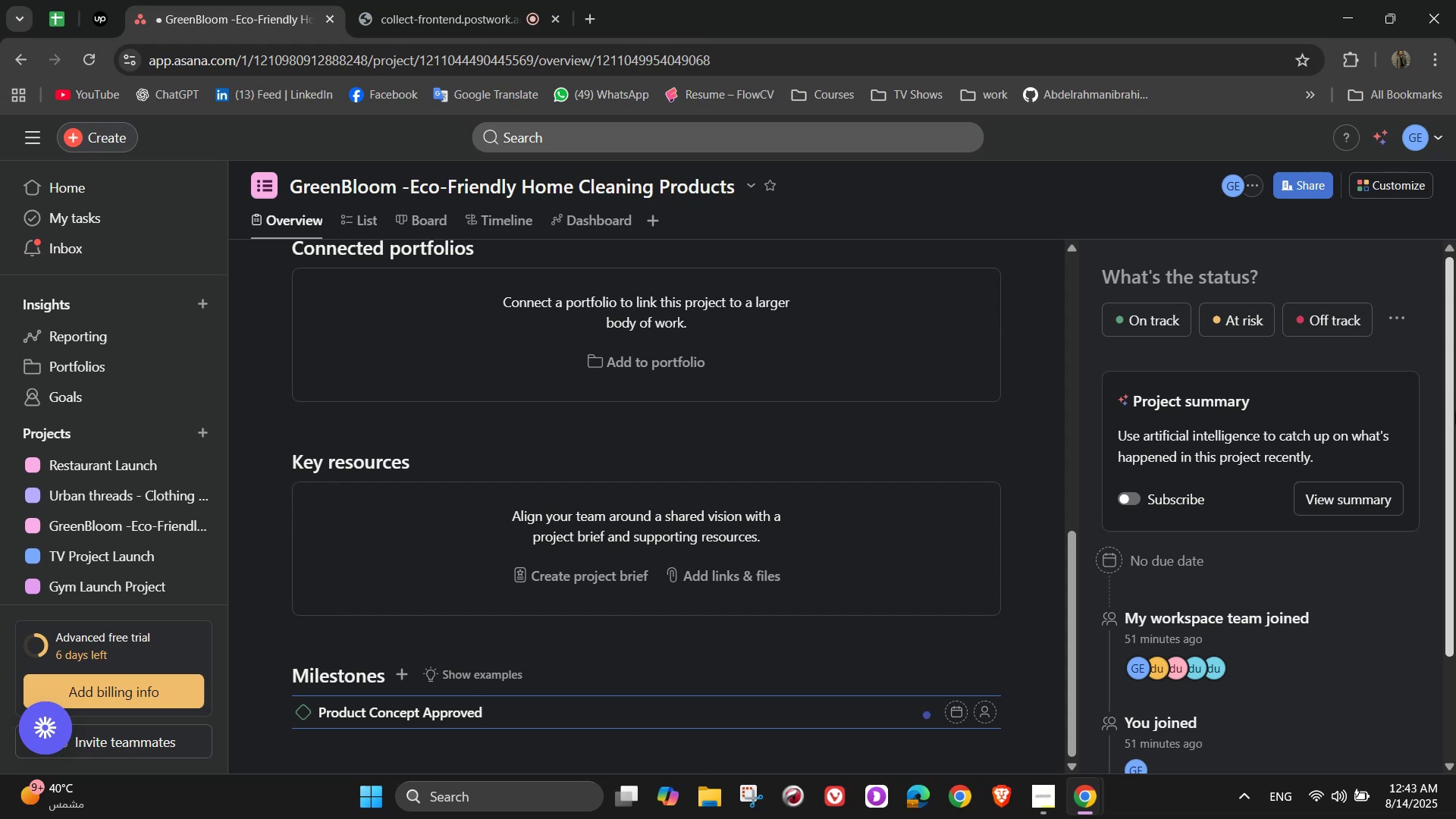 
key(Enter)
 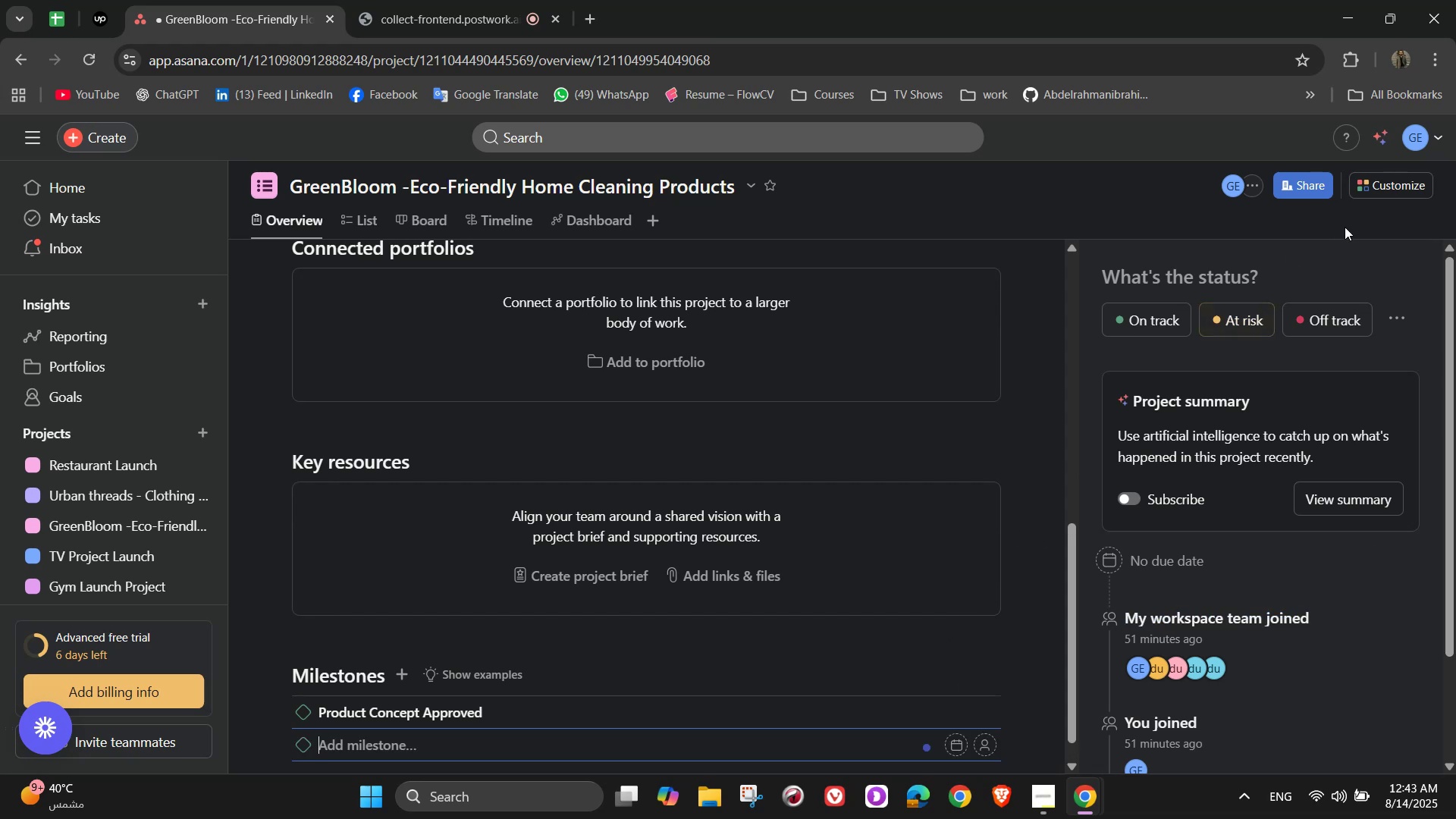 
type(Supplier & Manufacturing Contracts)
 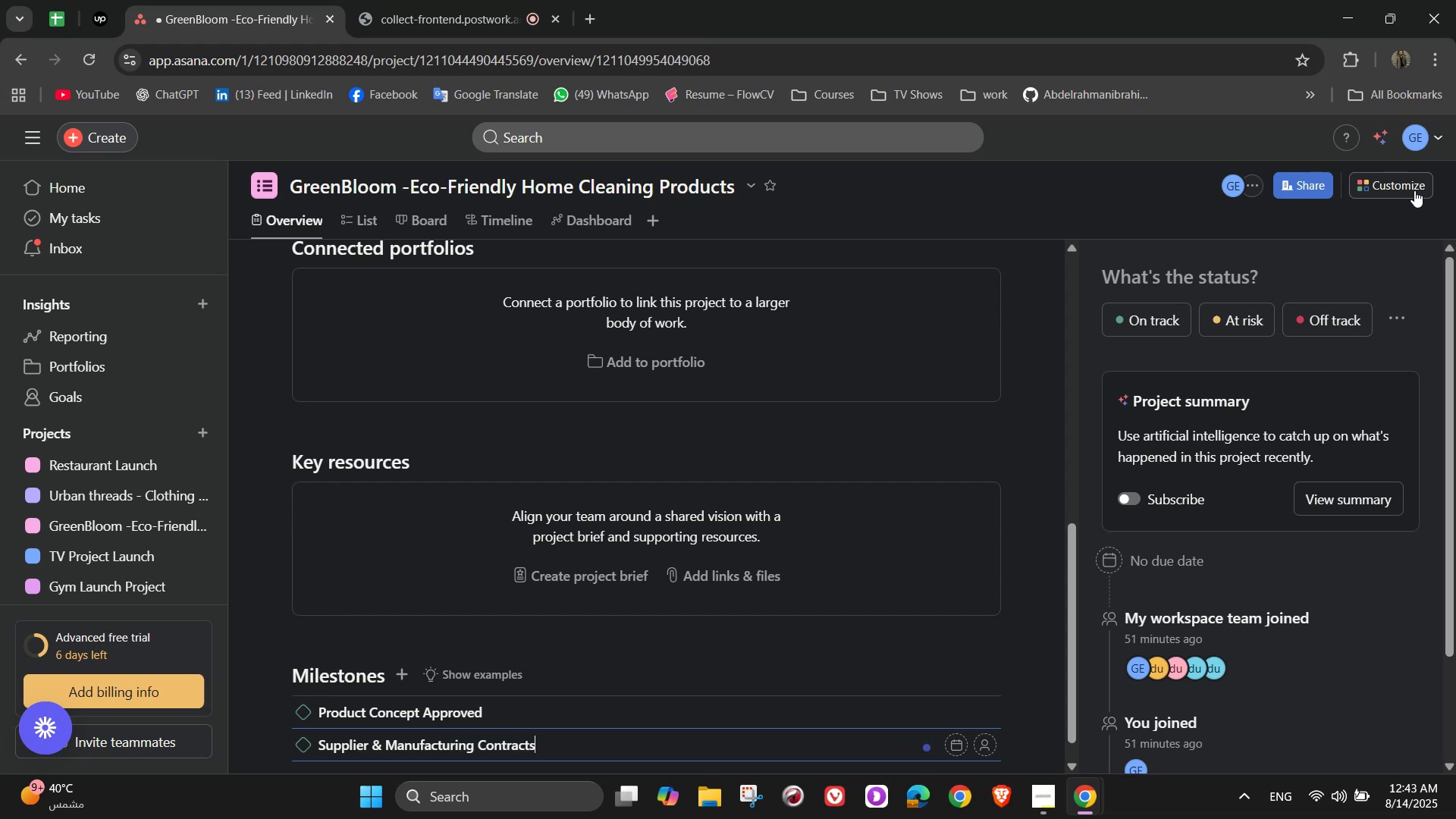 
 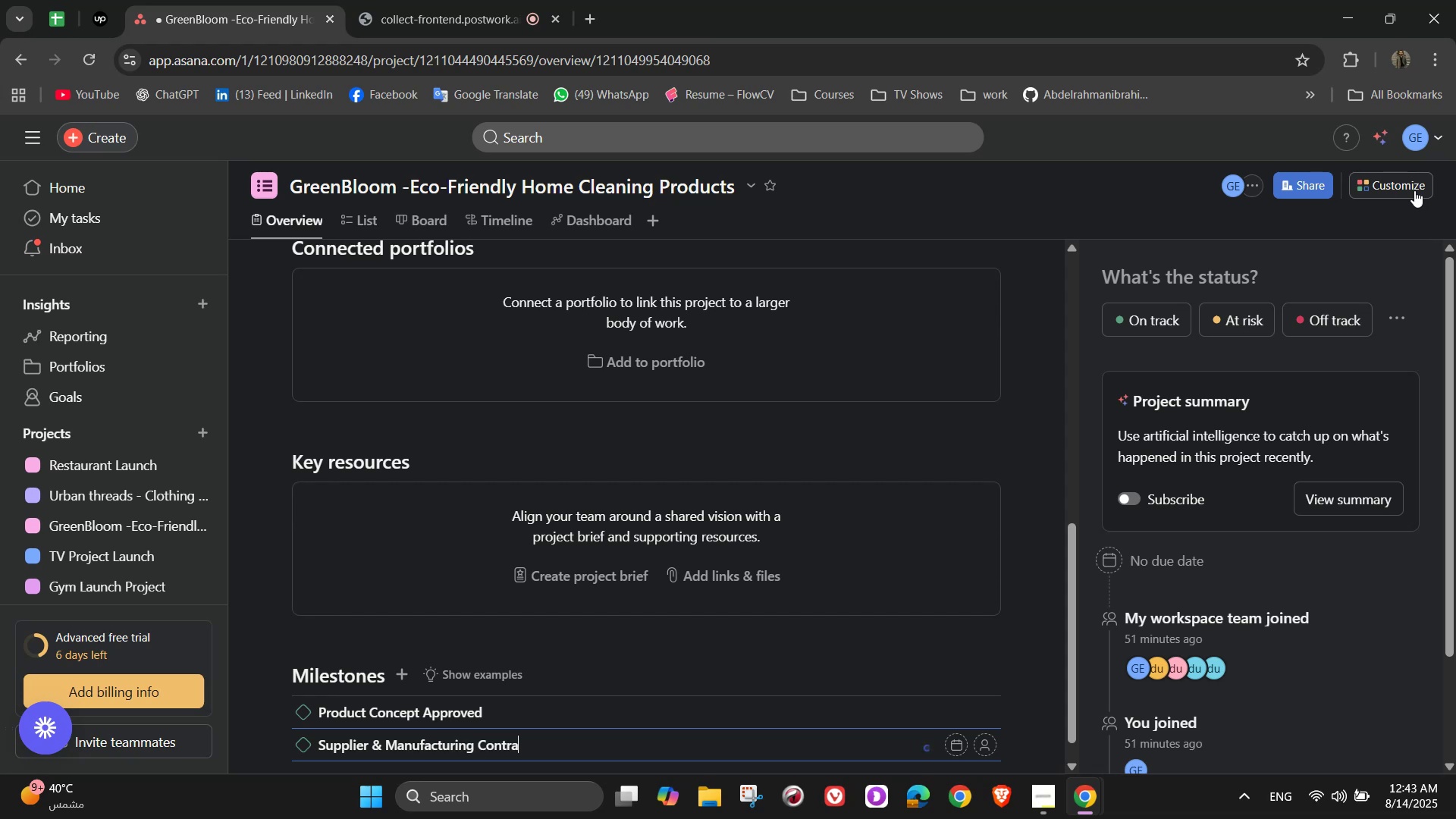 
key(Enter)
 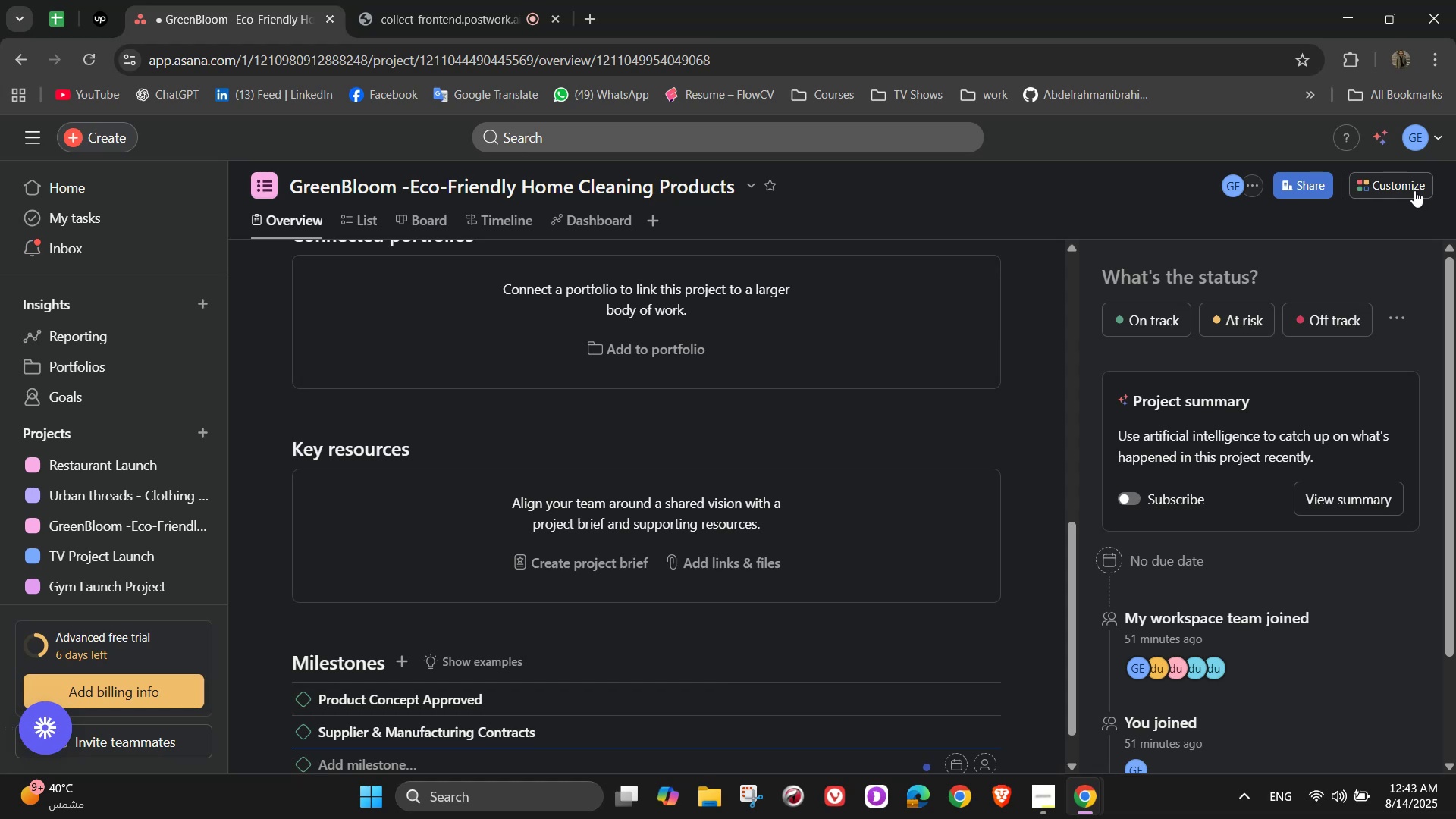 
key(Backspace)
 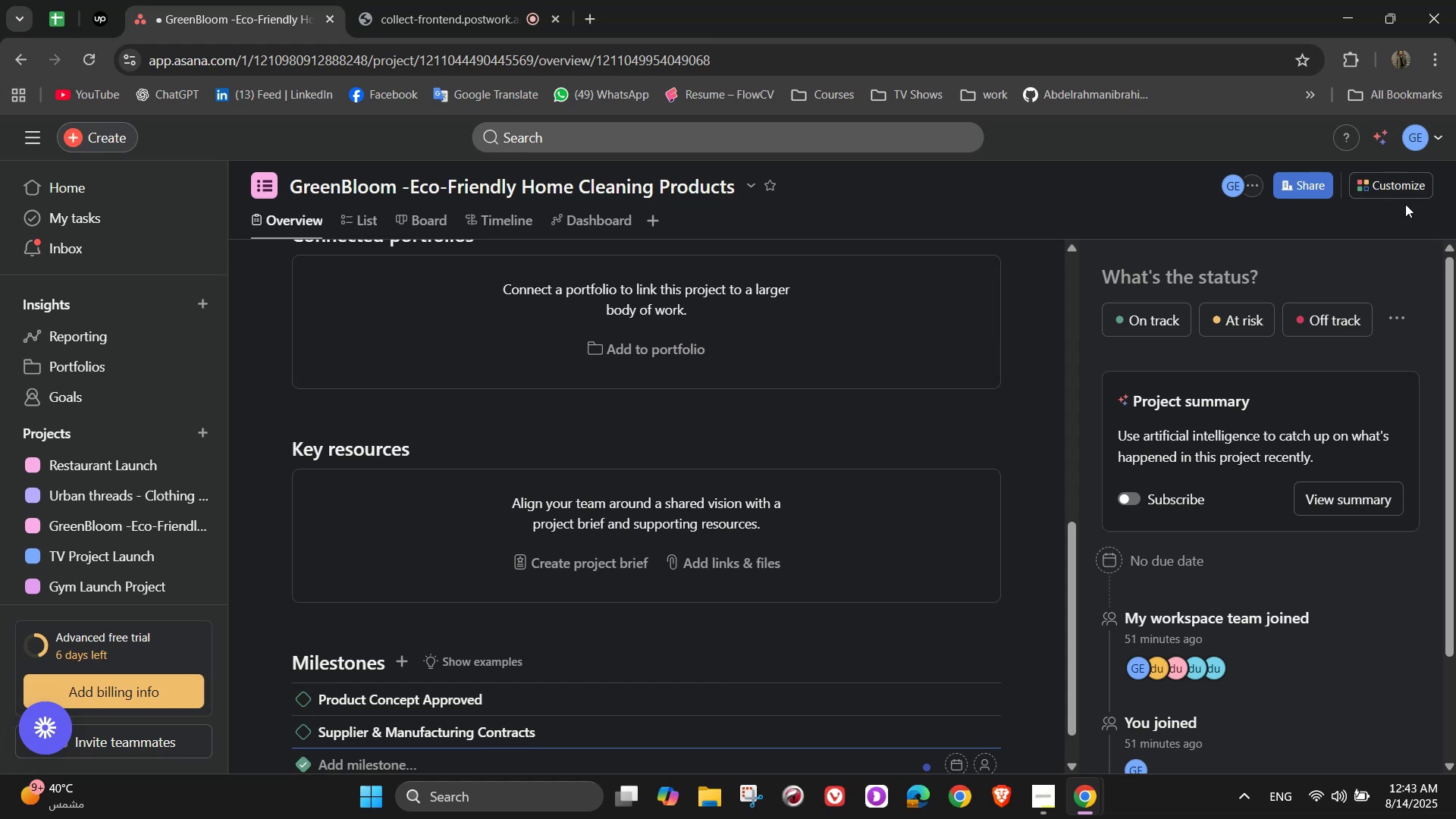 
key(Backspace)
 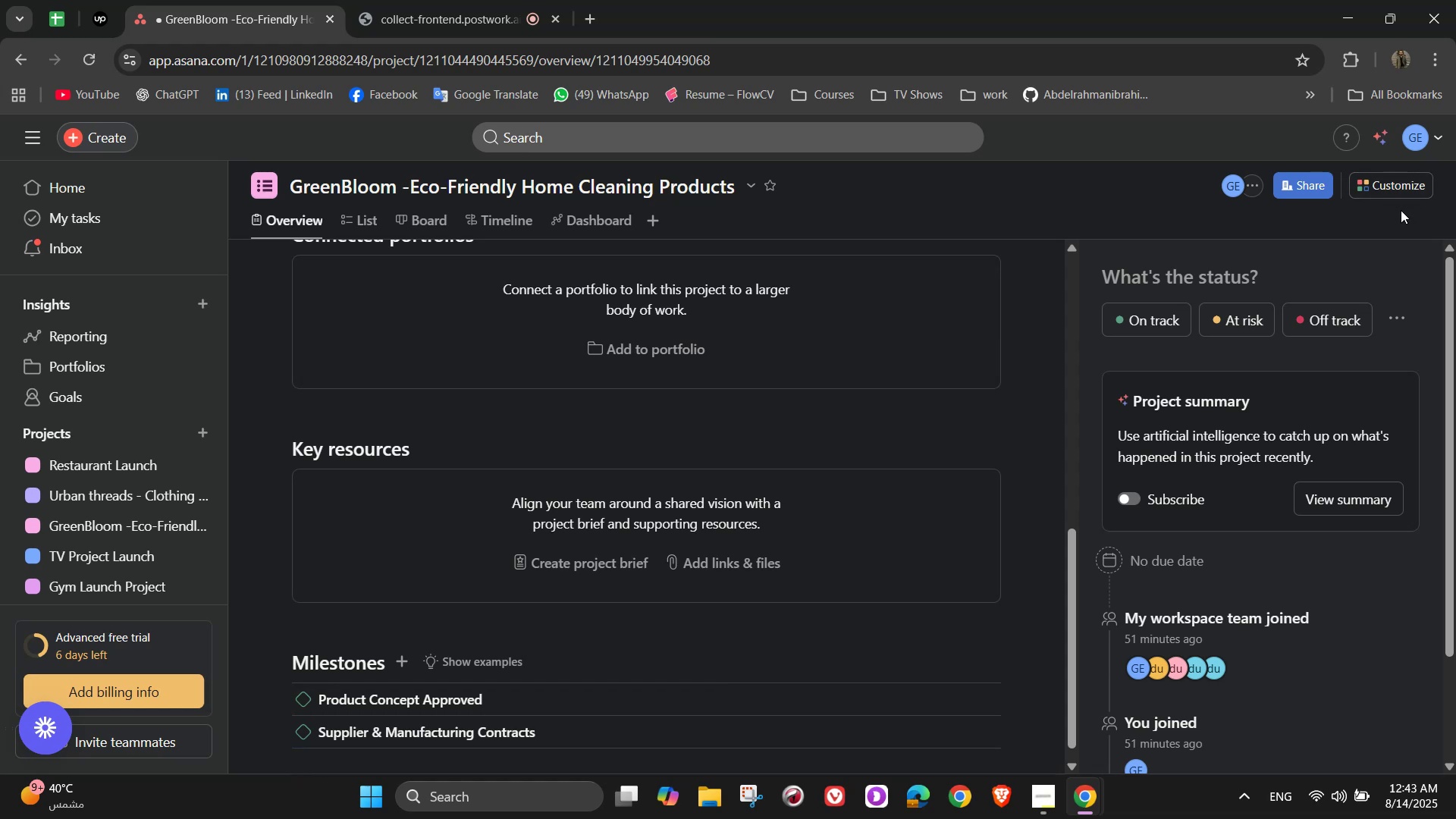 
key(Backspace)
 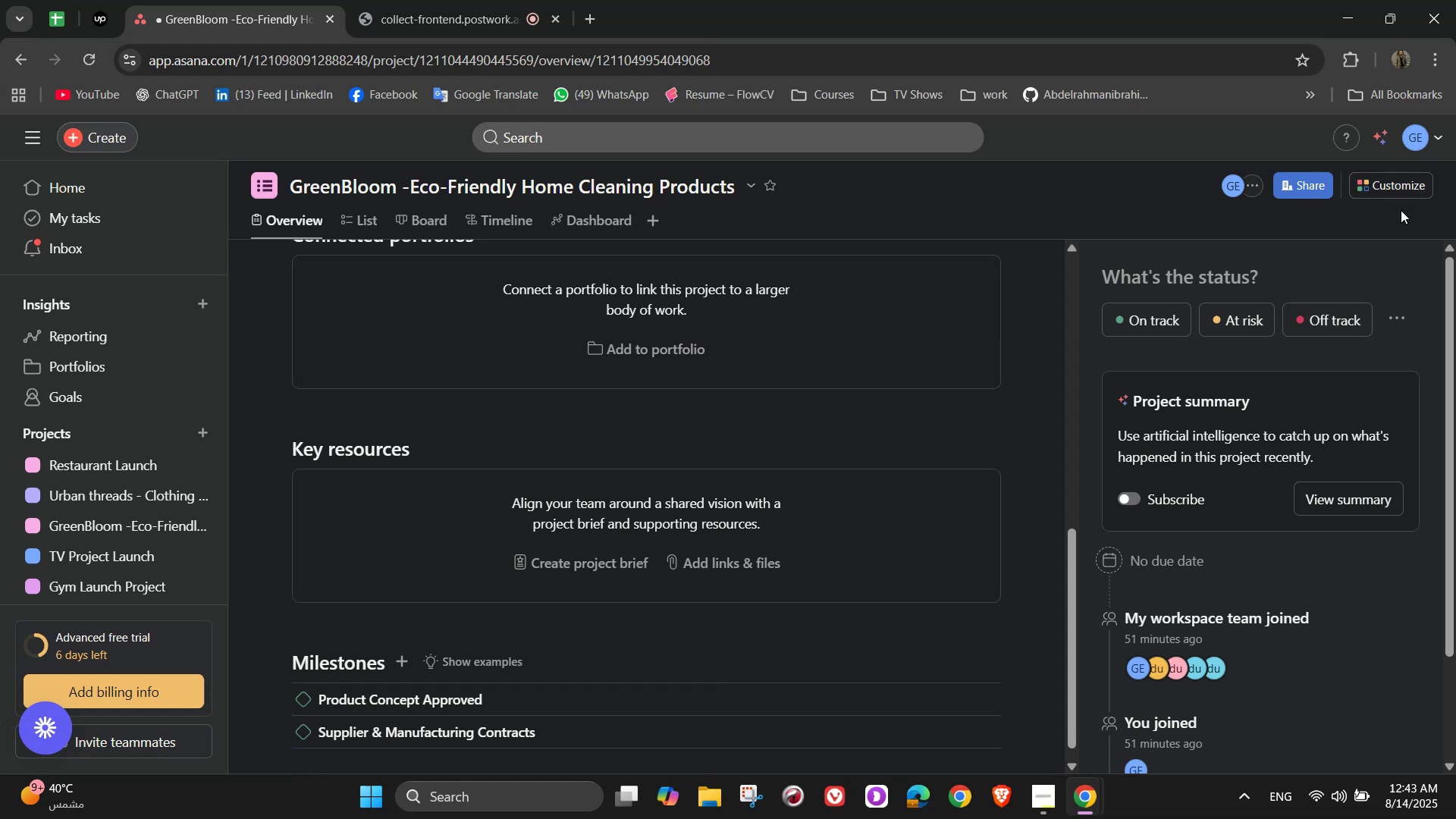 
key(S)
 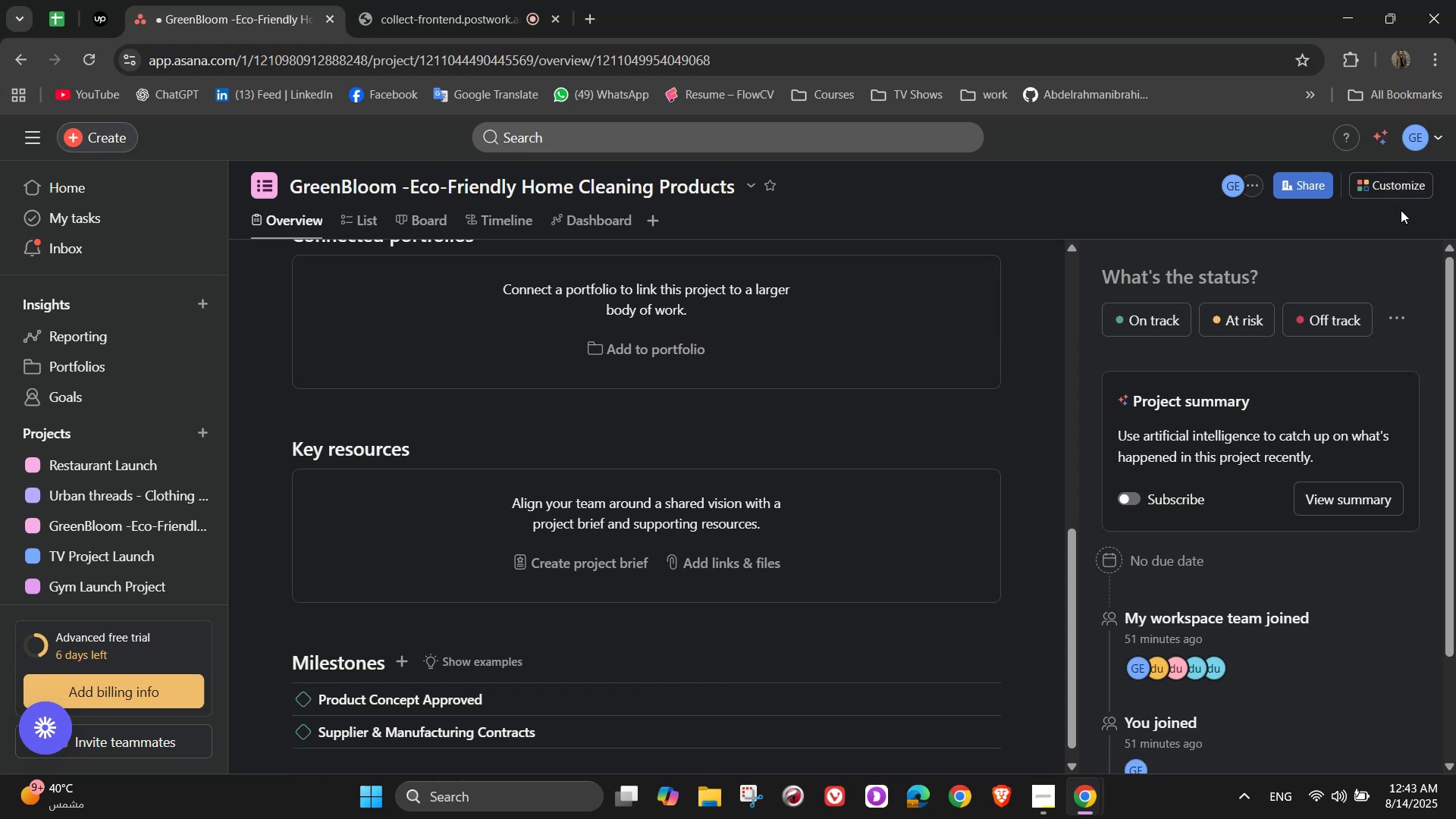 
scroll: coordinate [1401, 210], scroll_direction: down, amount: 1.0
 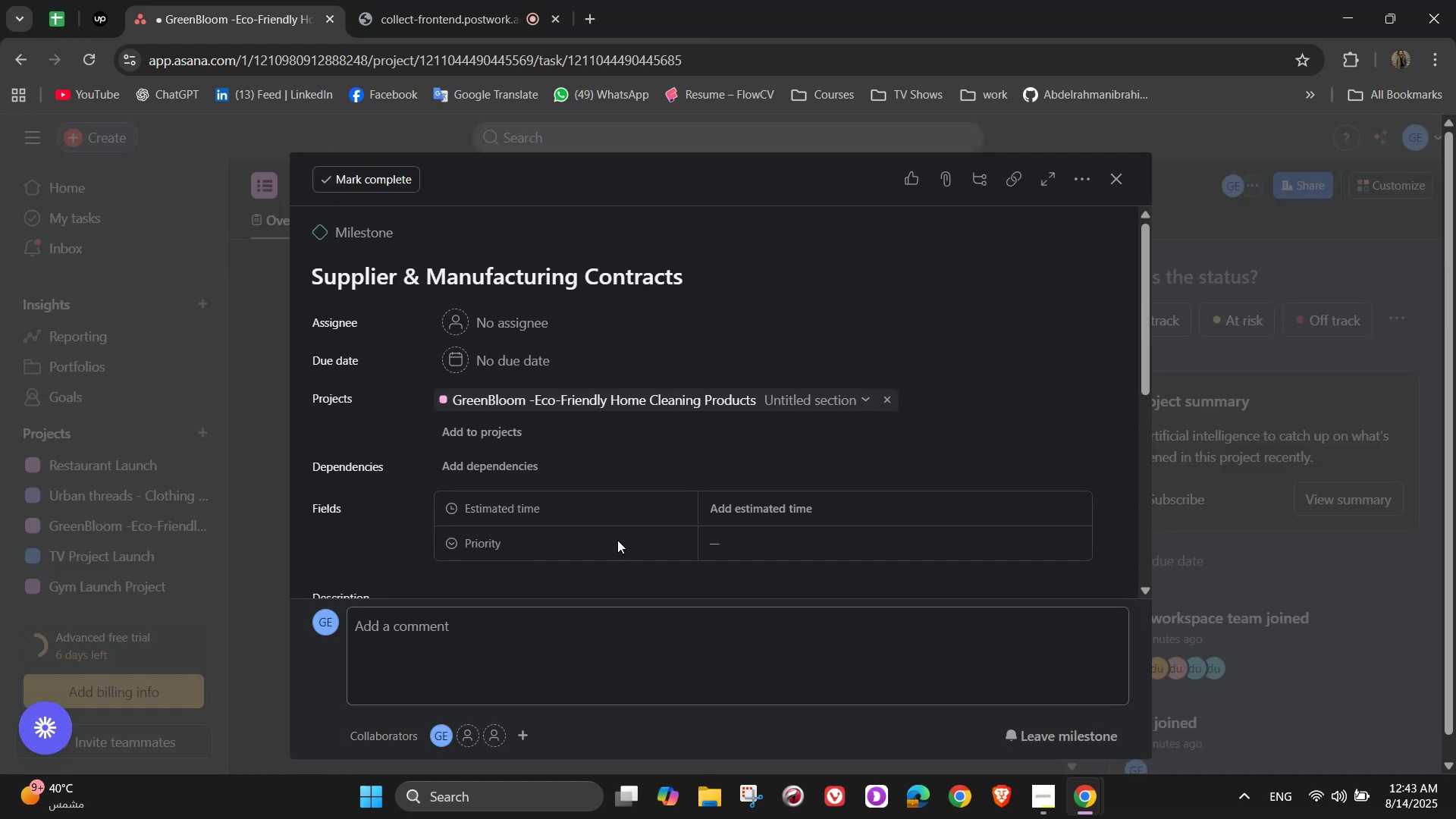 
left_click([723, 283])
 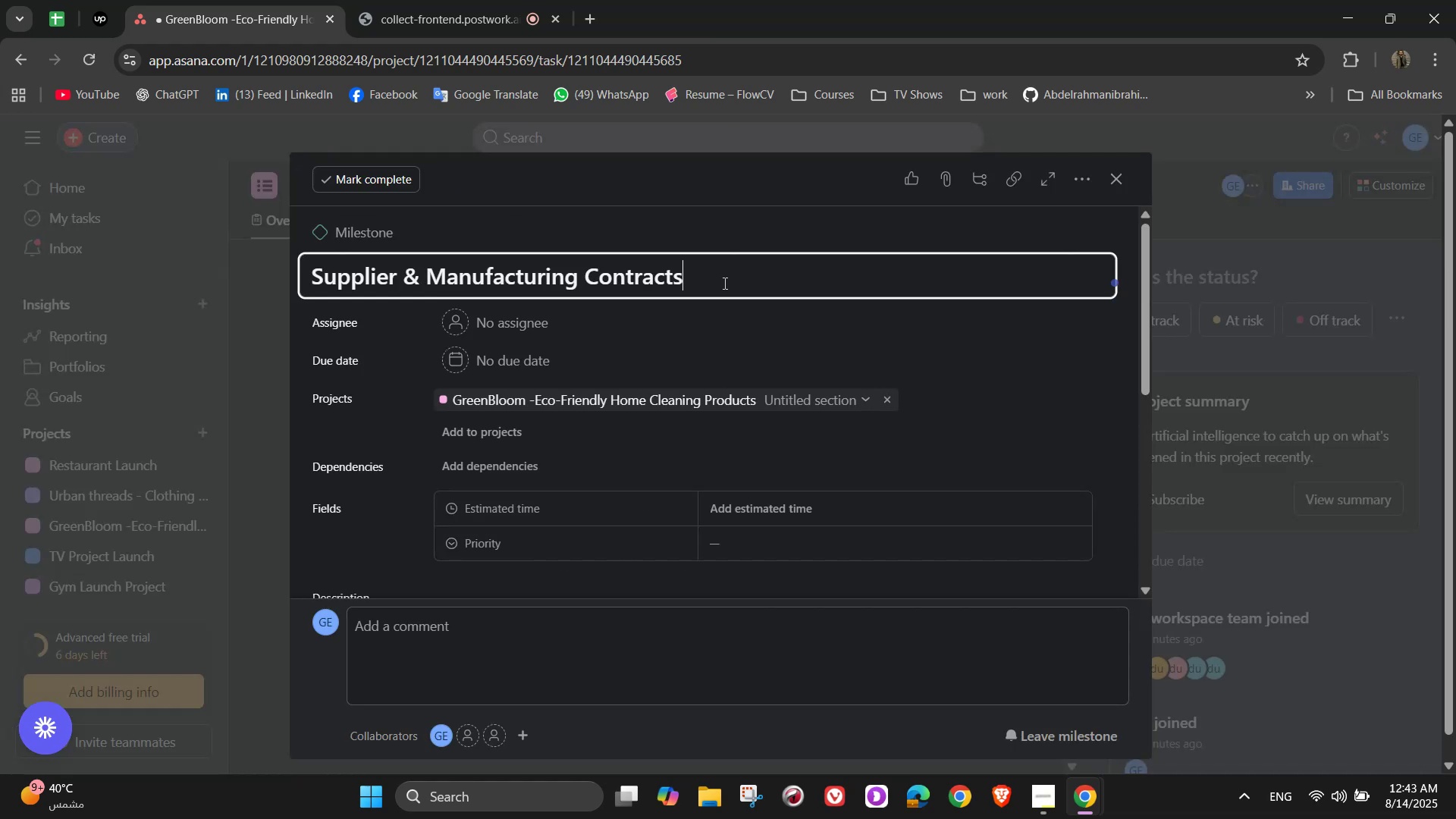 
type( s)
key(Backspace)
type(Su)
key(Backspace)
type(igned)
 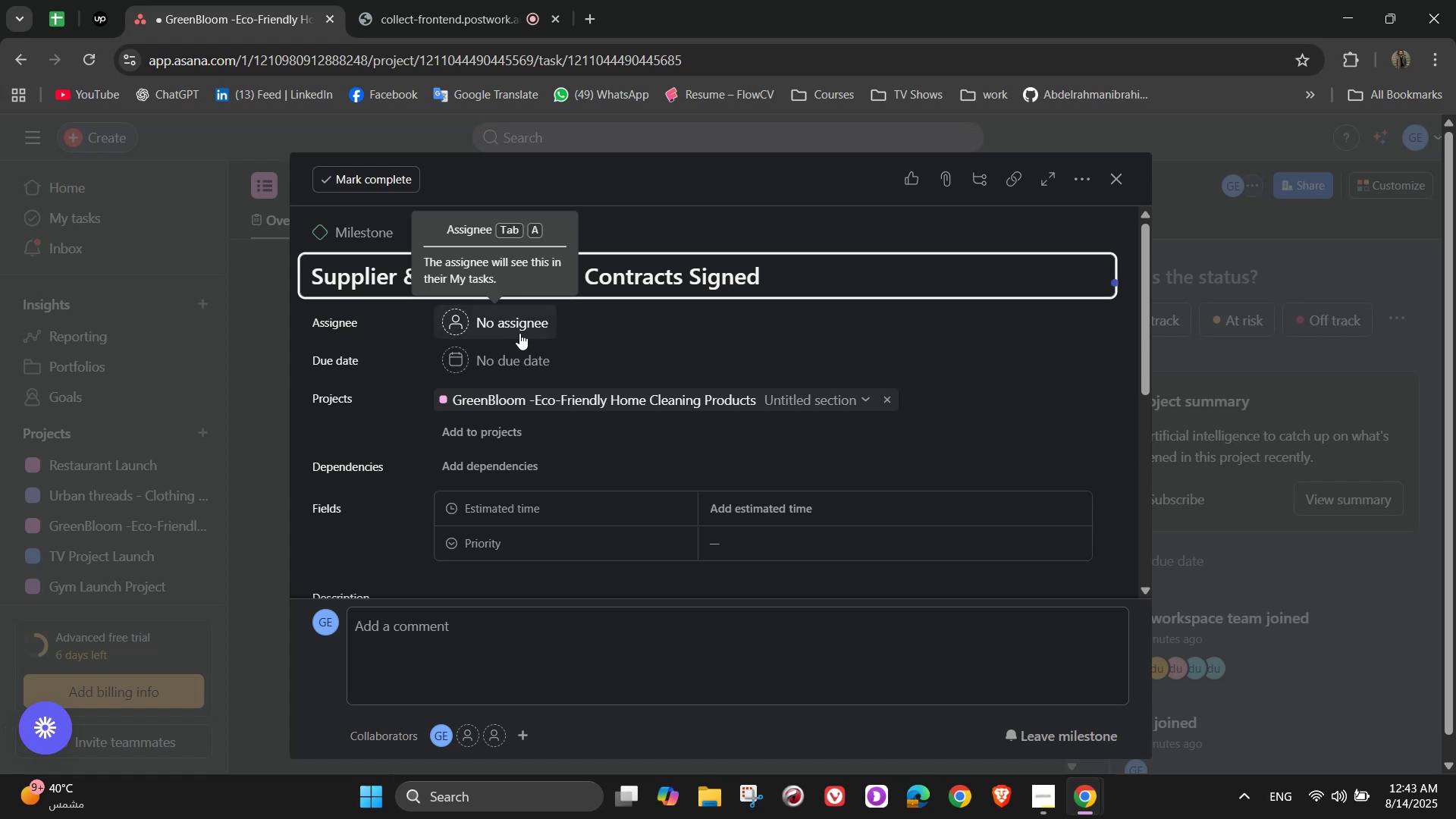 
wait(5.61)
 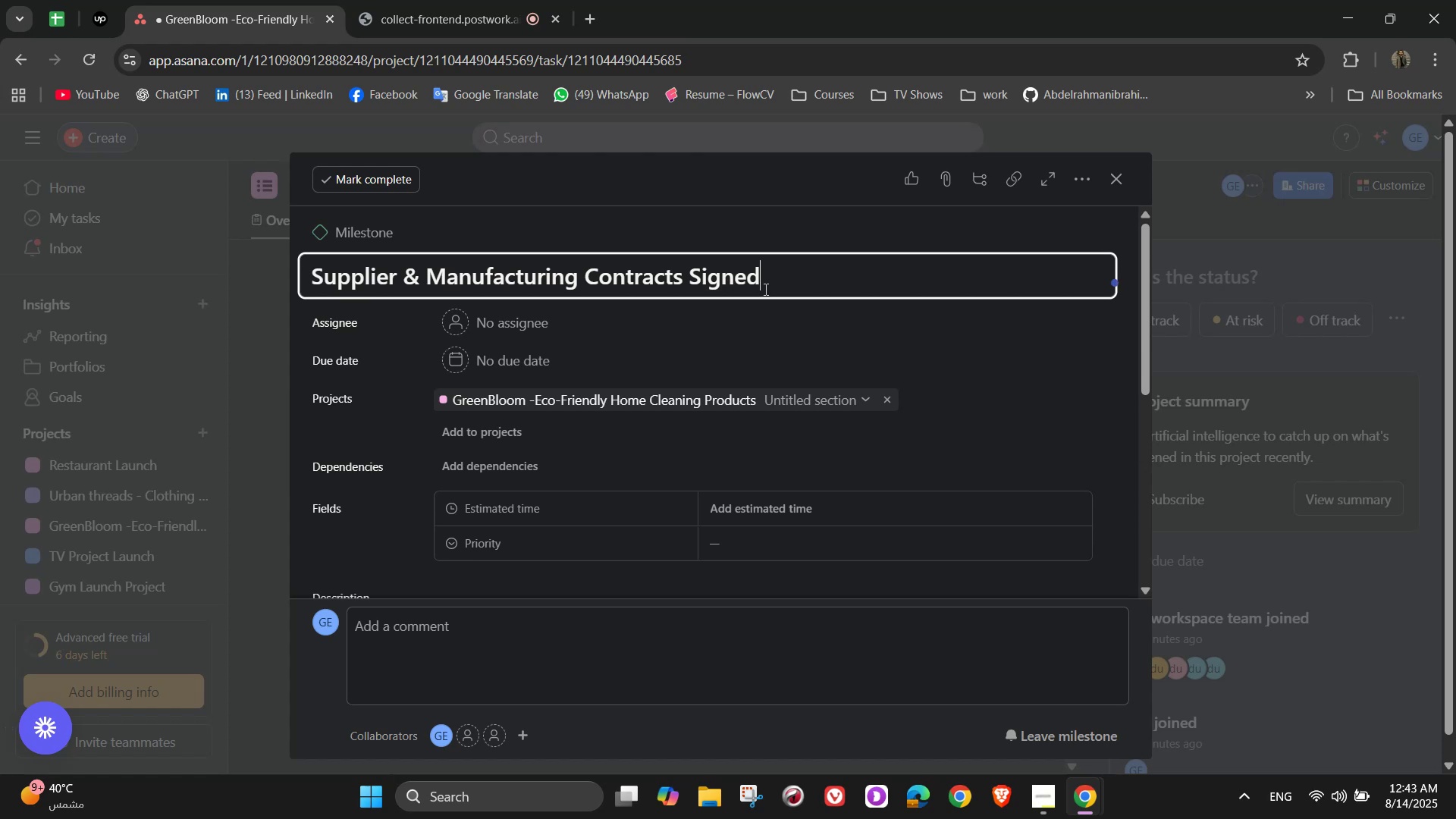 
left_click([519, 333])
 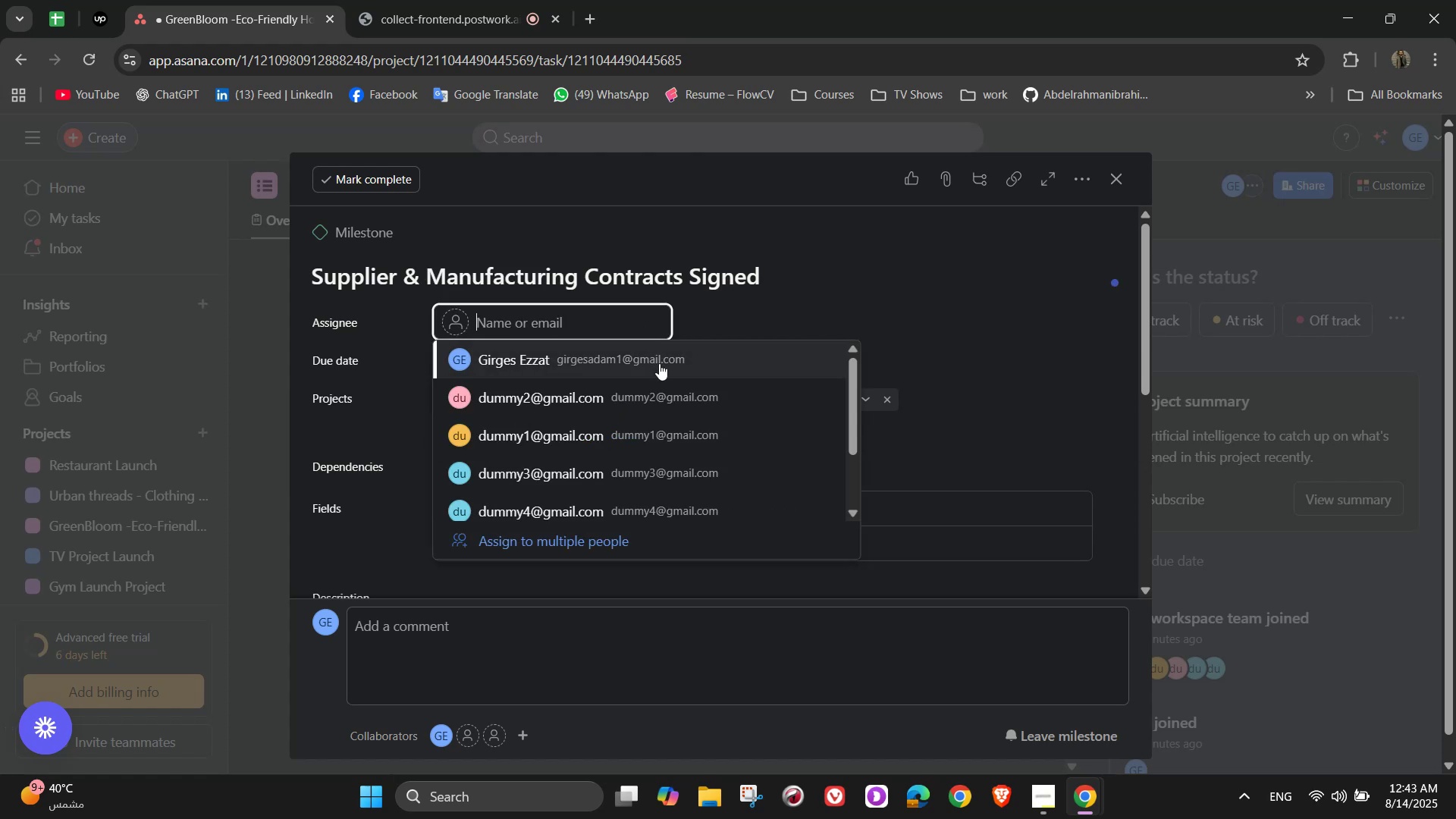 
left_click([661, 390])
 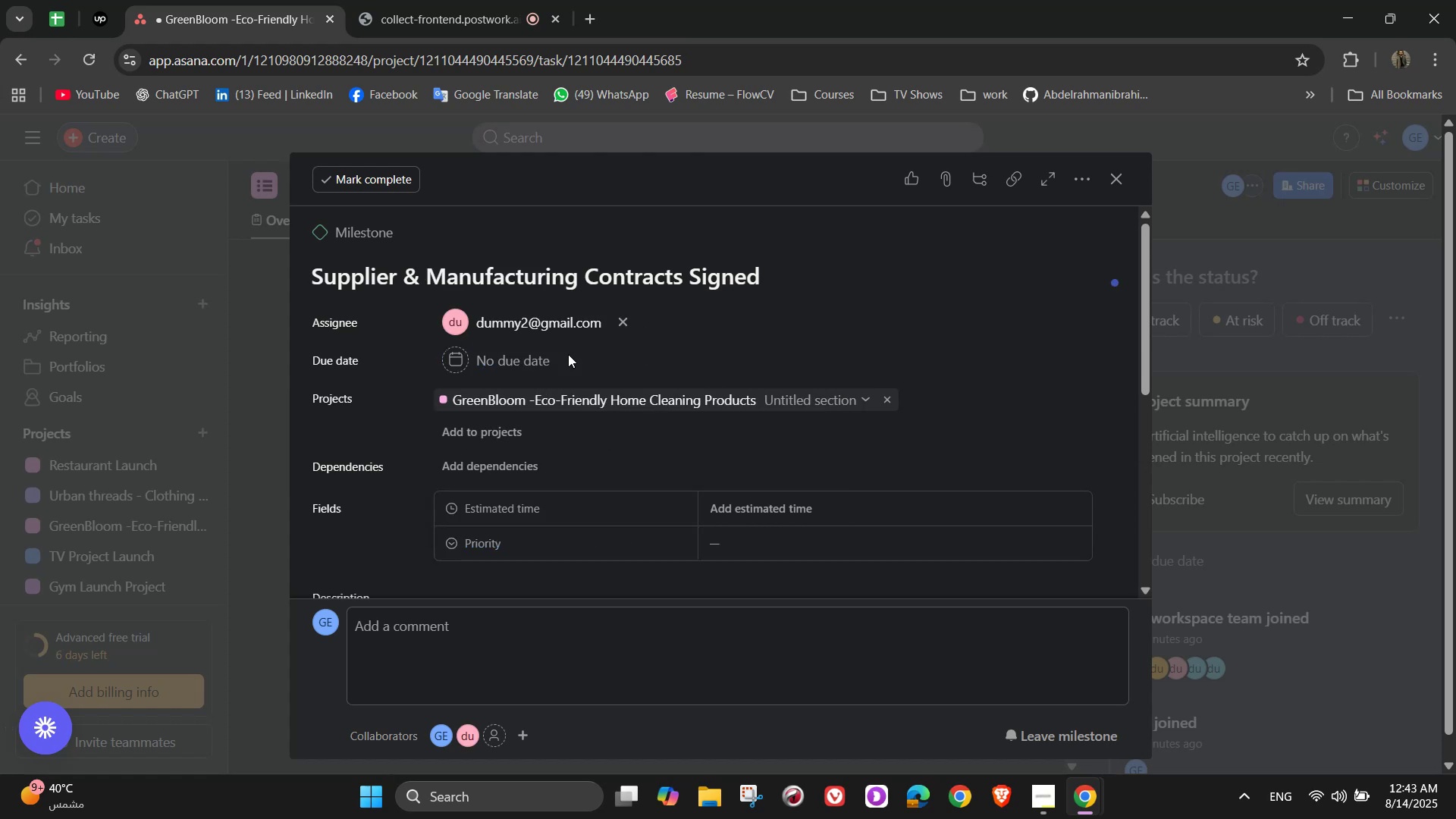 
left_click([526, 358])
 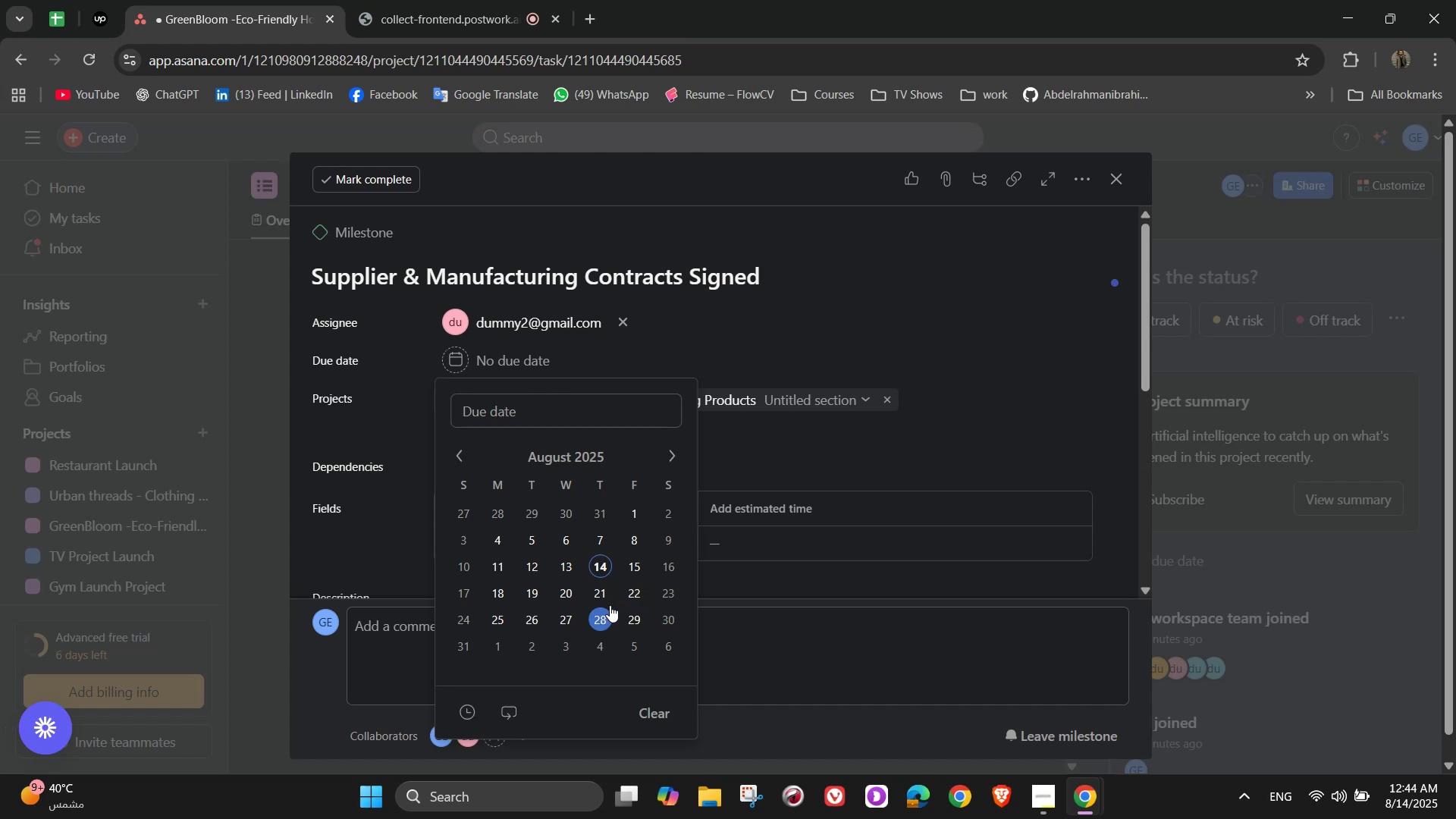 
left_click([952, 287])
 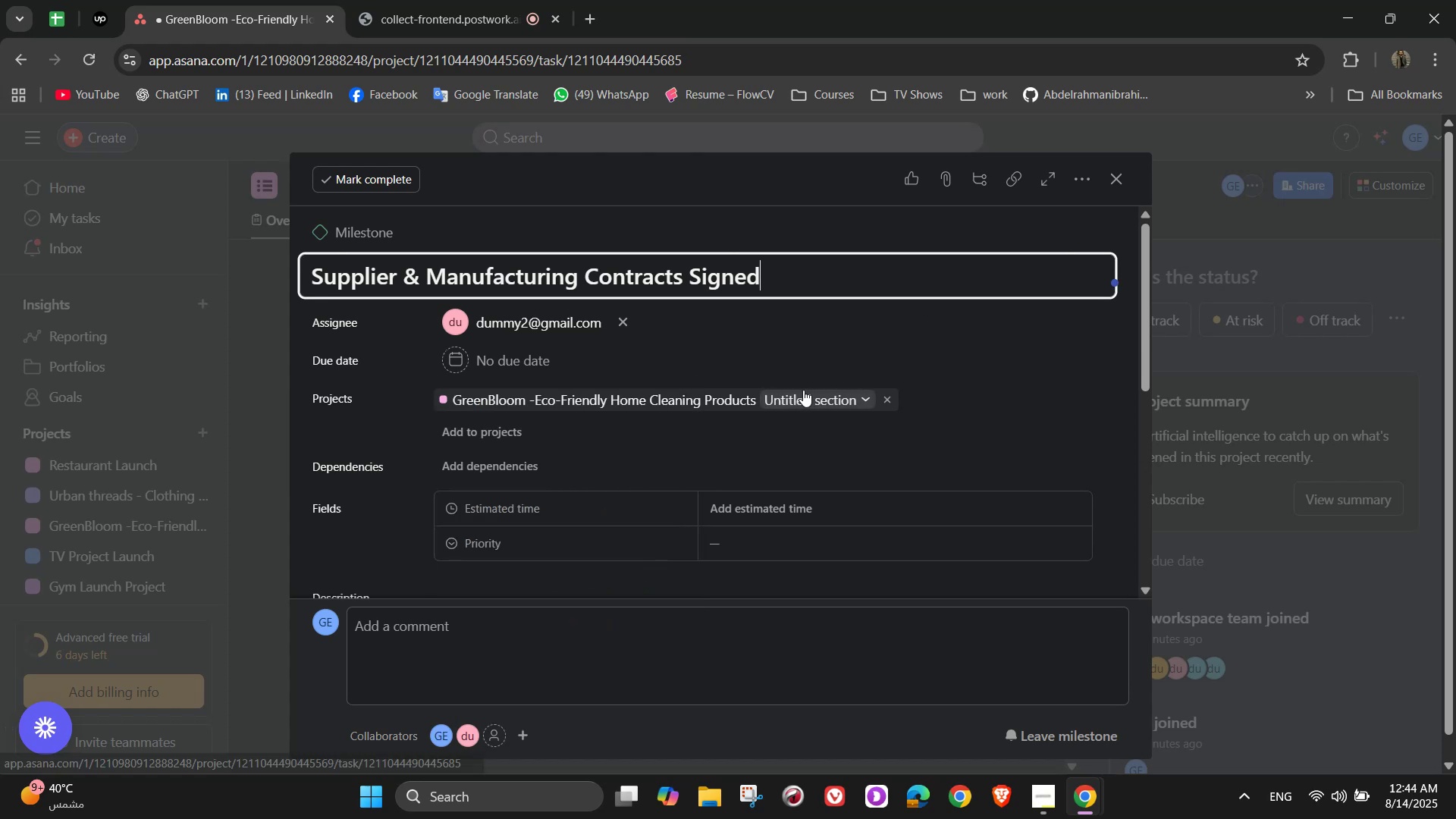 
left_click([815, 349])
 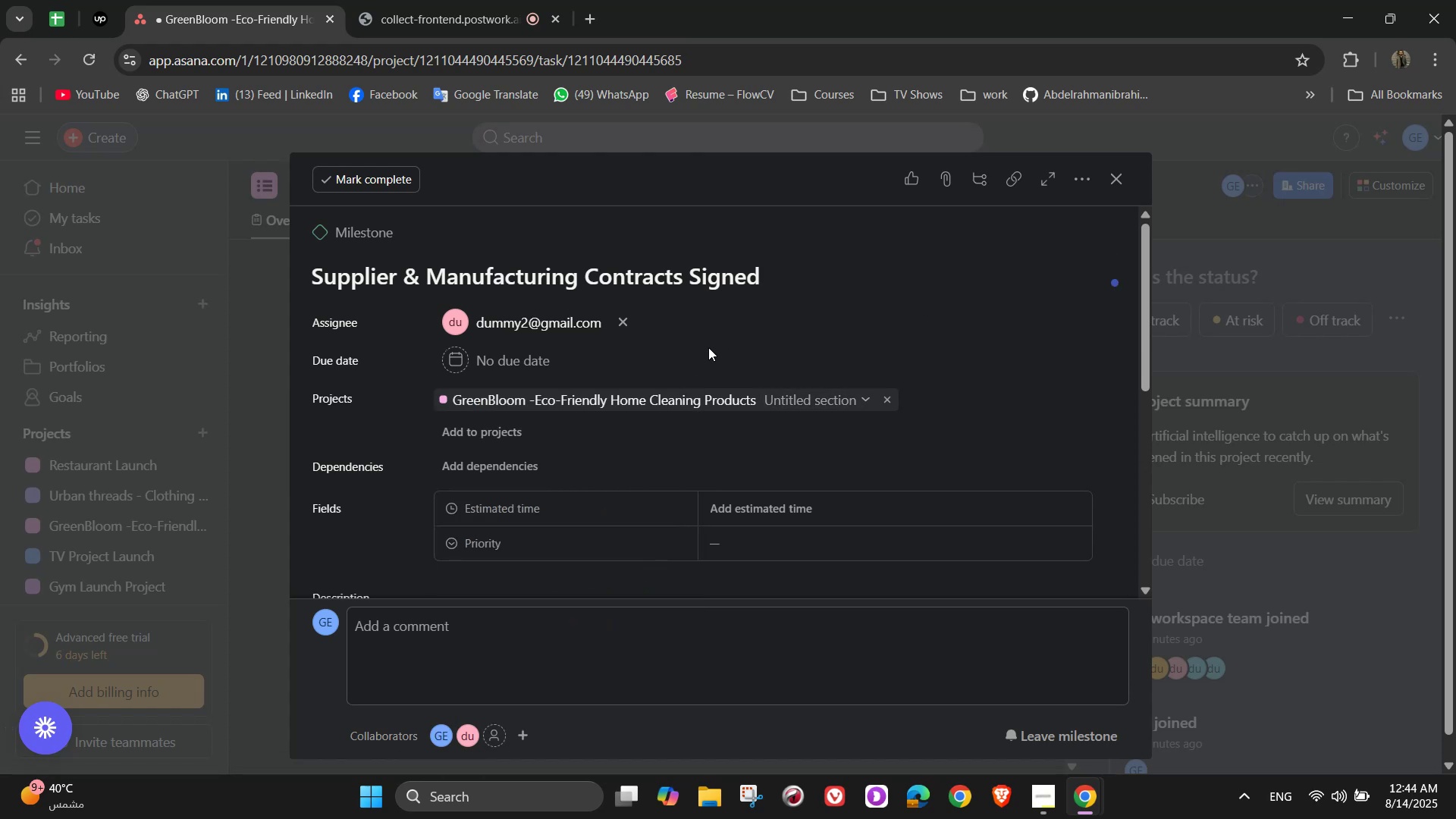 
scroll: coordinate [708, 347], scroll_direction: down, amount: 2.0
 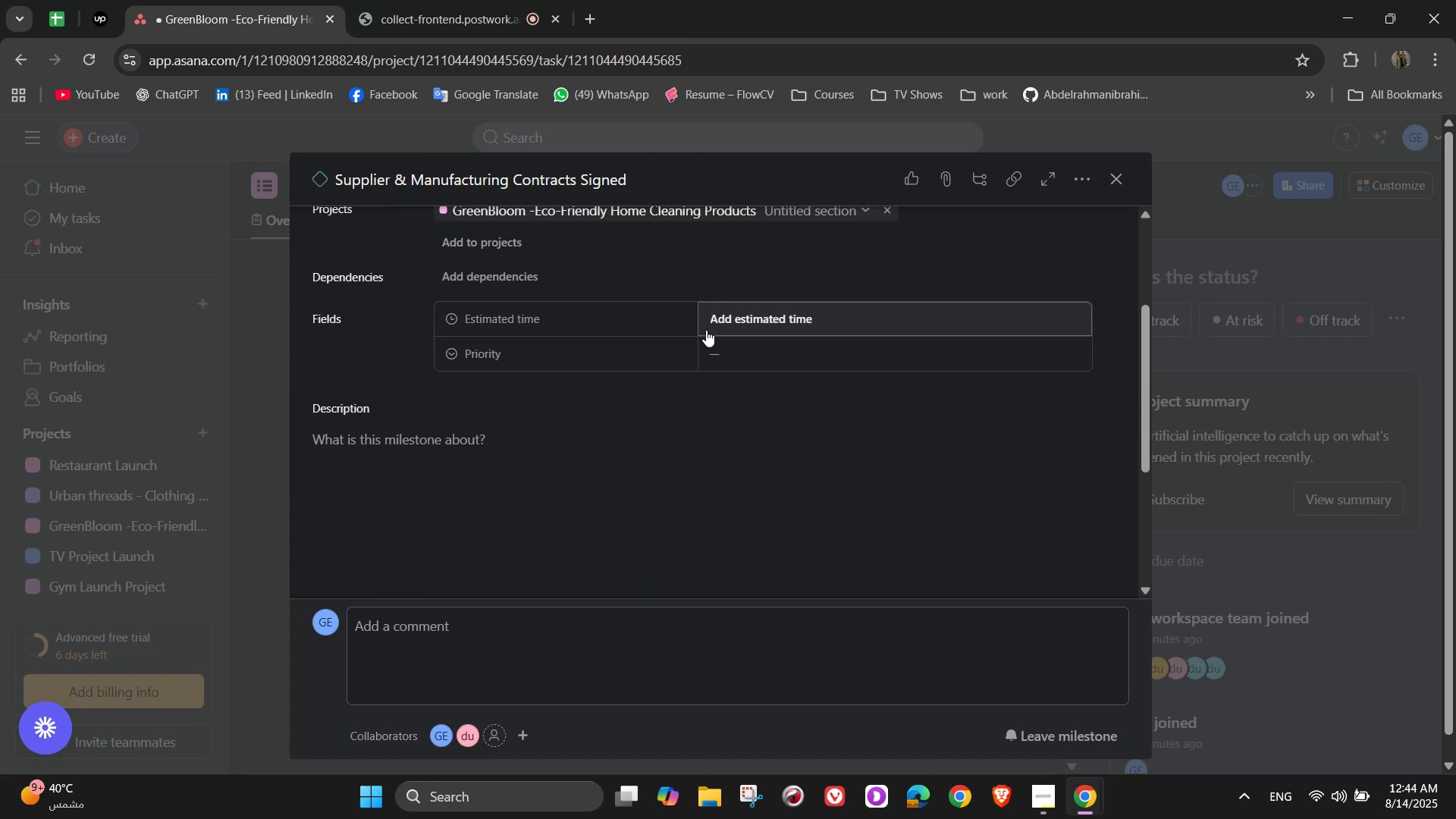 
scroll: coordinate [706, 330], scroll_direction: up, amount: 1.0
 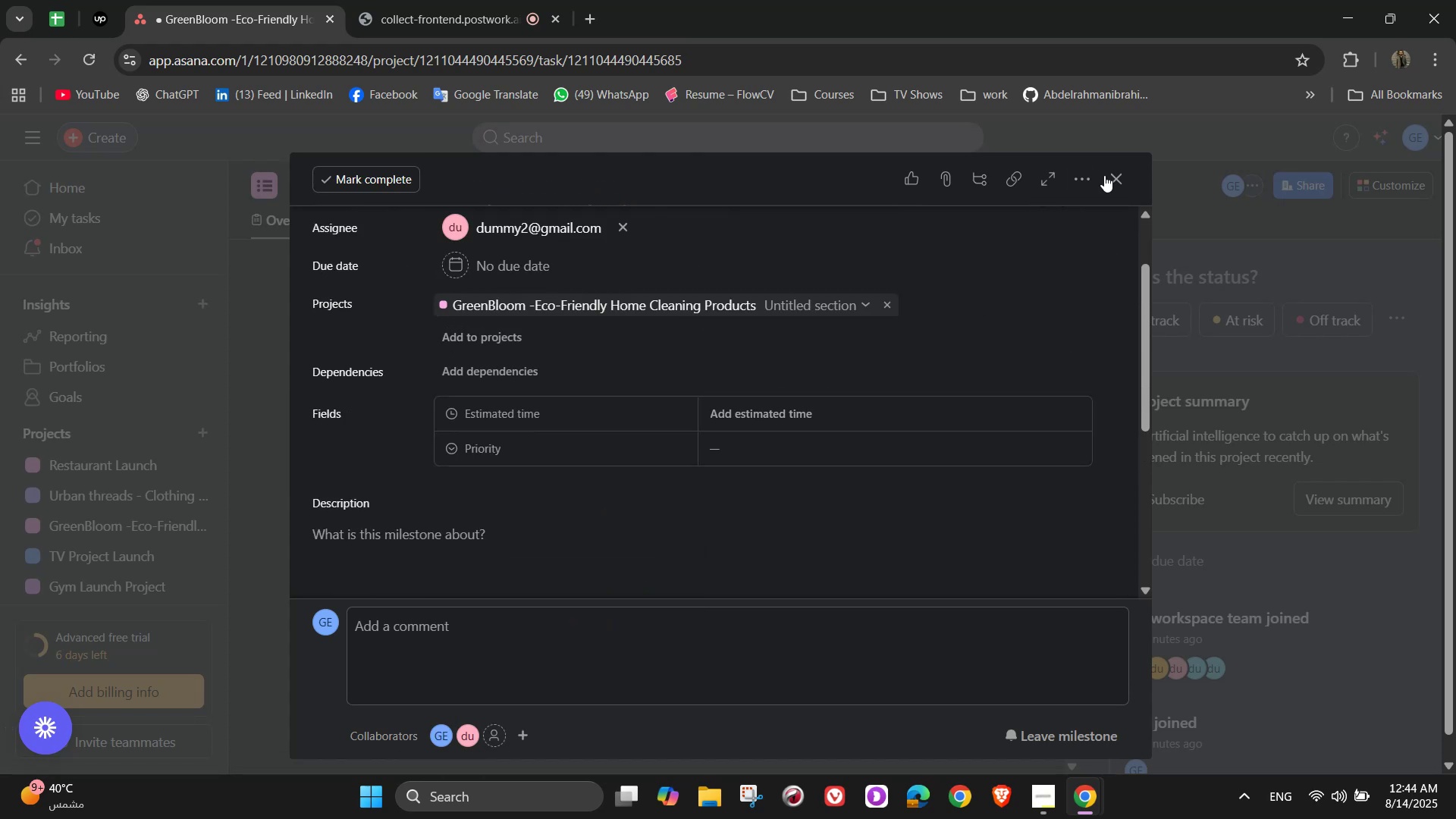 
left_click([1115, 175])
 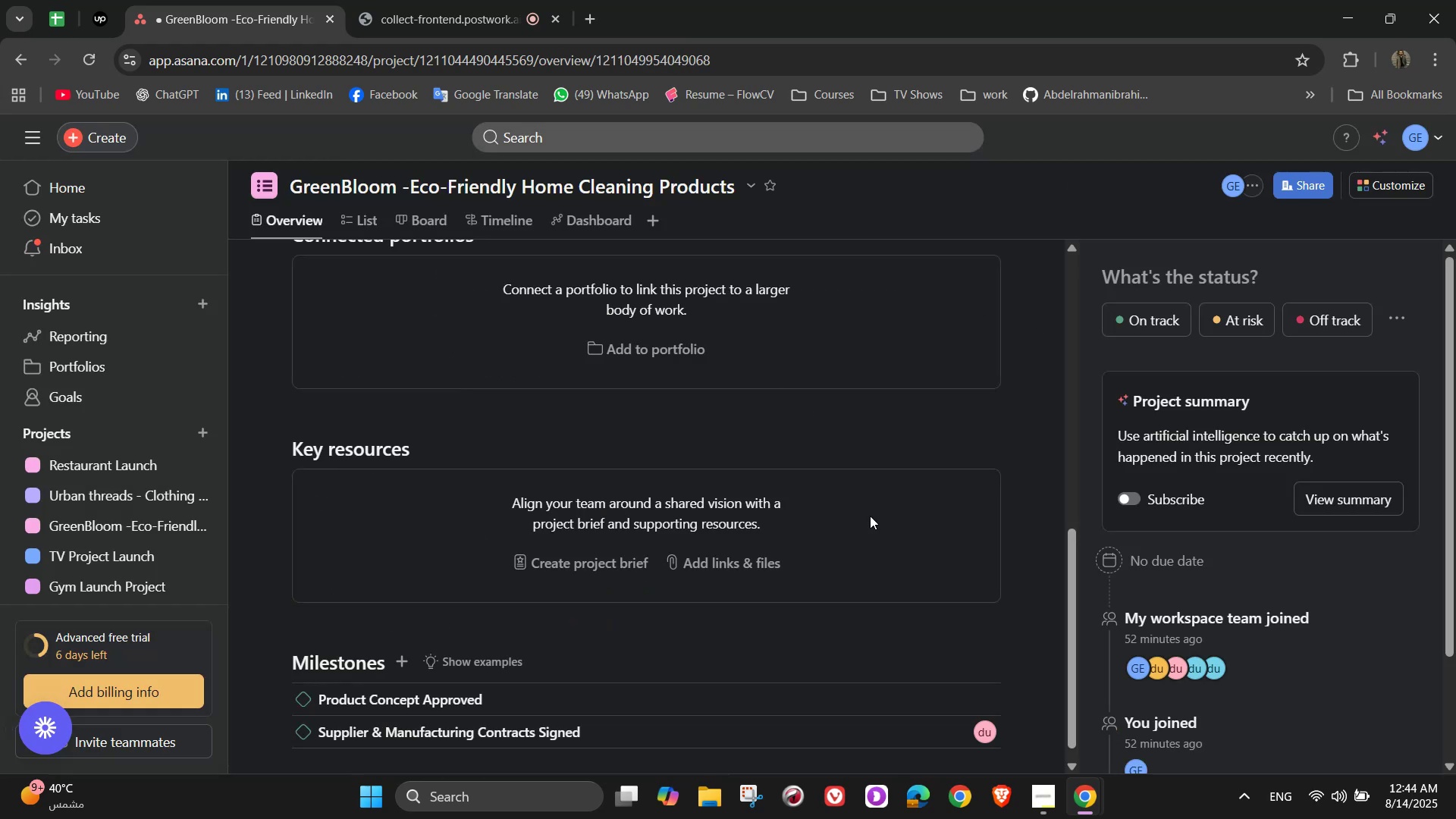 
scroll: coordinate [725, 623], scroll_direction: down, amount: 1.0
 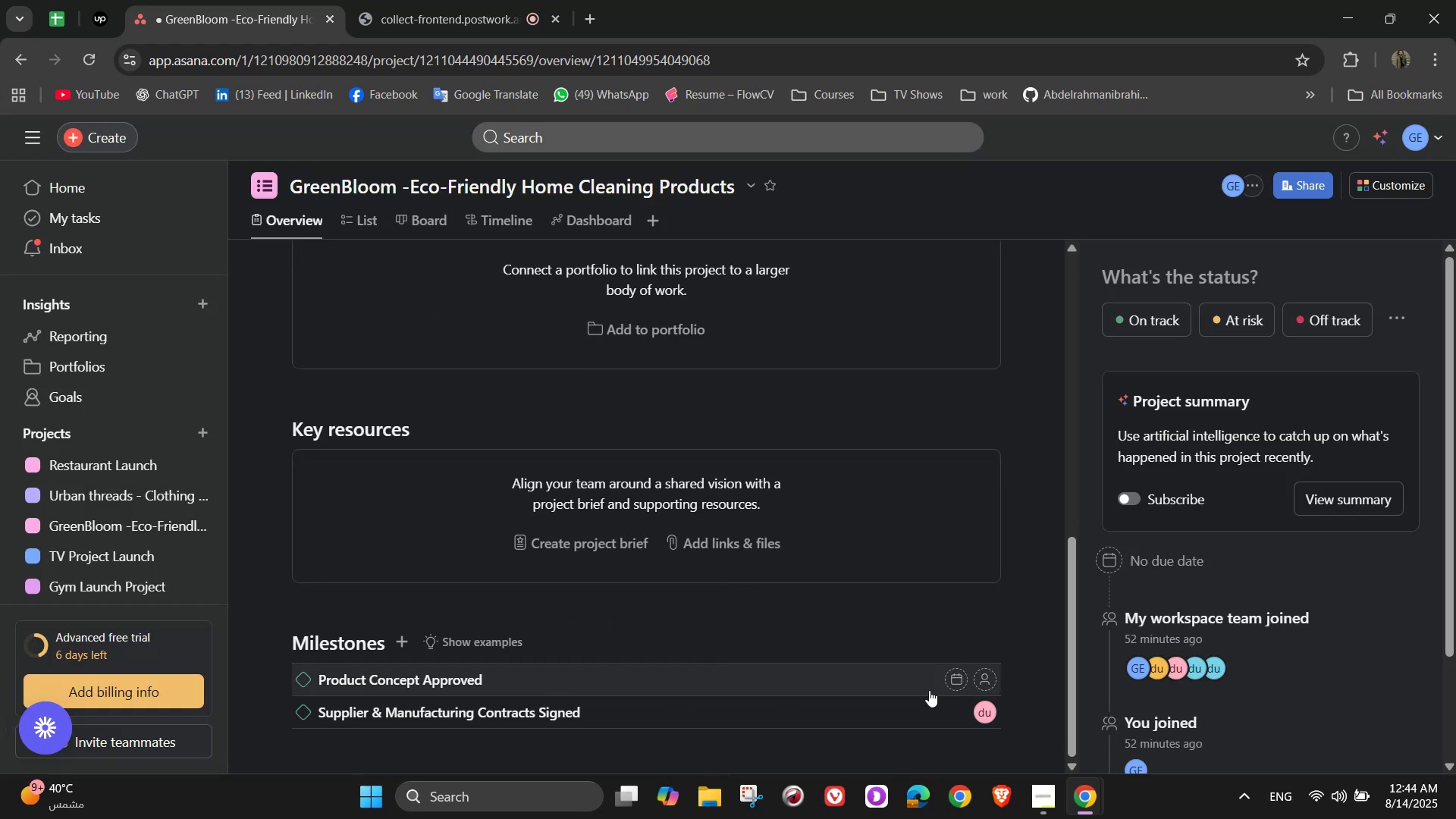 
left_click([752, 678])
 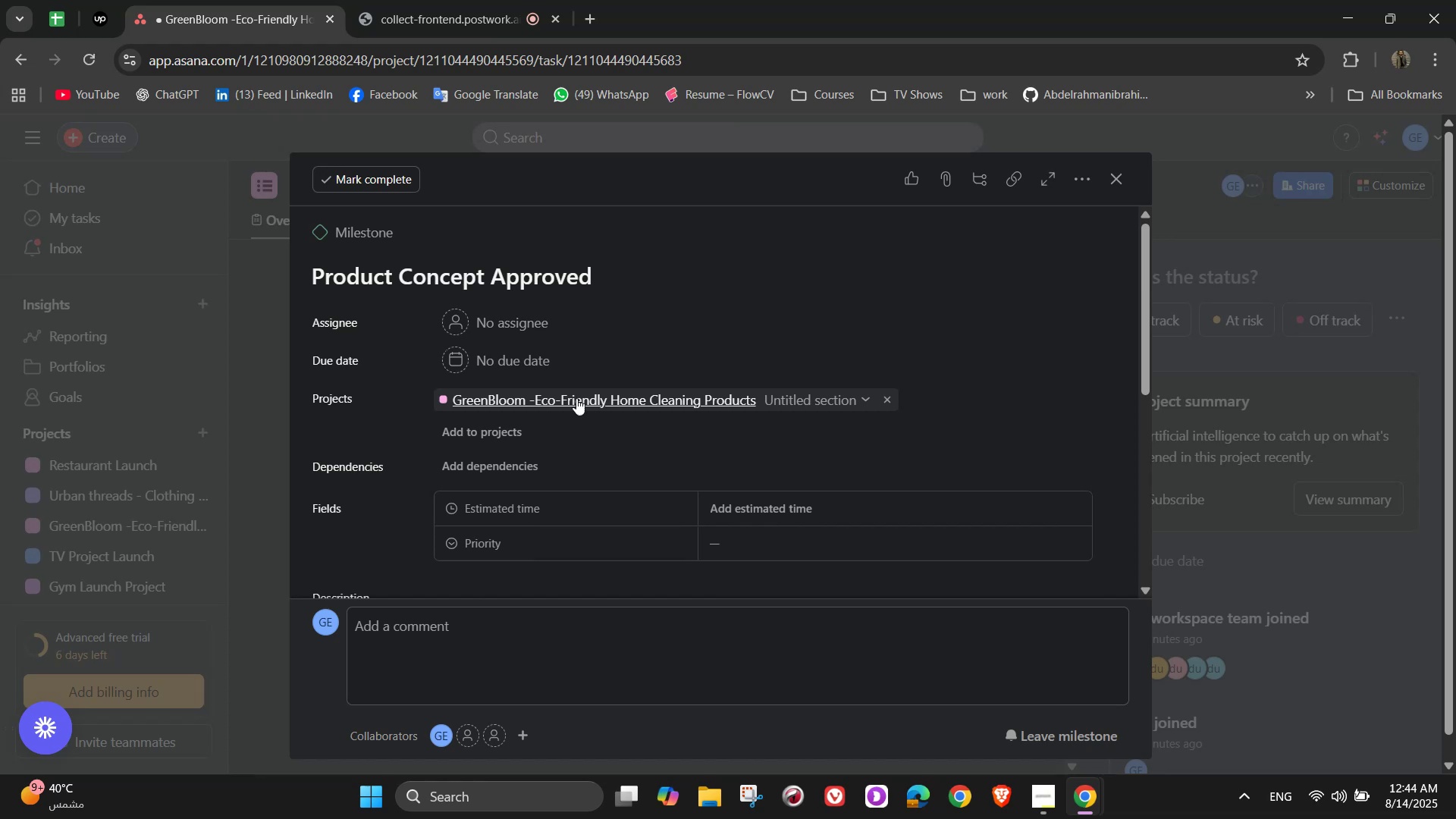 
left_click([519, 322])
 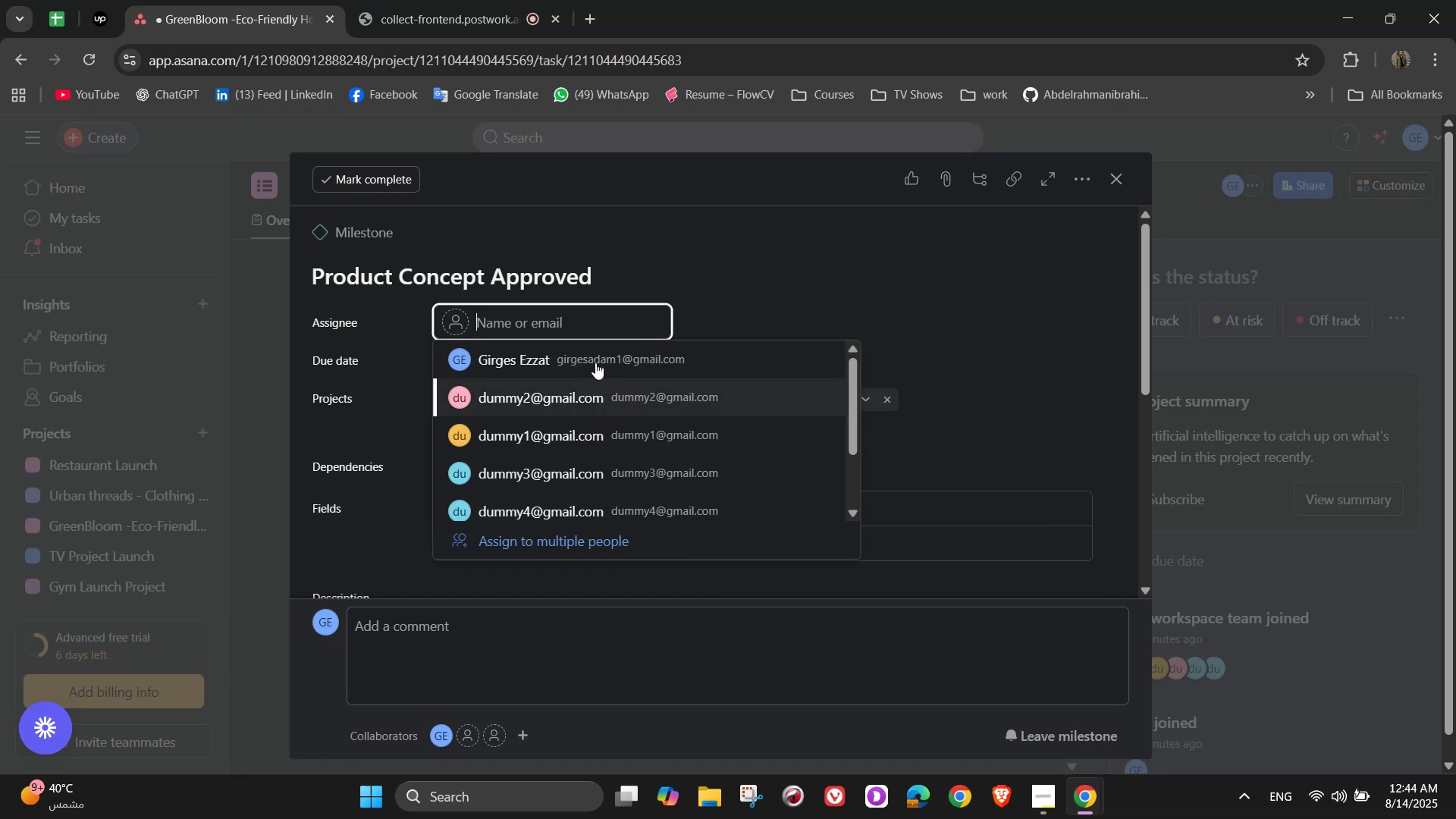 
left_click([593, 359])
 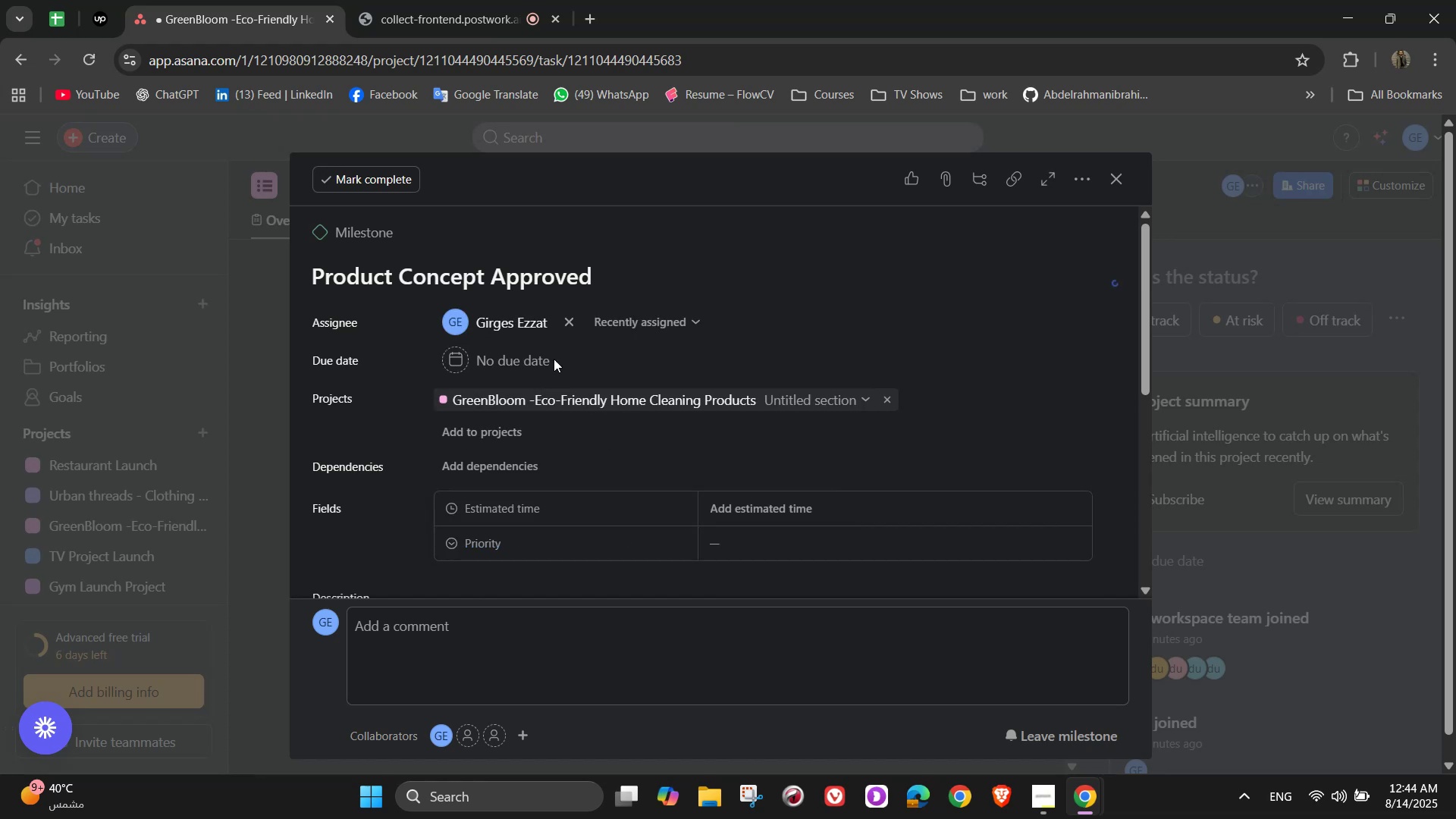 
left_click([544, 359])
 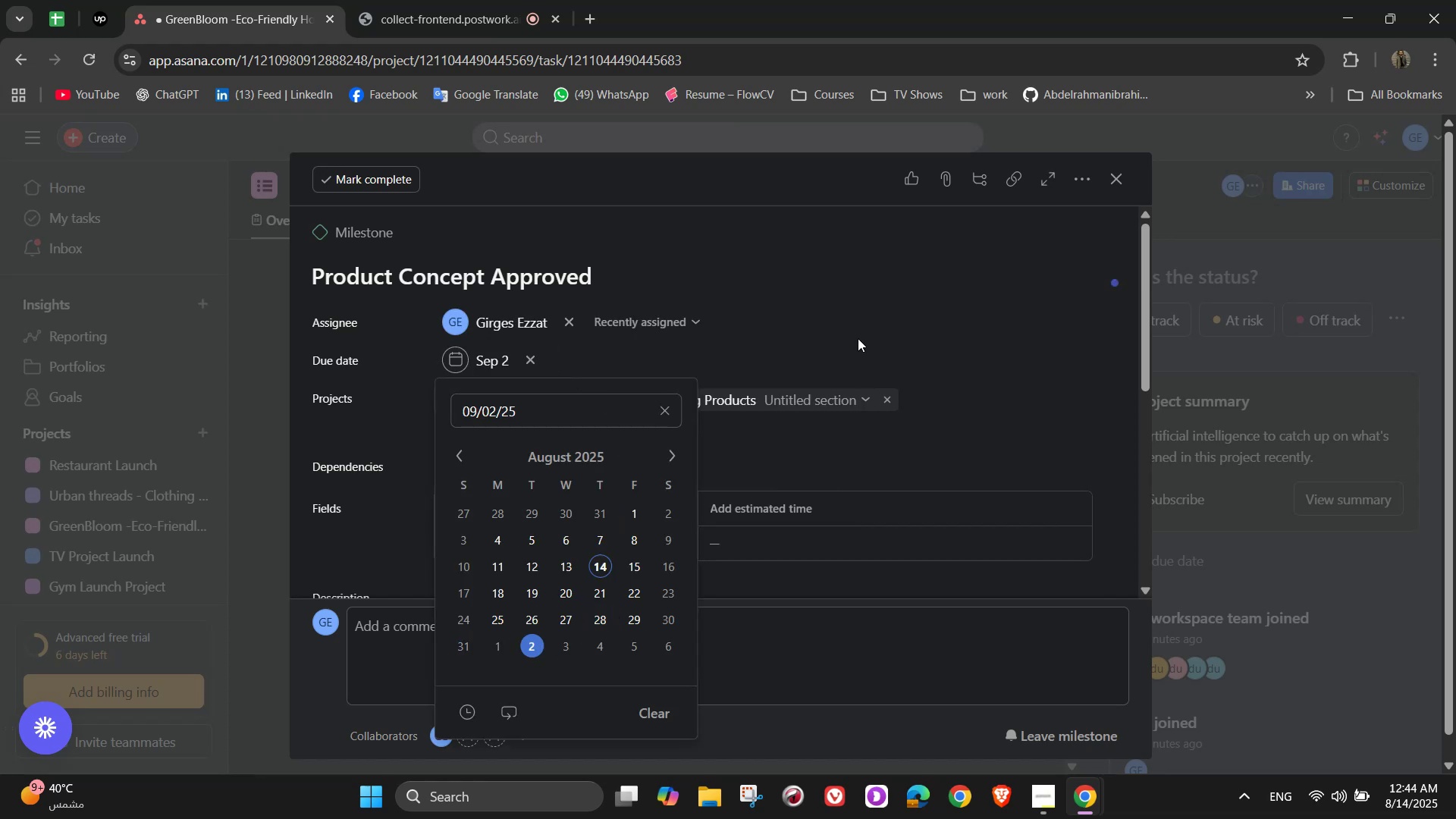 
wait(6.1)
 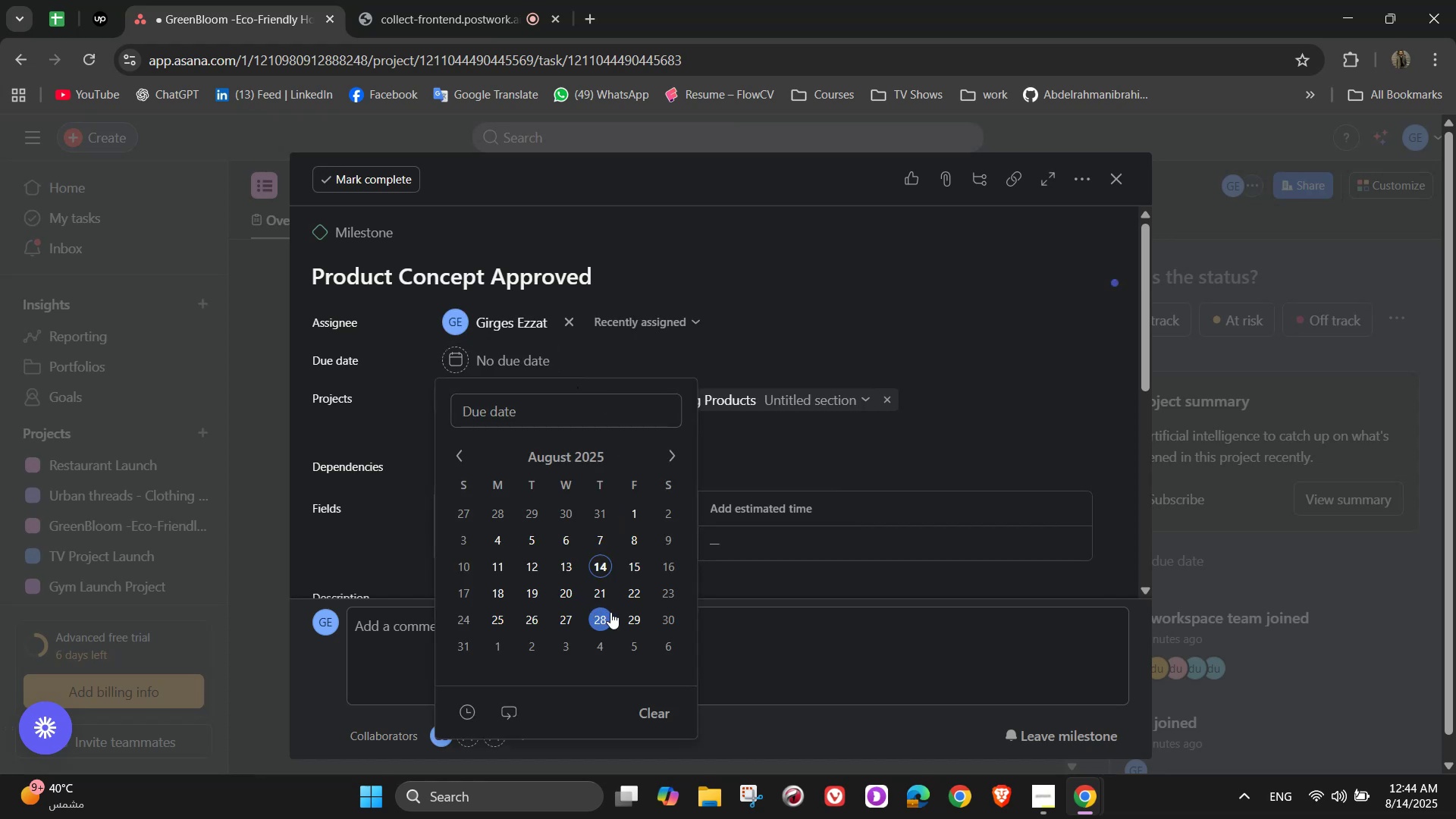 
left_click([858, 337])
 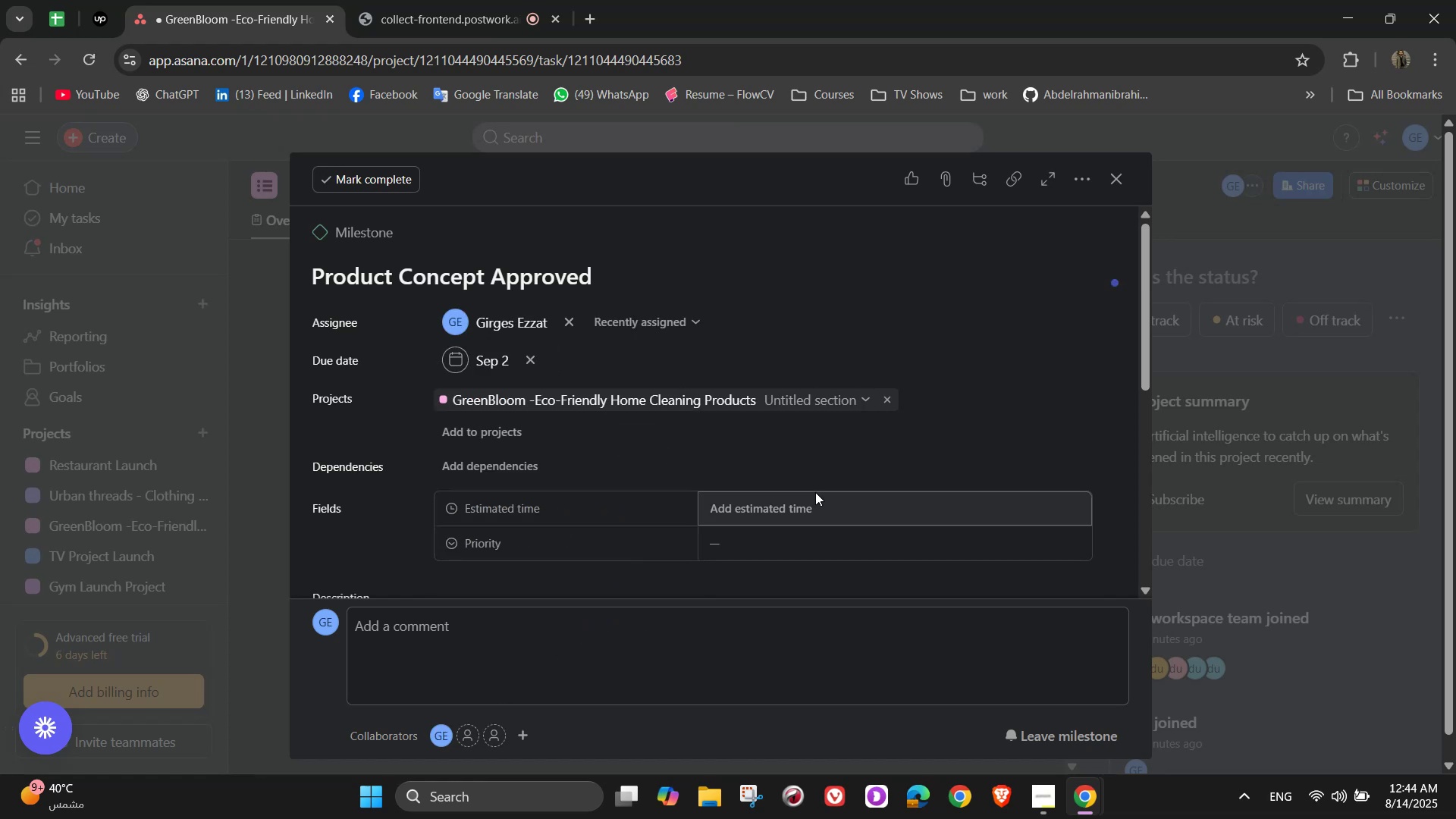 
scroll: coordinate [815, 477], scroll_direction: down, amount: 2.0
 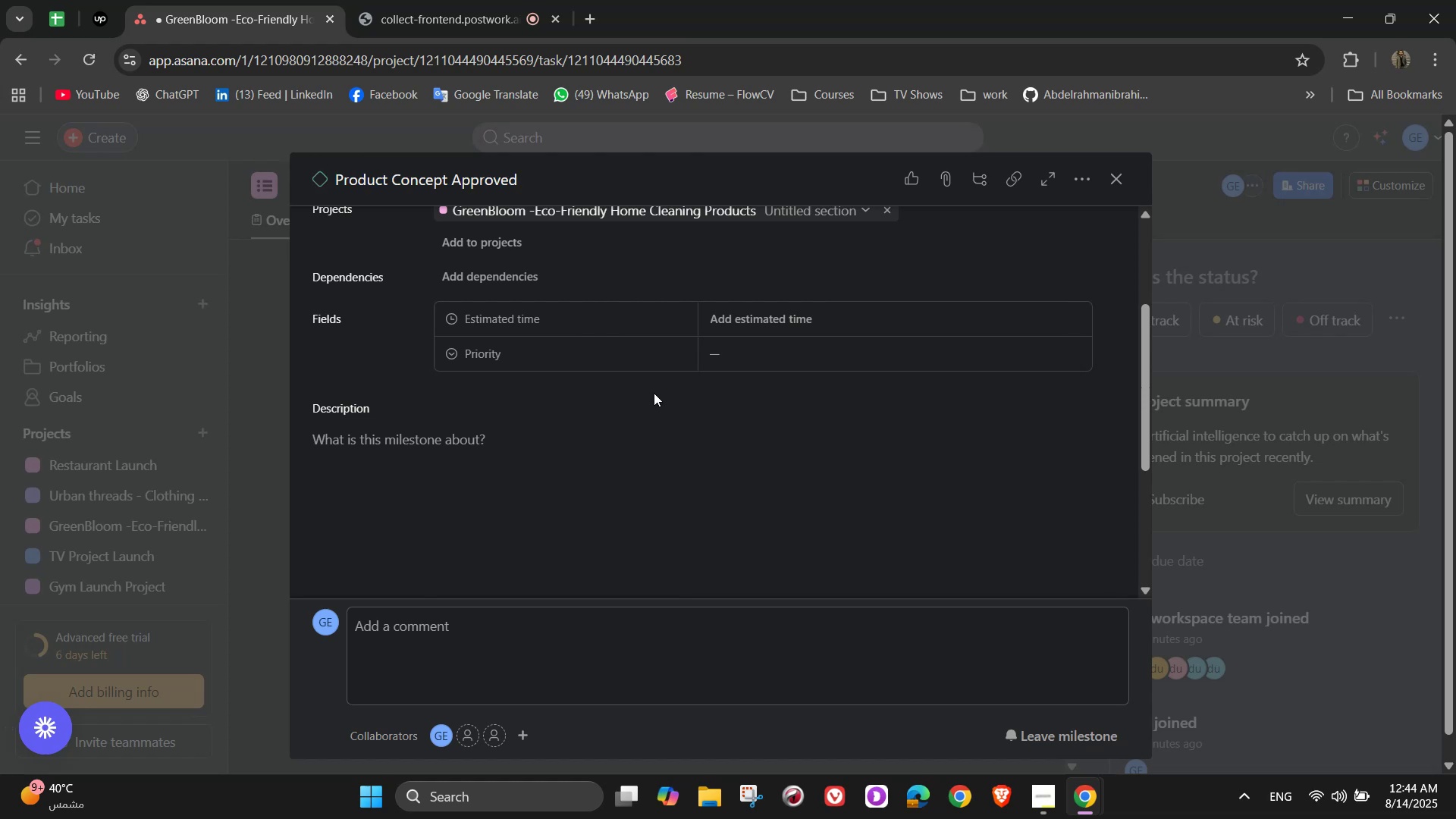 
double_click([541, 460])
 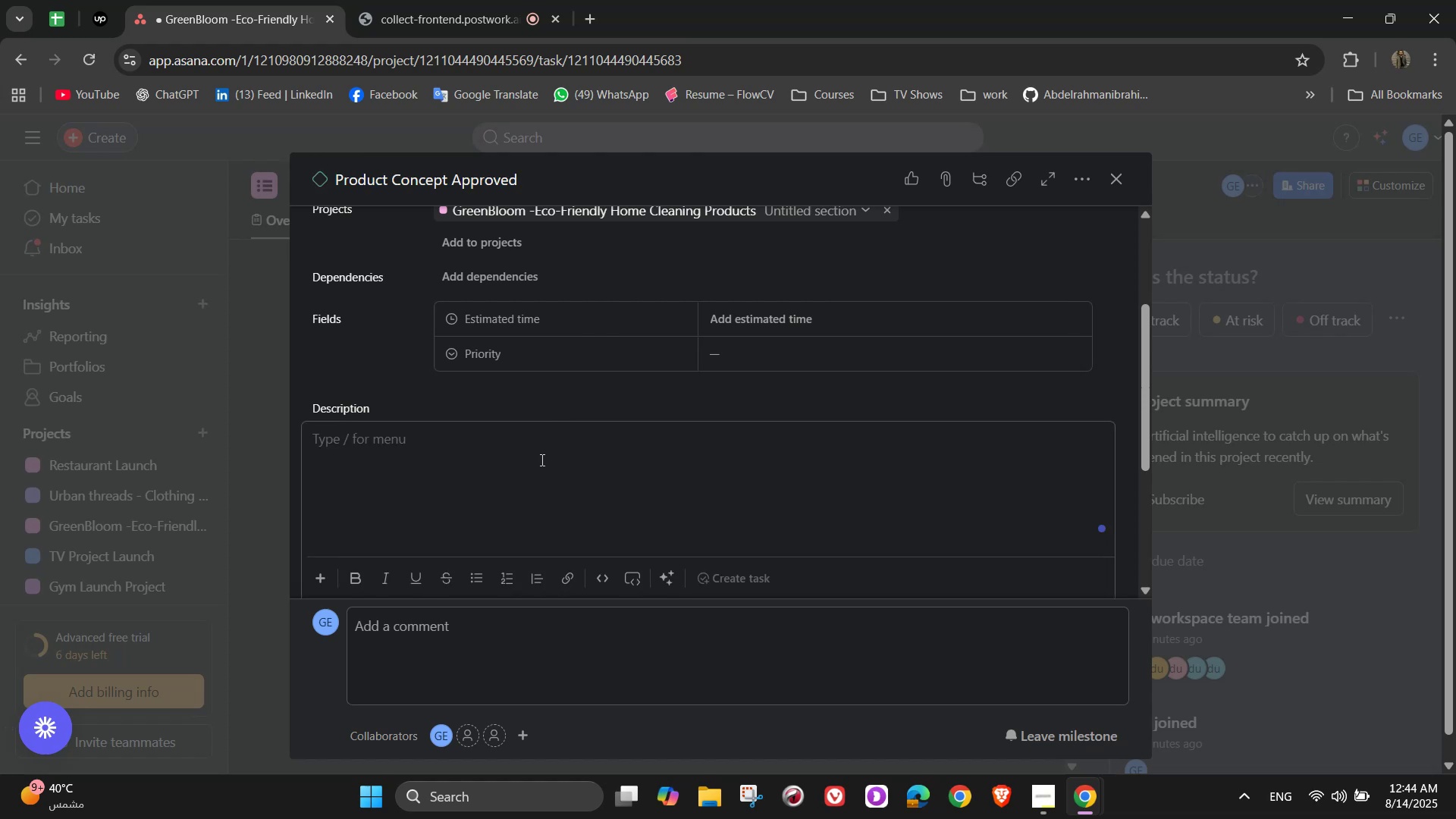 
type(All ro=)
key(Backspace)
key(Backspace)
key(Backspace)
type(re)
key(Backspace)
key(Backspace)
type(producr)
key(Backspace)
type(t for)
key(Backspace)
type(rmulations and brand direction finalized)
 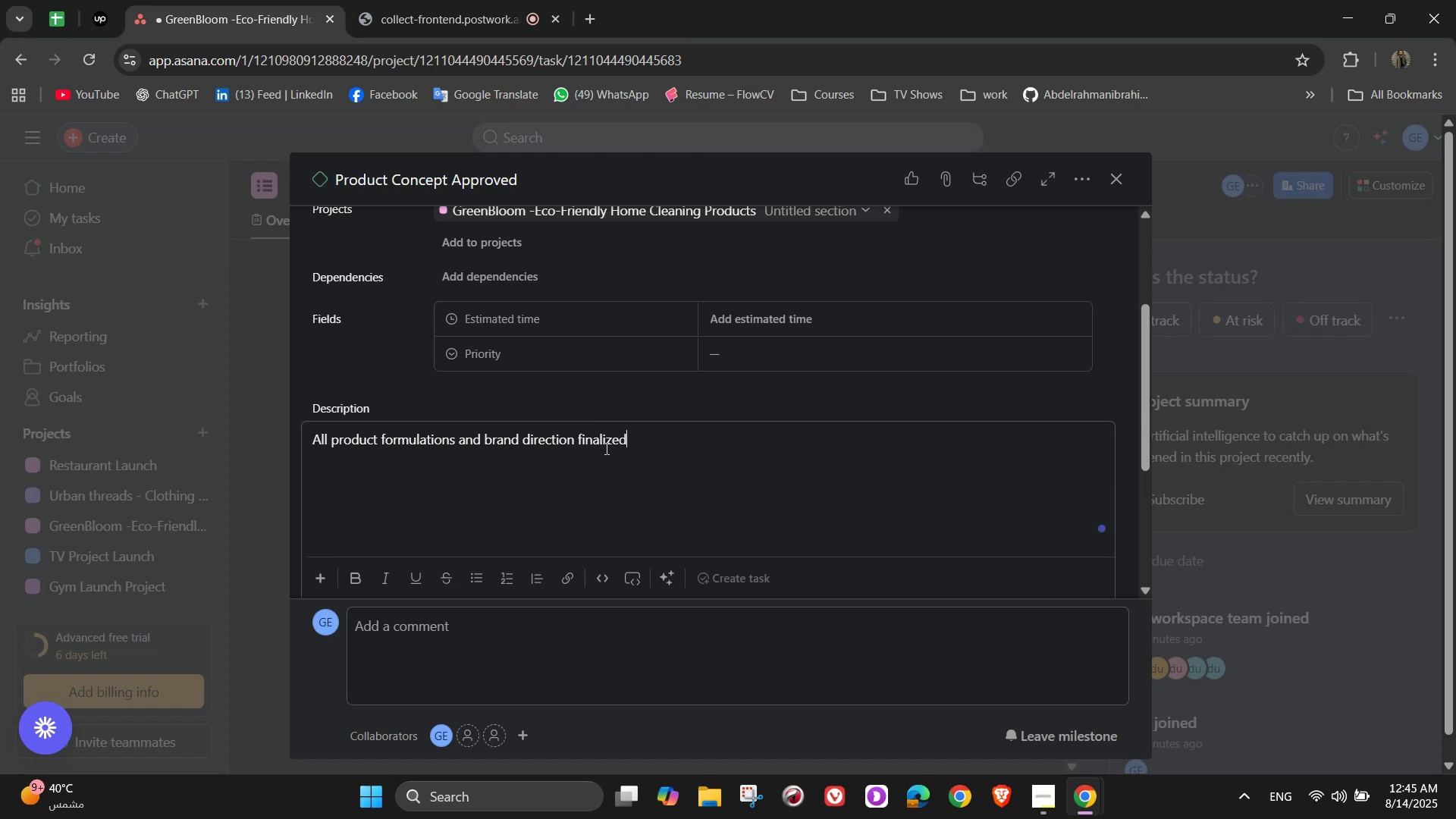 
wait(12.92)
 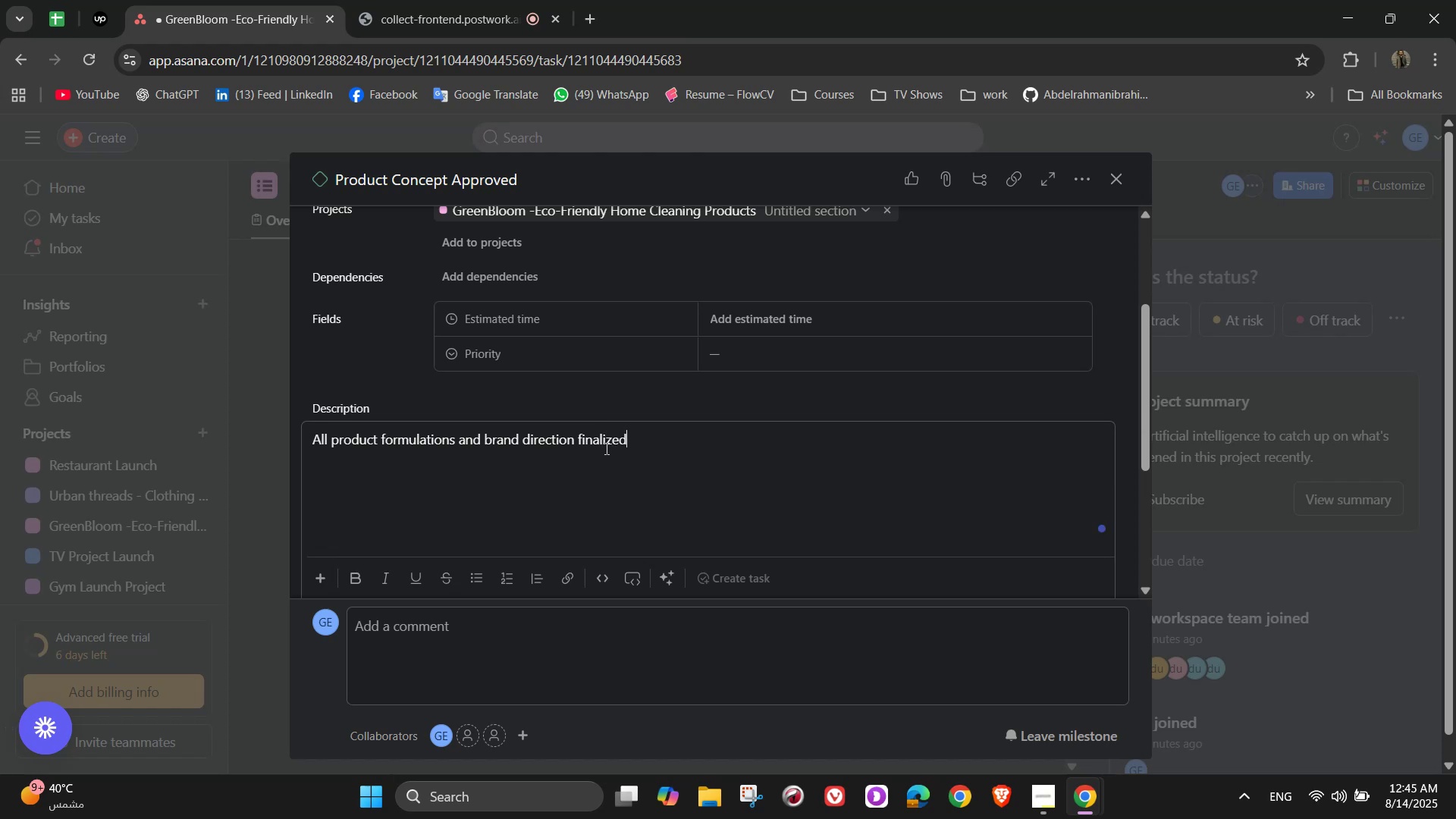 
scroll: coordinate [612, 448], scroll_direction: down, amount: 1.0
 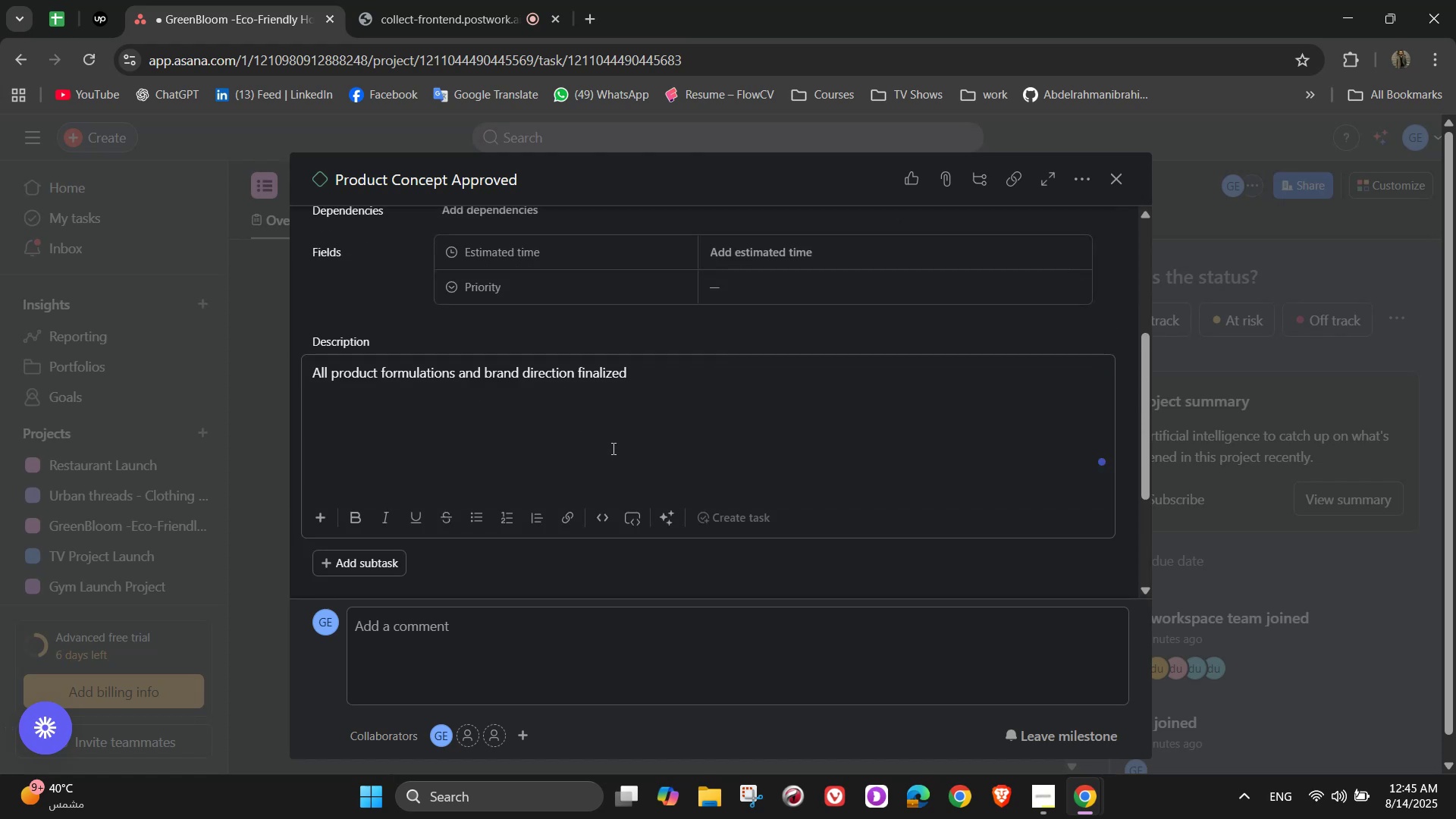 
scroll: coordinate [612, 448], scroll_direction: up, amount: 2.0
 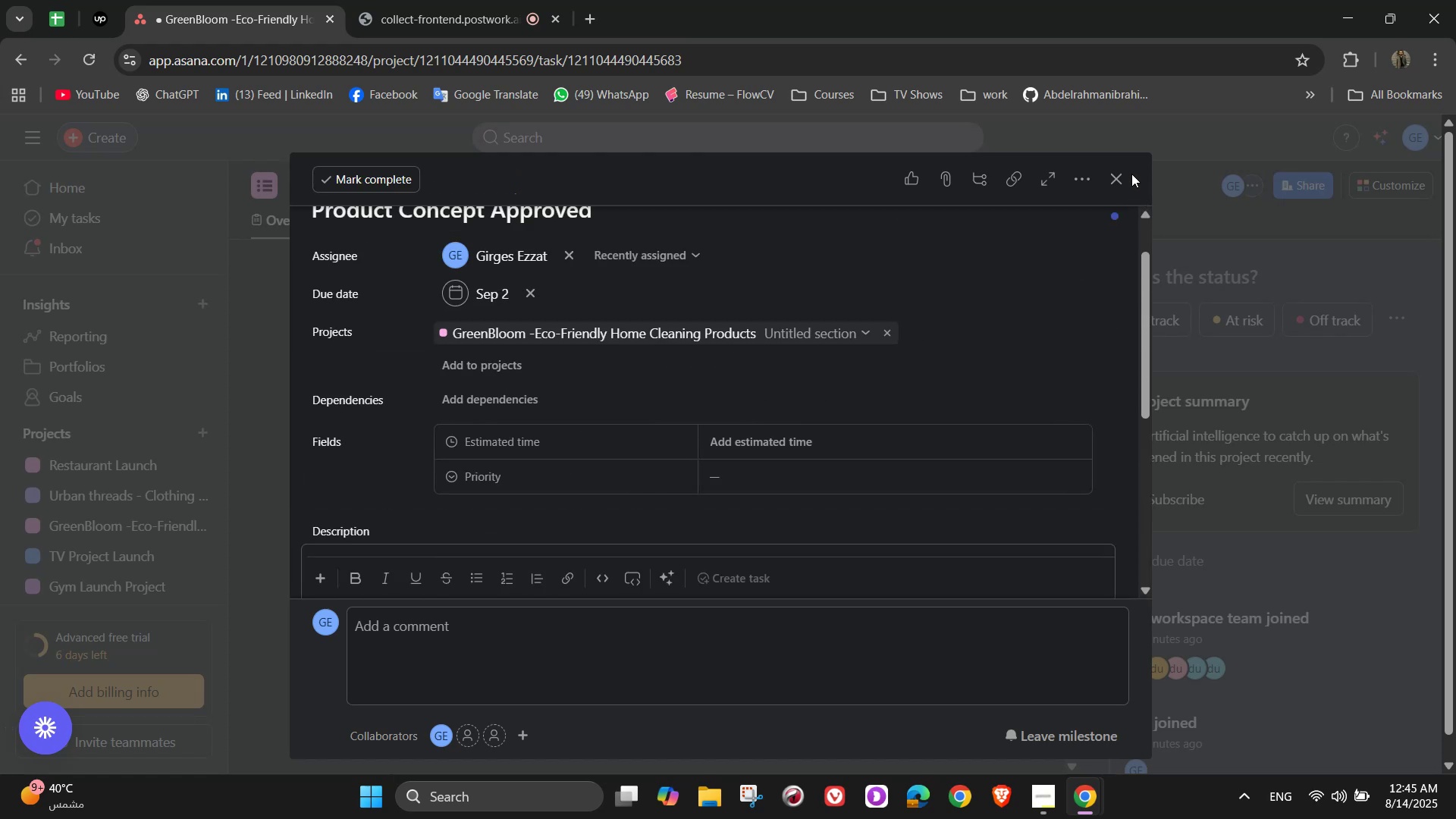 
left_click([1117, 174])
 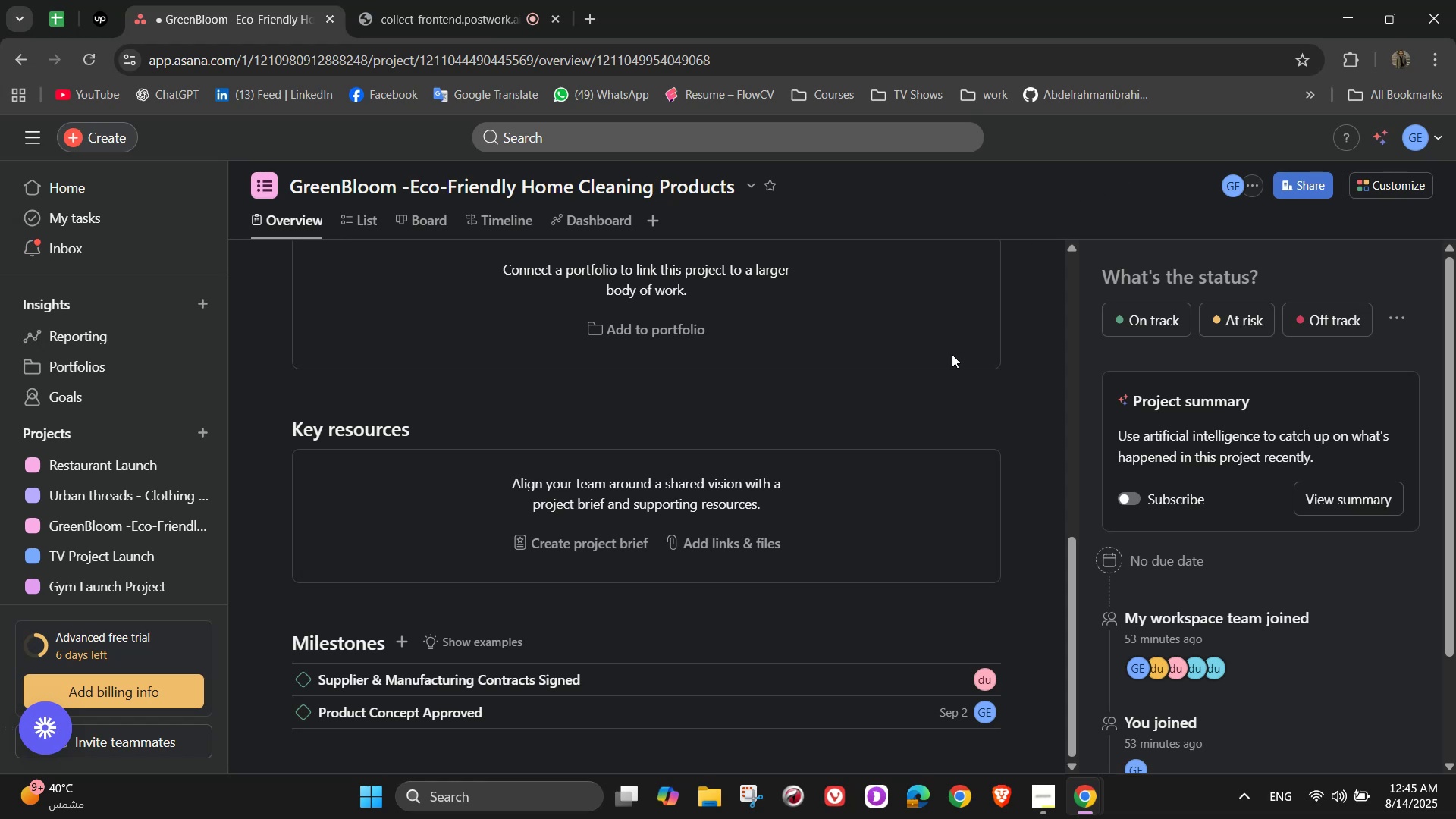 
scroll: coordinate [756, 592], scroll_direction: down, amount: 2.0
 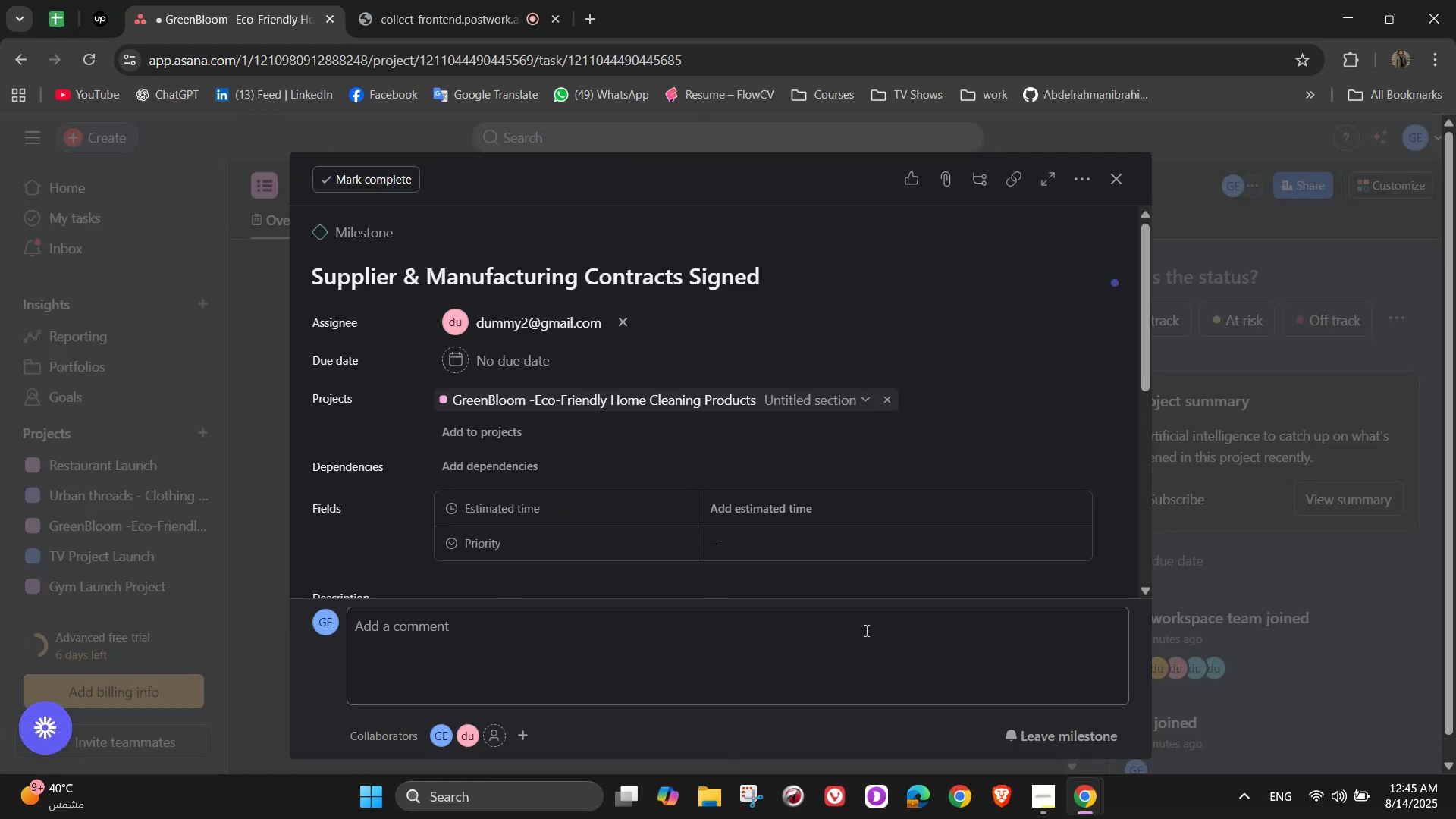 
wait(5.68)
 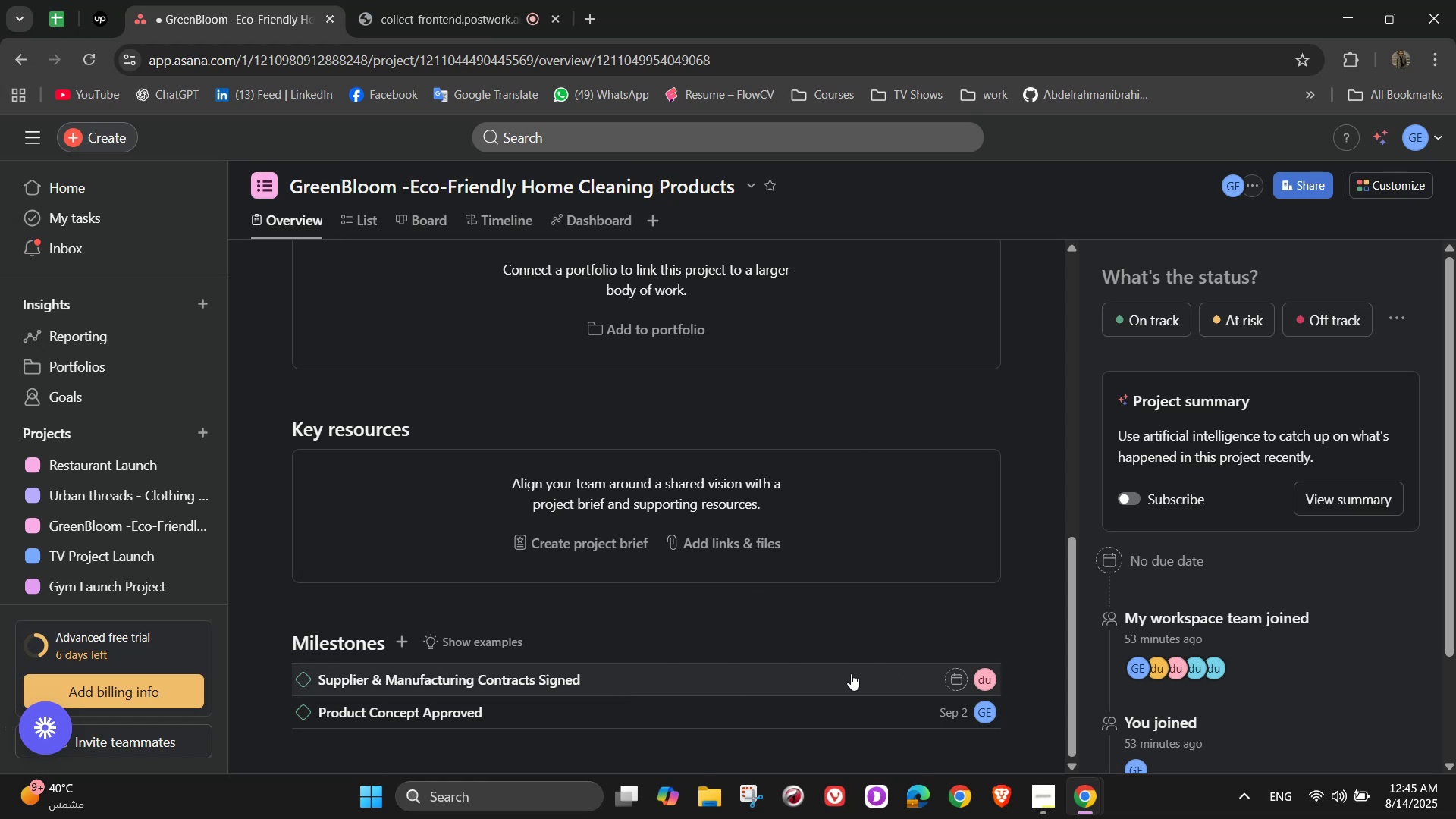 
left_click([541, 369])
 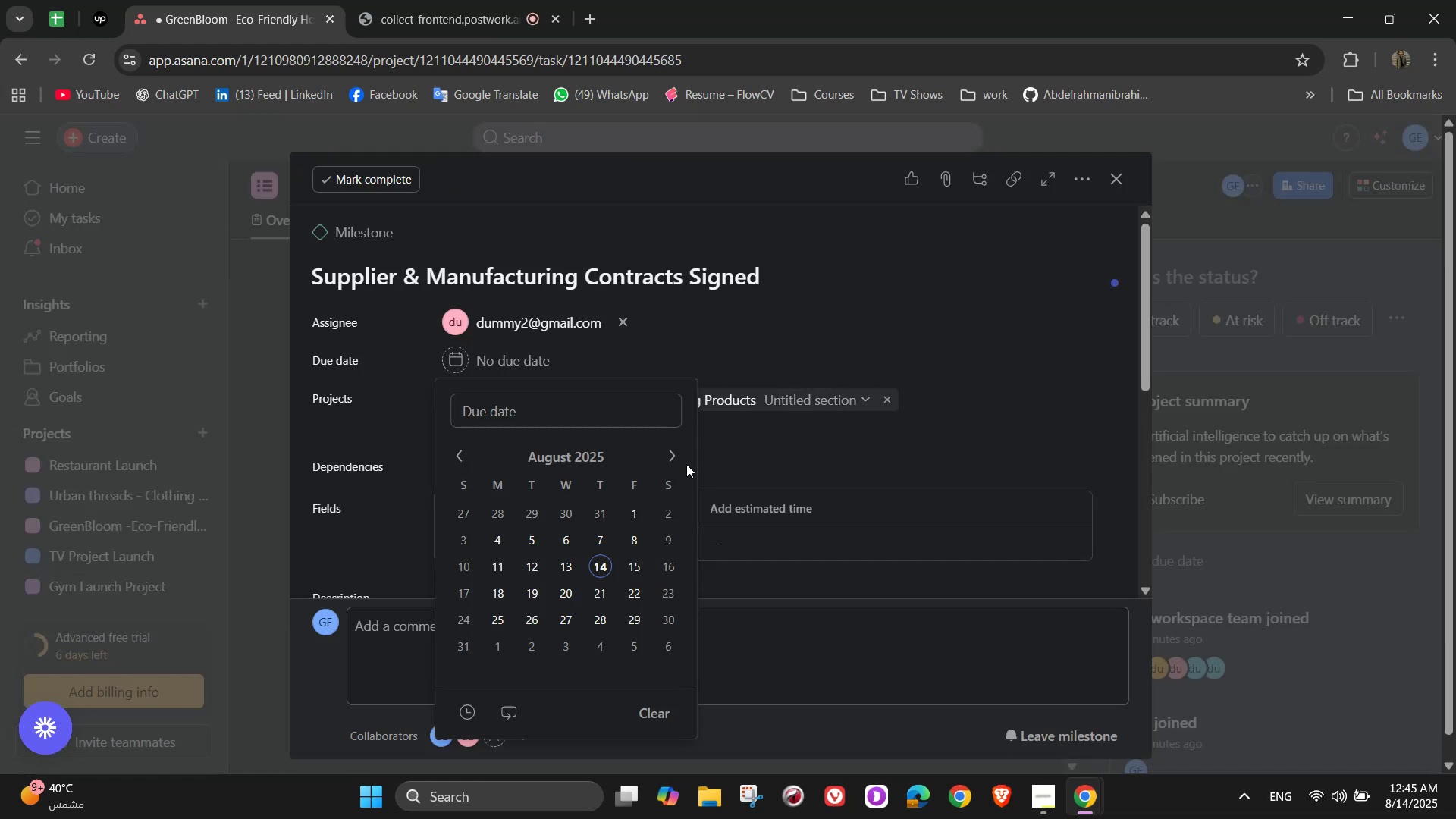 
left_click([668, 453])
 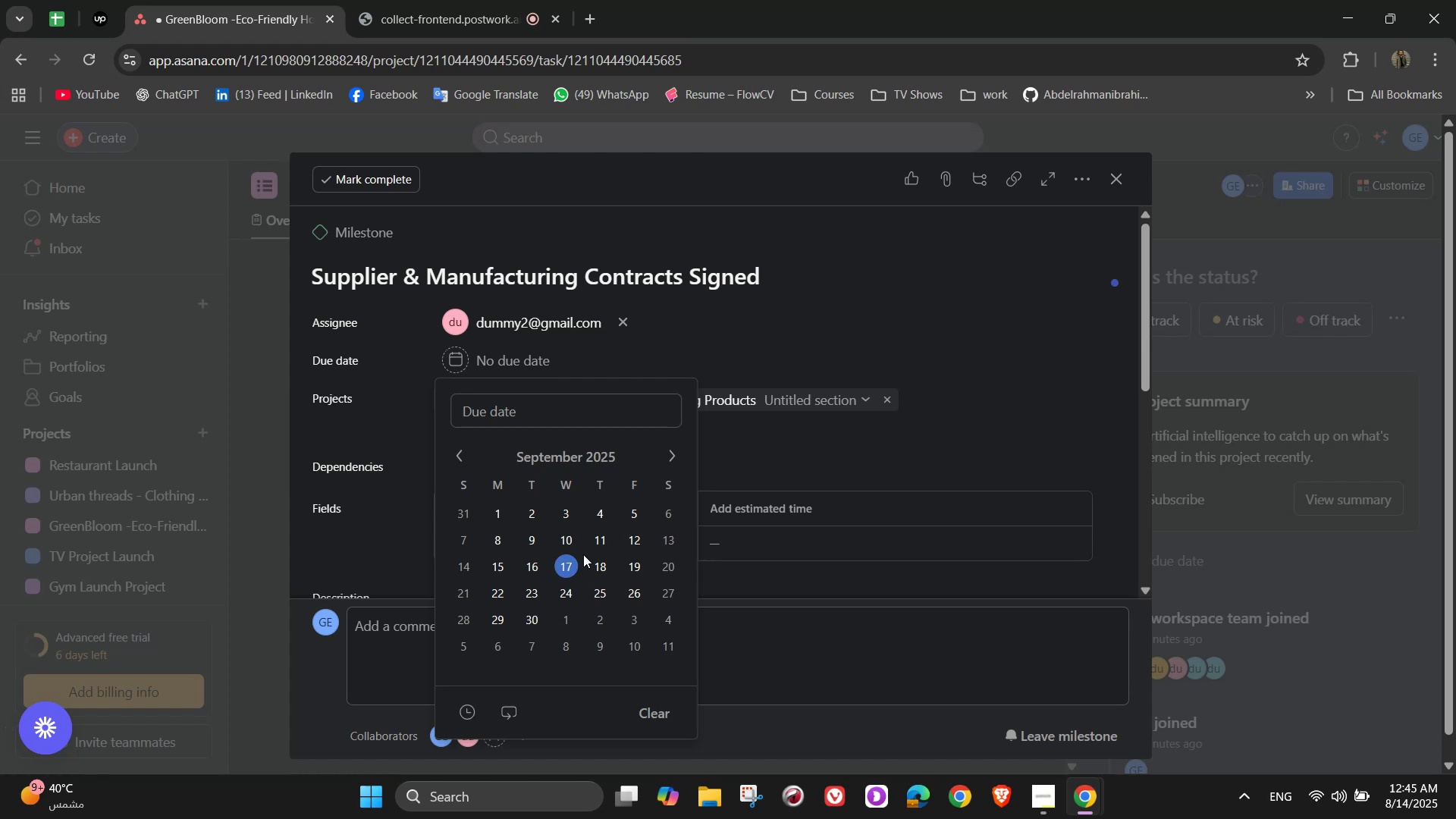 
left_click([600, 592])
 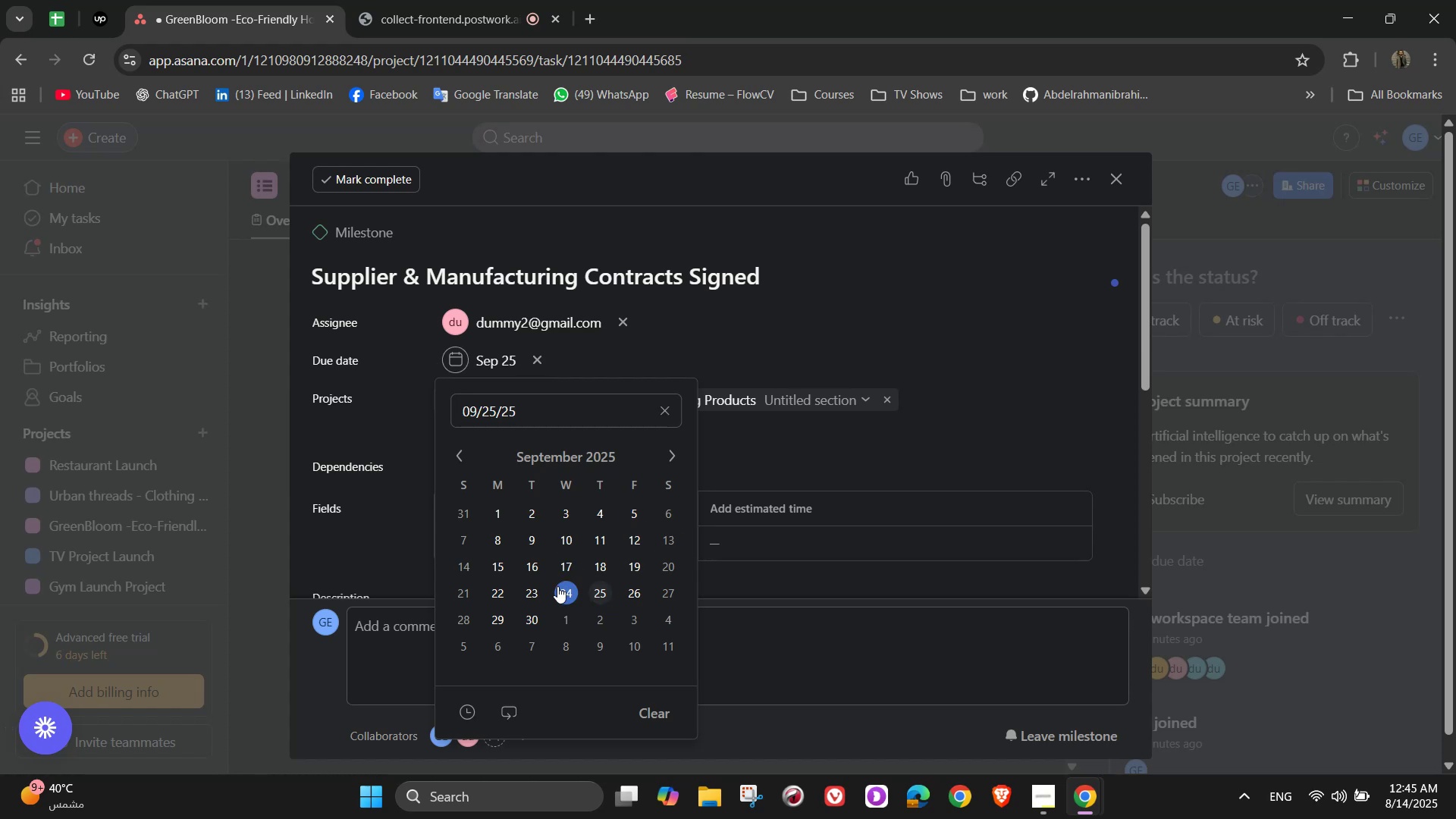 
left_click([854, 299])
 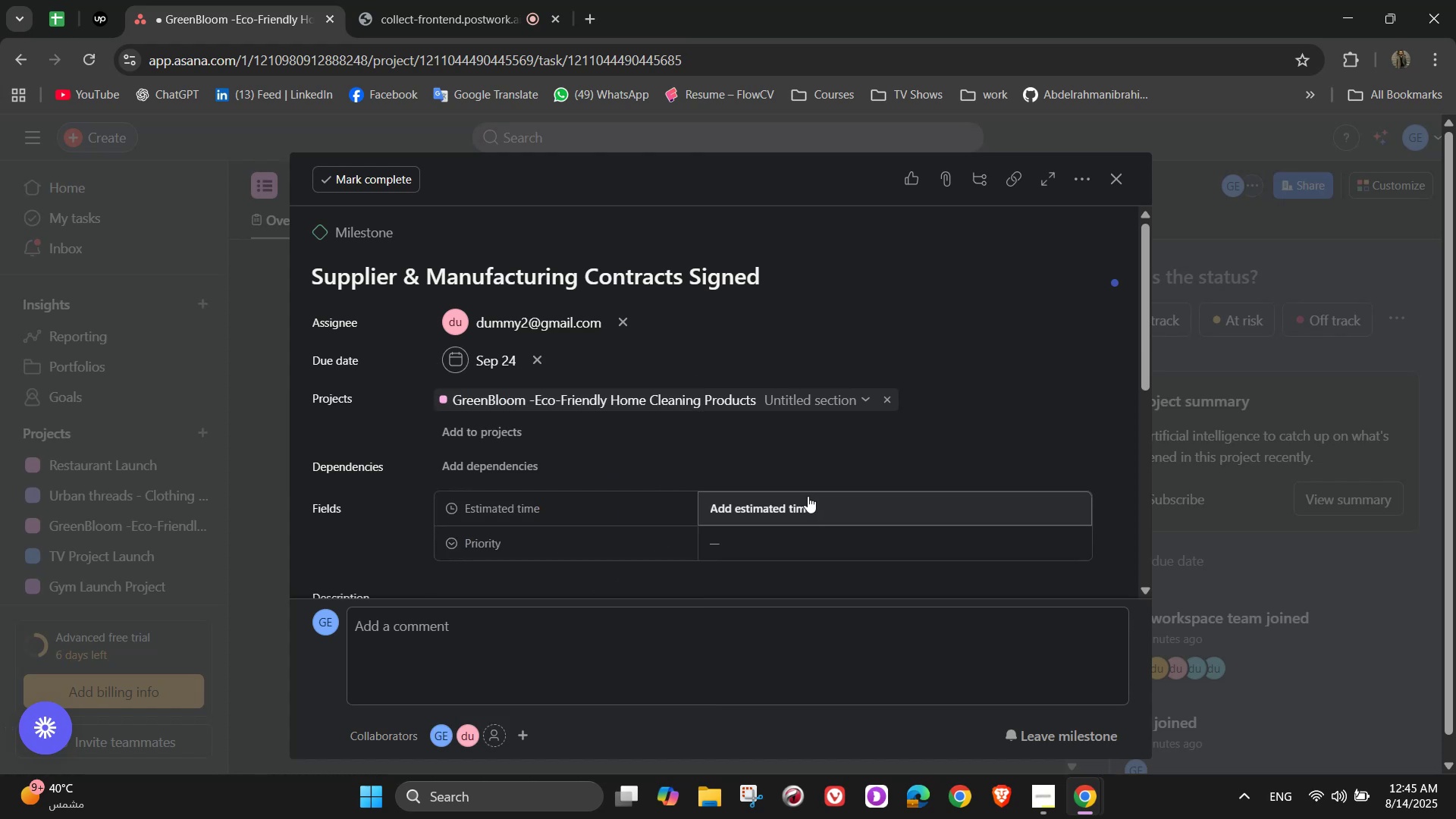 
scroll: coordinate [532, 500], scroll_direction: down, amount: 4.0
 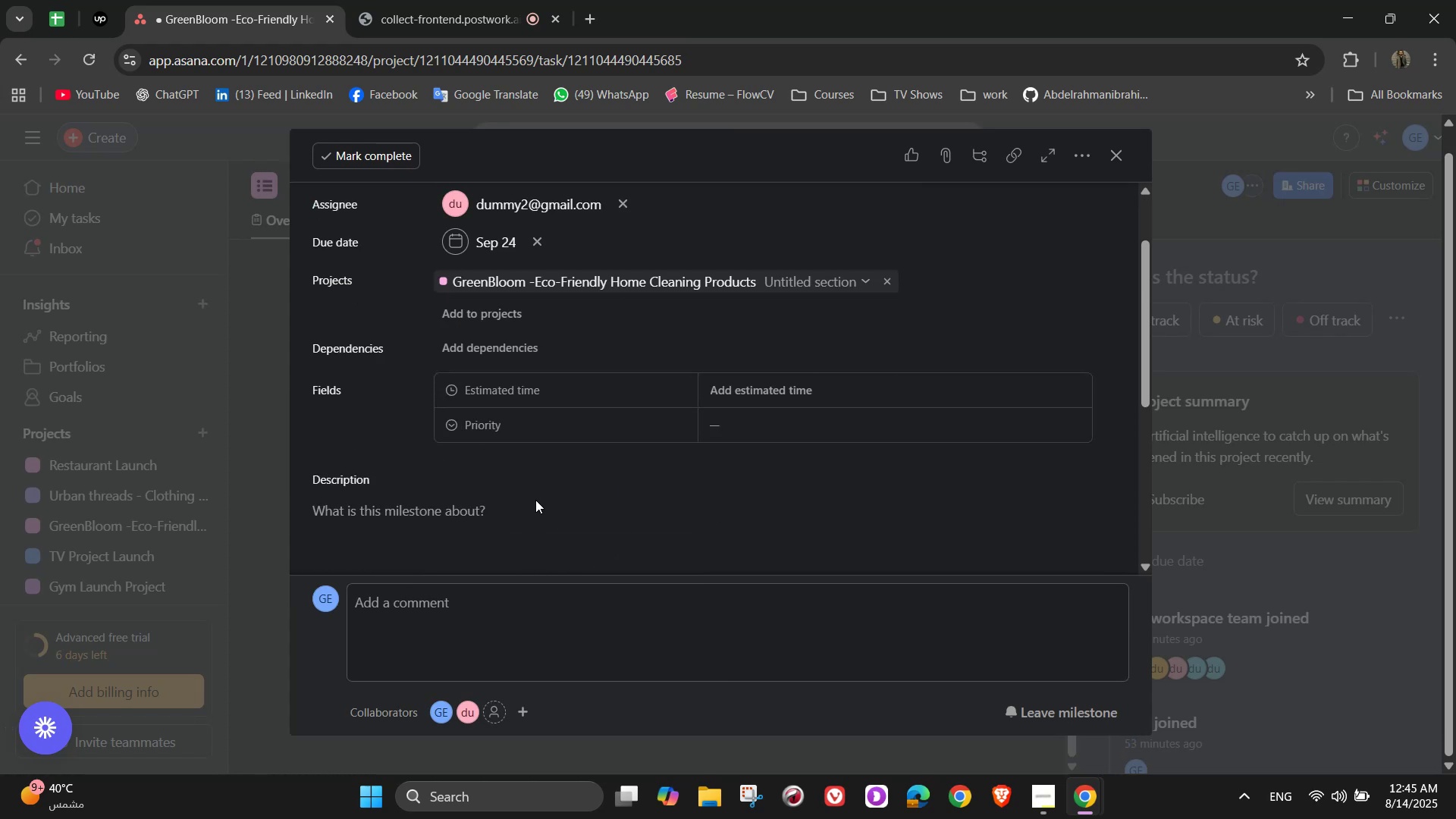 
left_click([533, 542])
 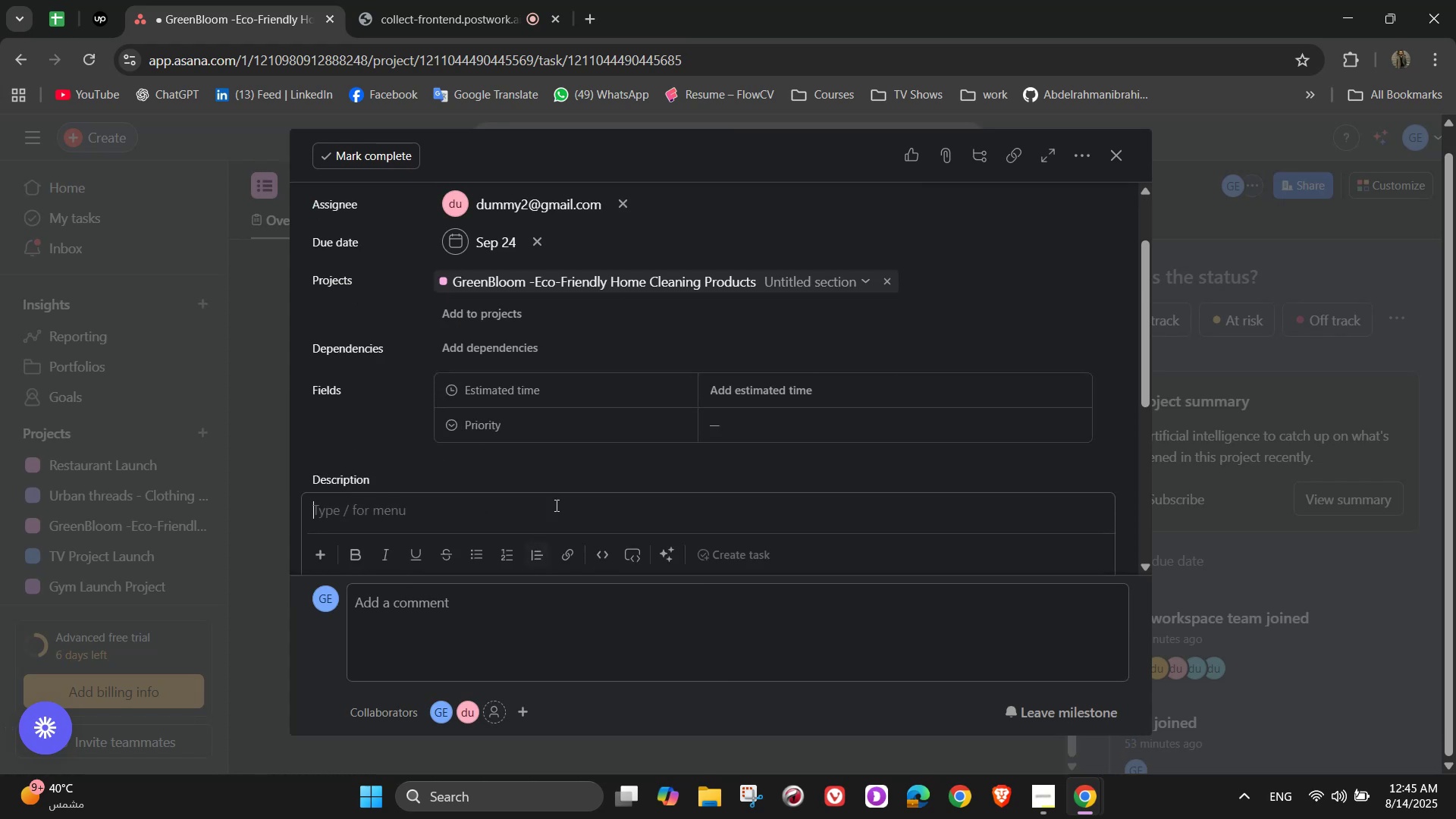 
scroll: coordinate [863, 312], scroll_direction: down, amount: 3.0
 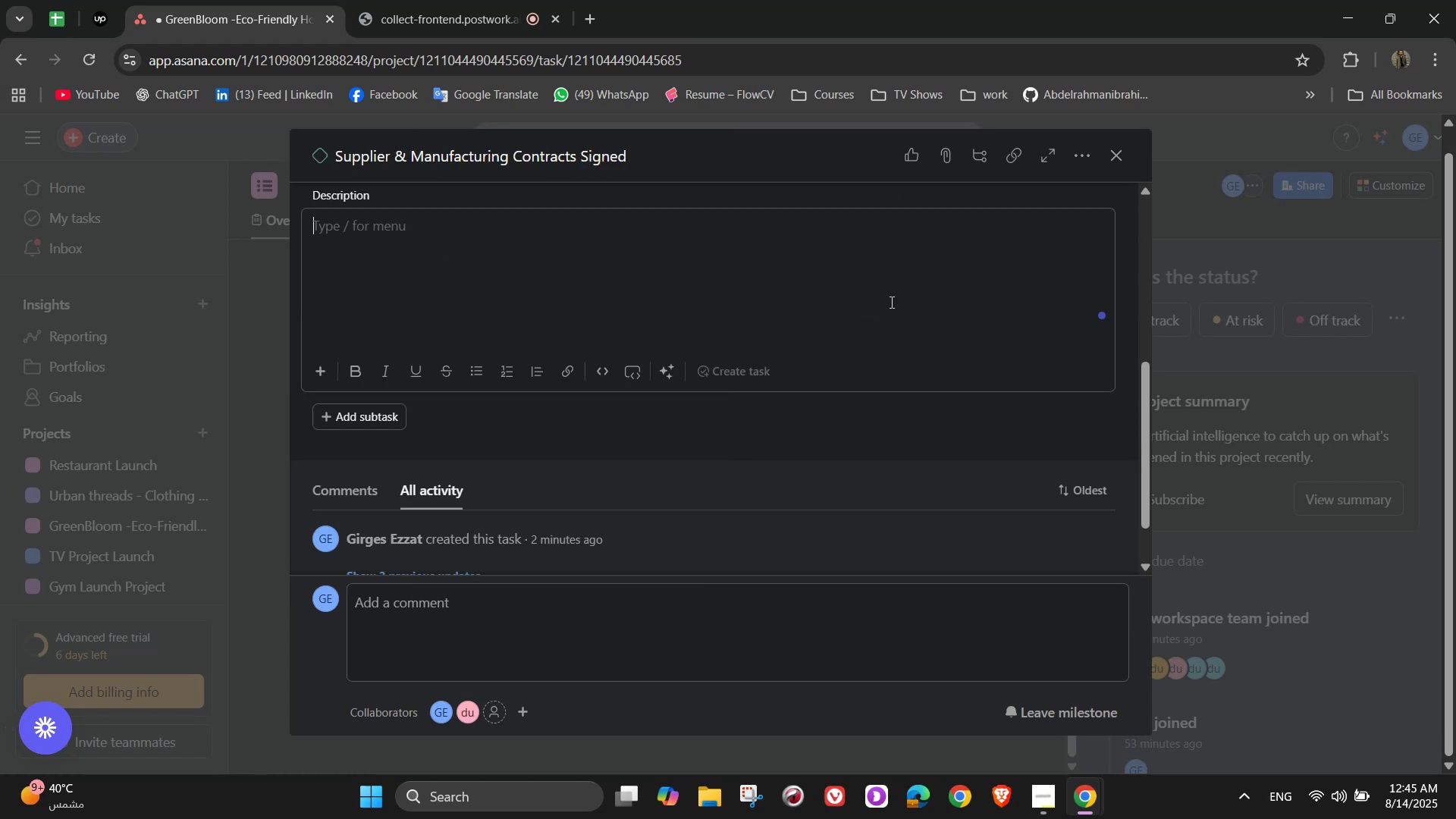 
hold_key(key=ShiftLeft, duration=1.52)
 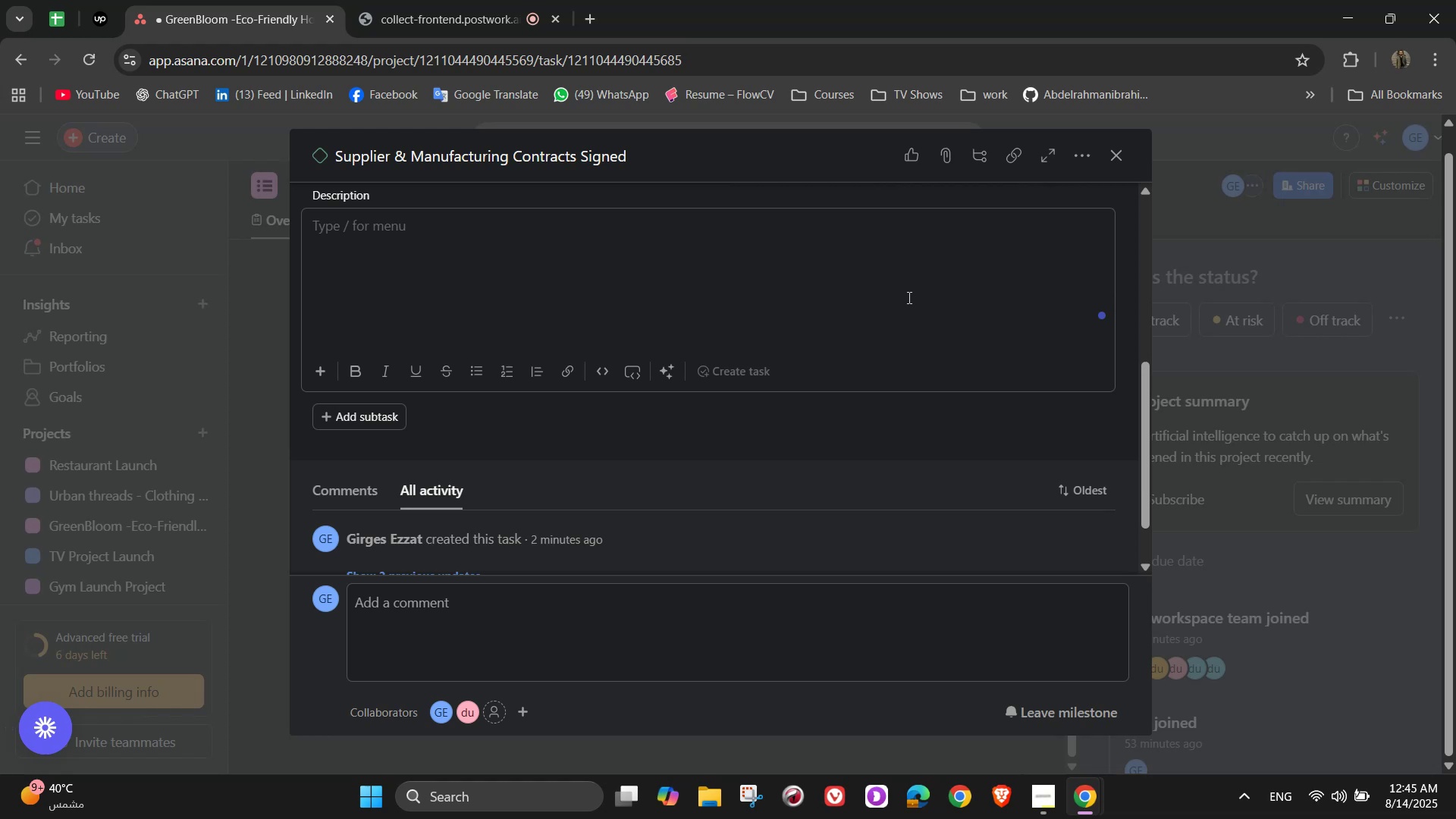 
hold_key(key=ShiftLeft, duration=1.51)
 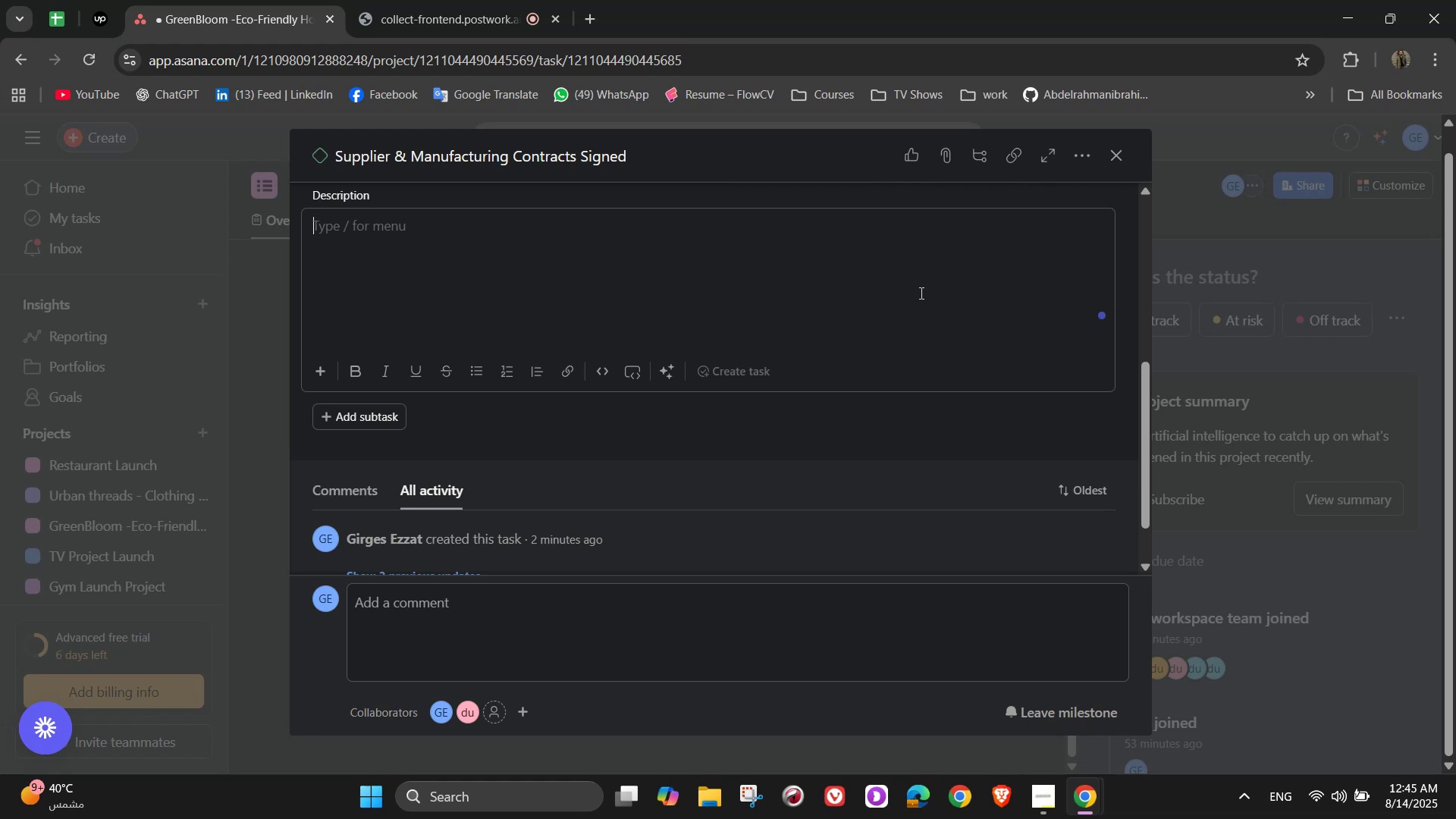 
hold_key(key=ShiftLeft, duration=1.51)
 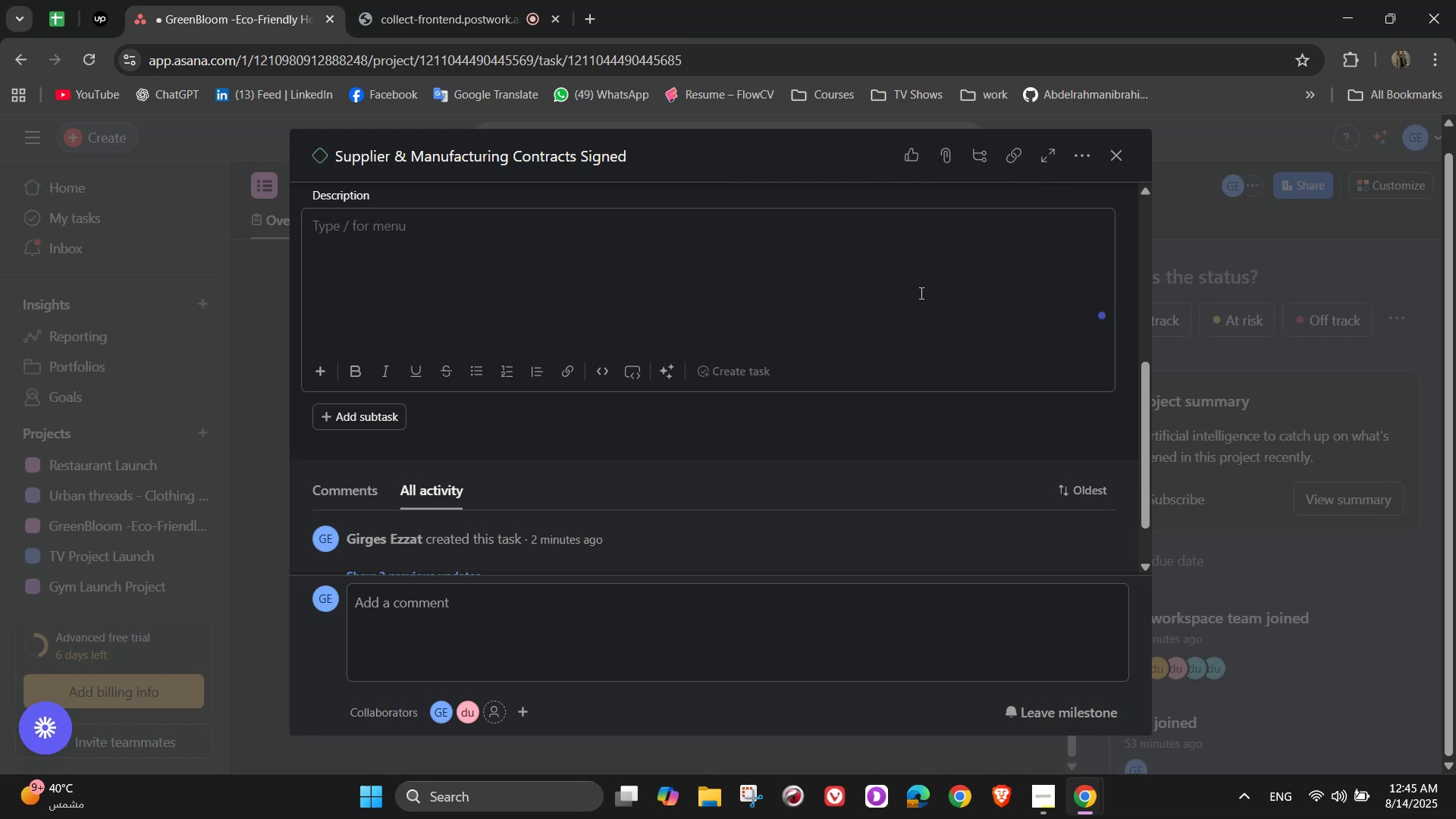 
key(Shift+E)
 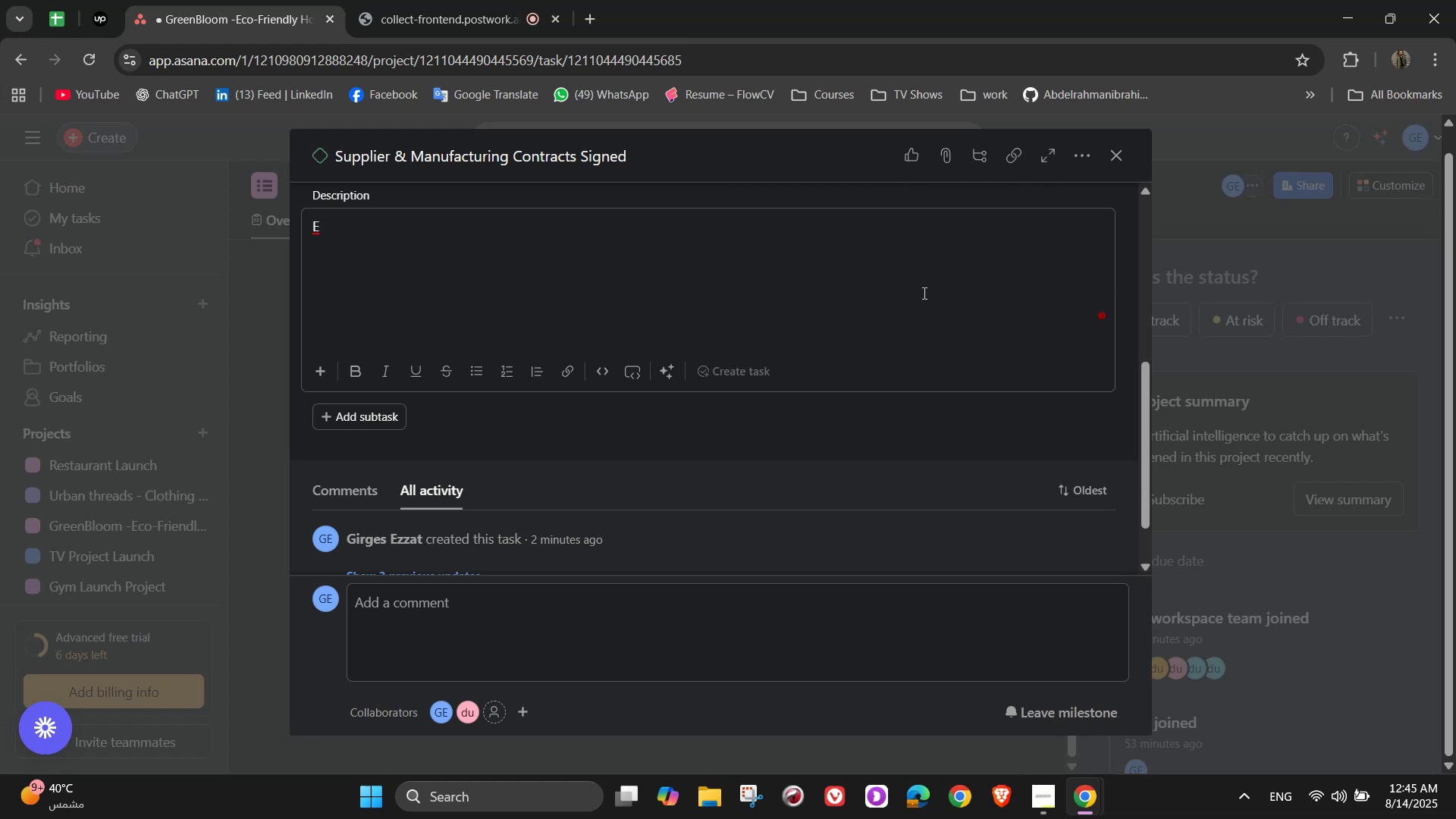 
type(co-frien)
 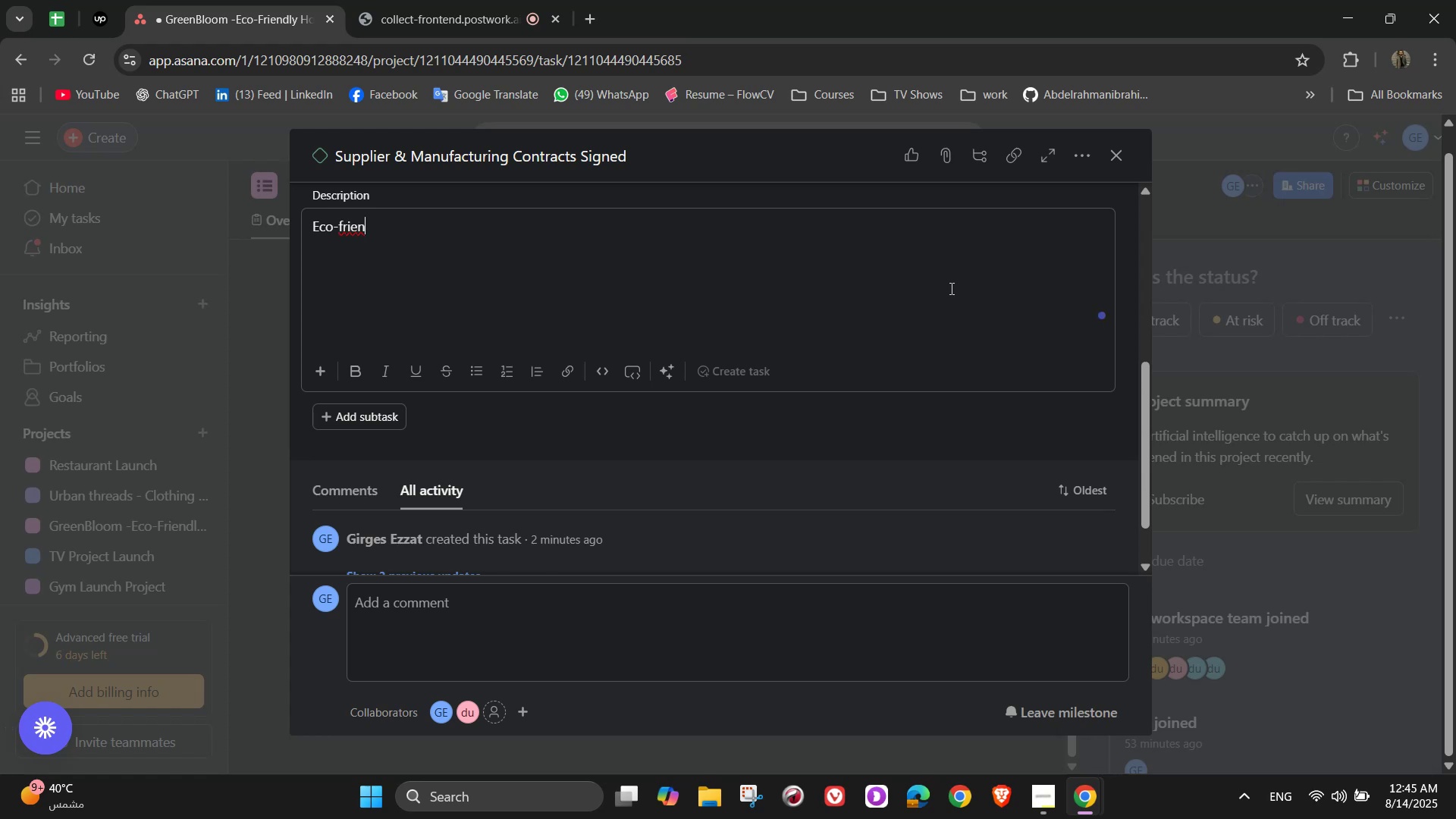 
type(dl)
 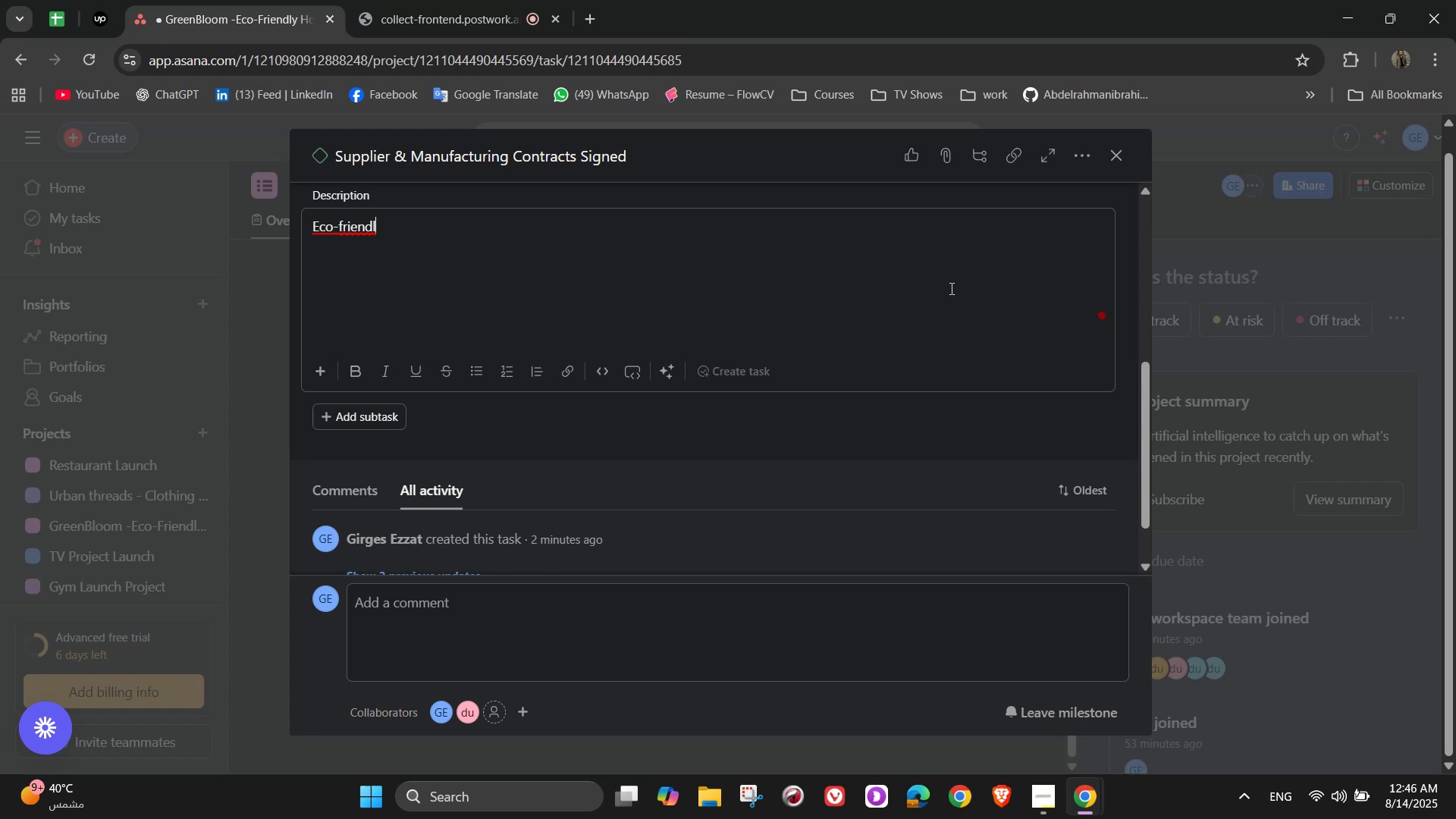 
key(Y)
 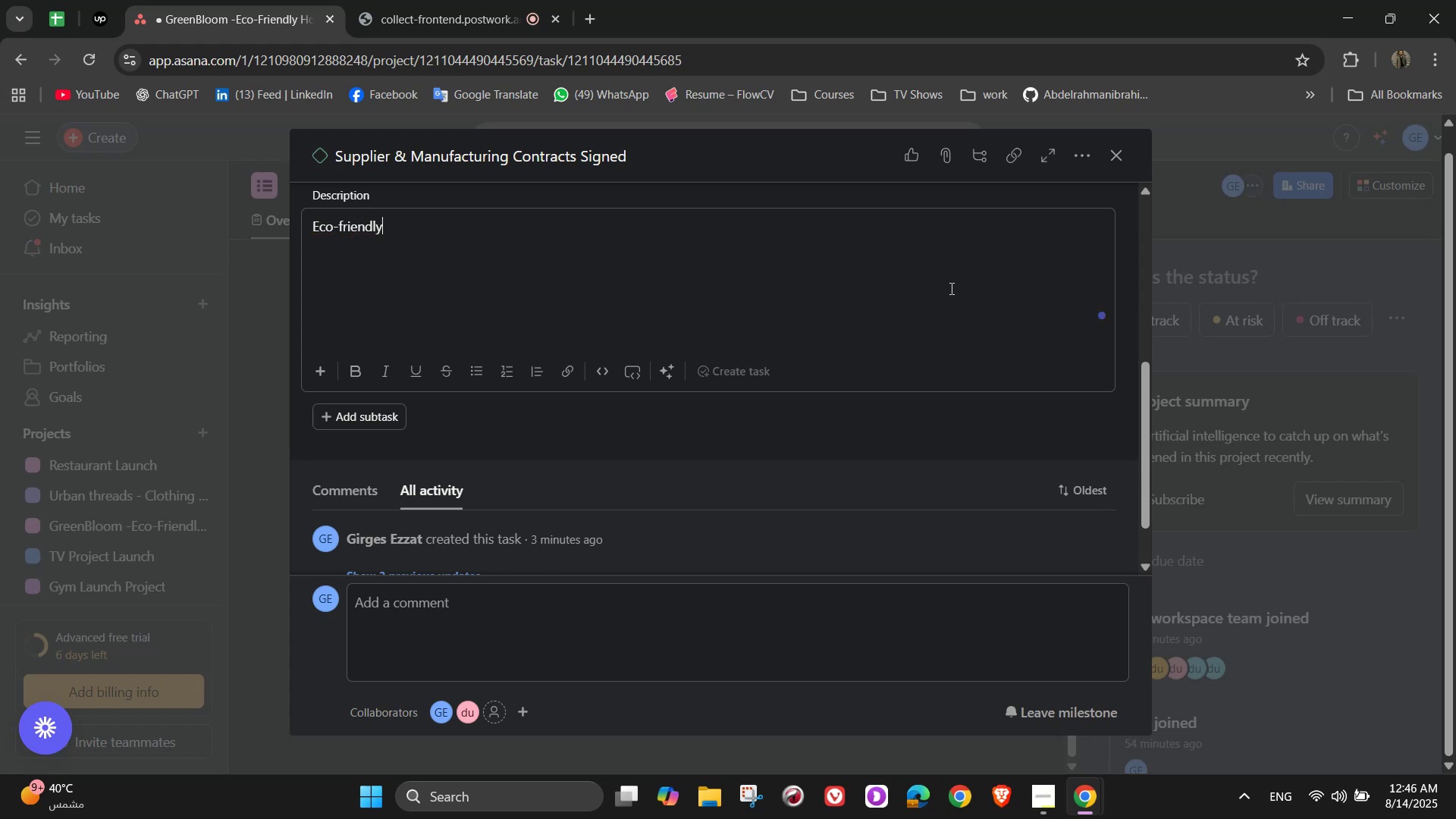 
type( materials and partner)
 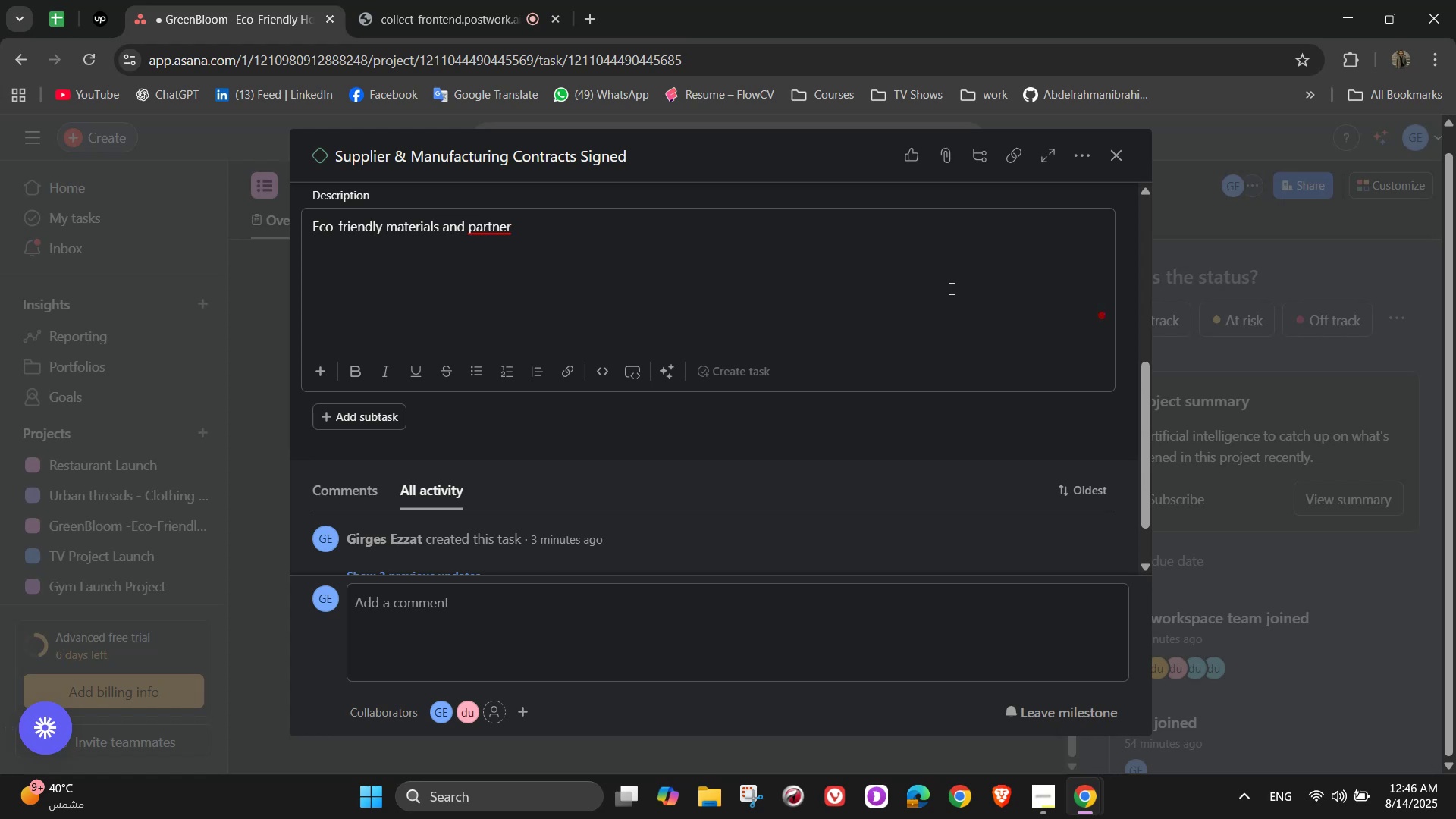 
type(s secured)
 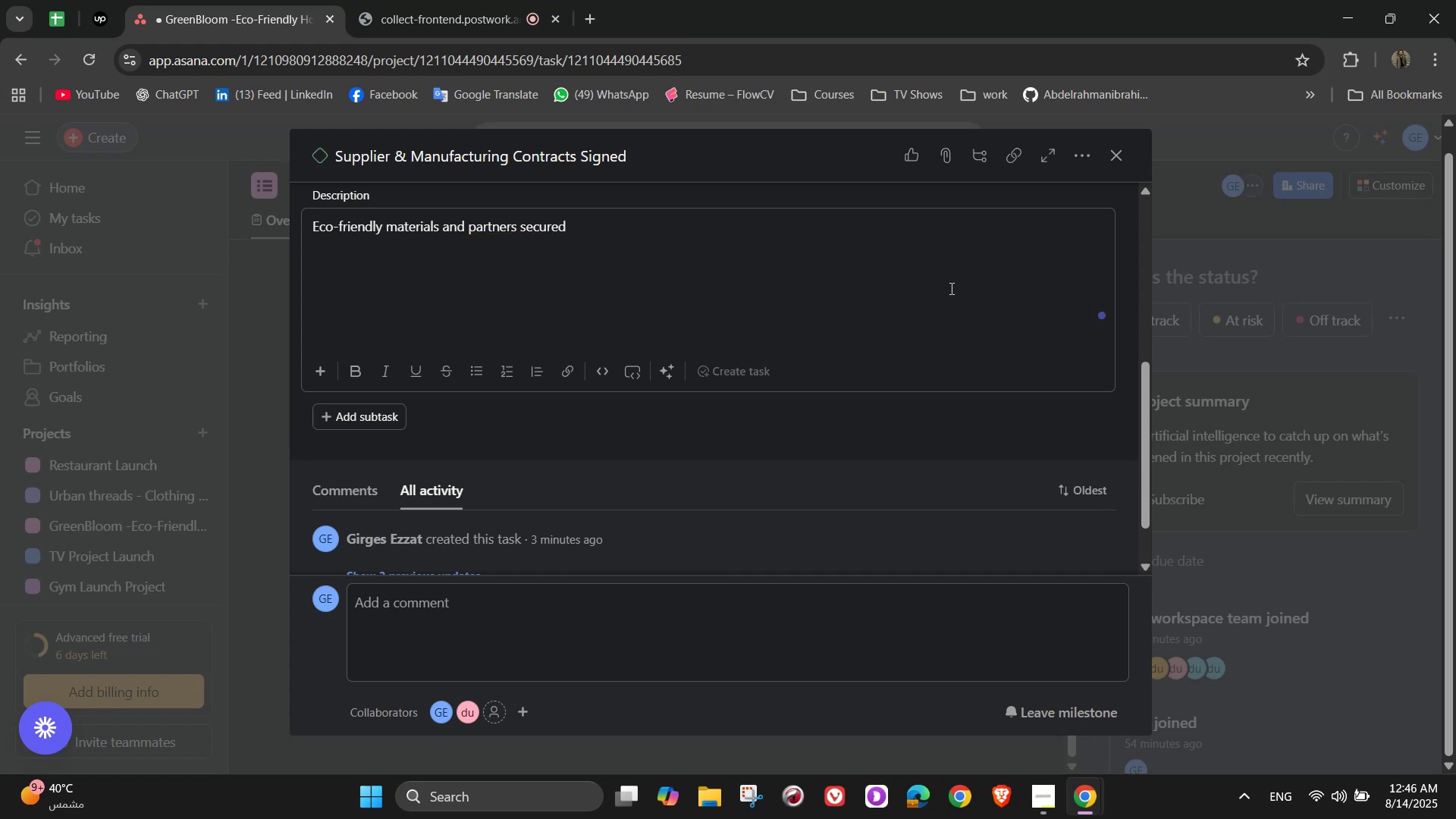 
wait(9.26)
 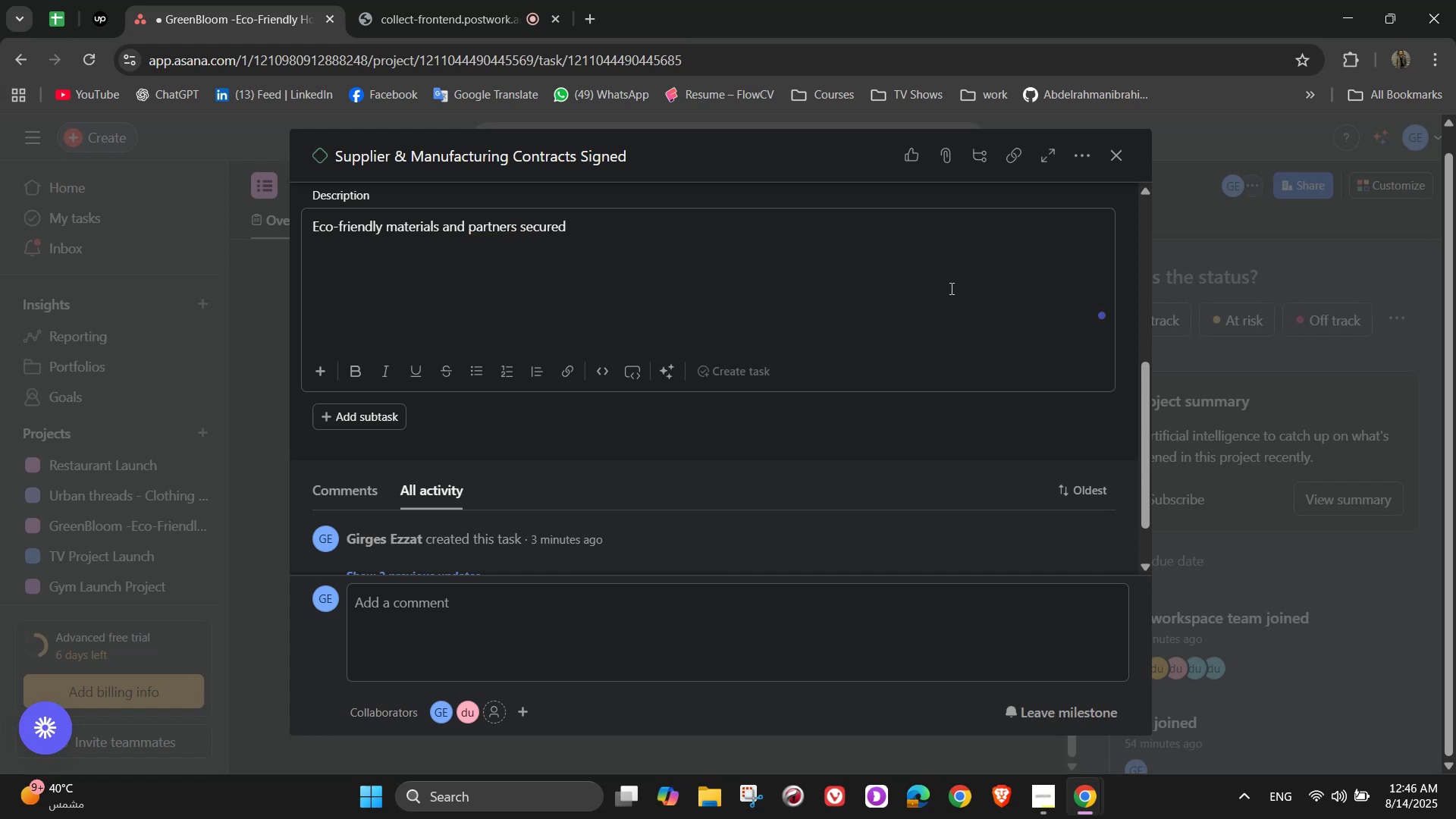 
left_click([429, 419])
 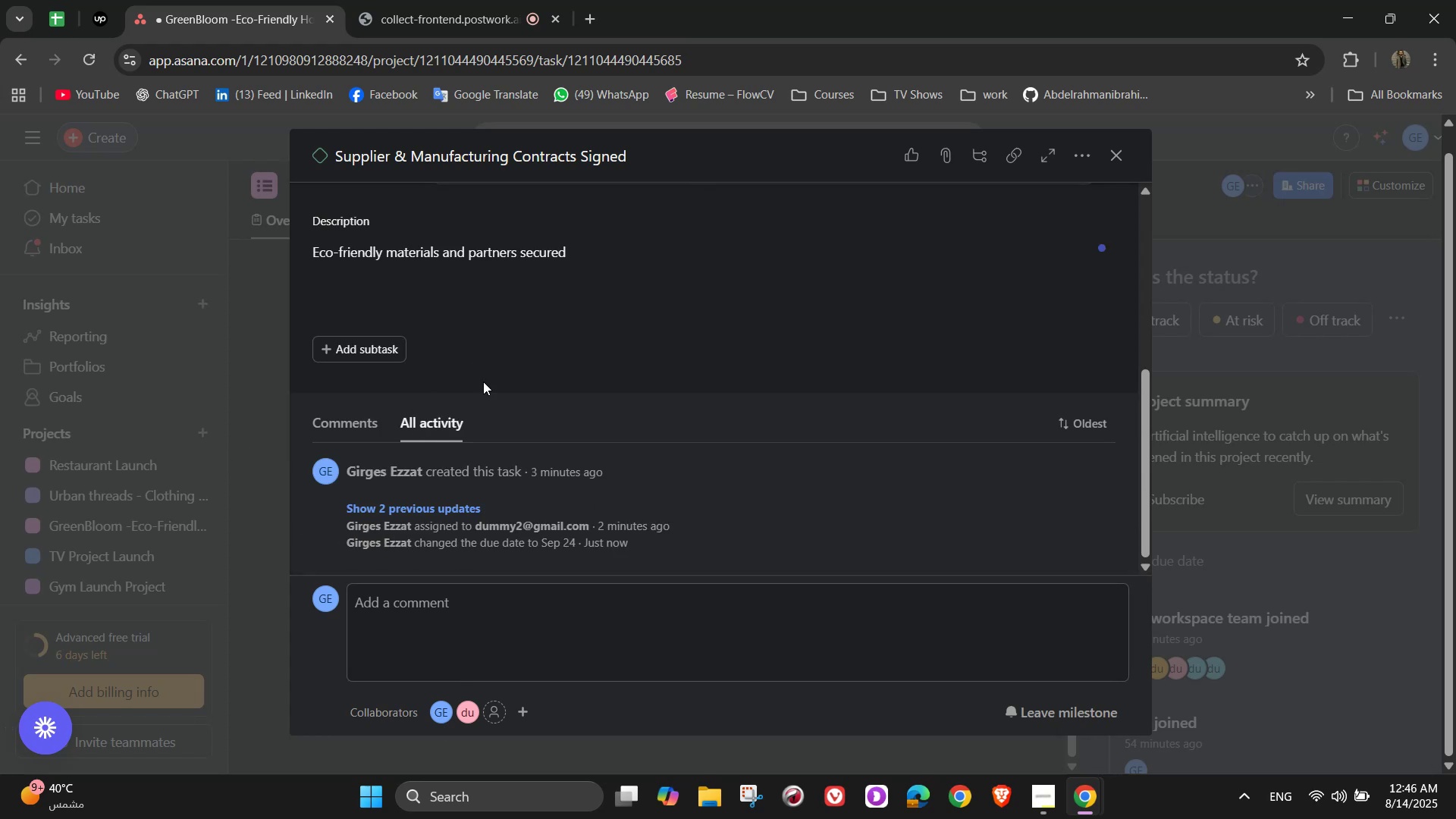 
scroll: coordinate [535, 400], scroll_direction: up, amount: 2.0
 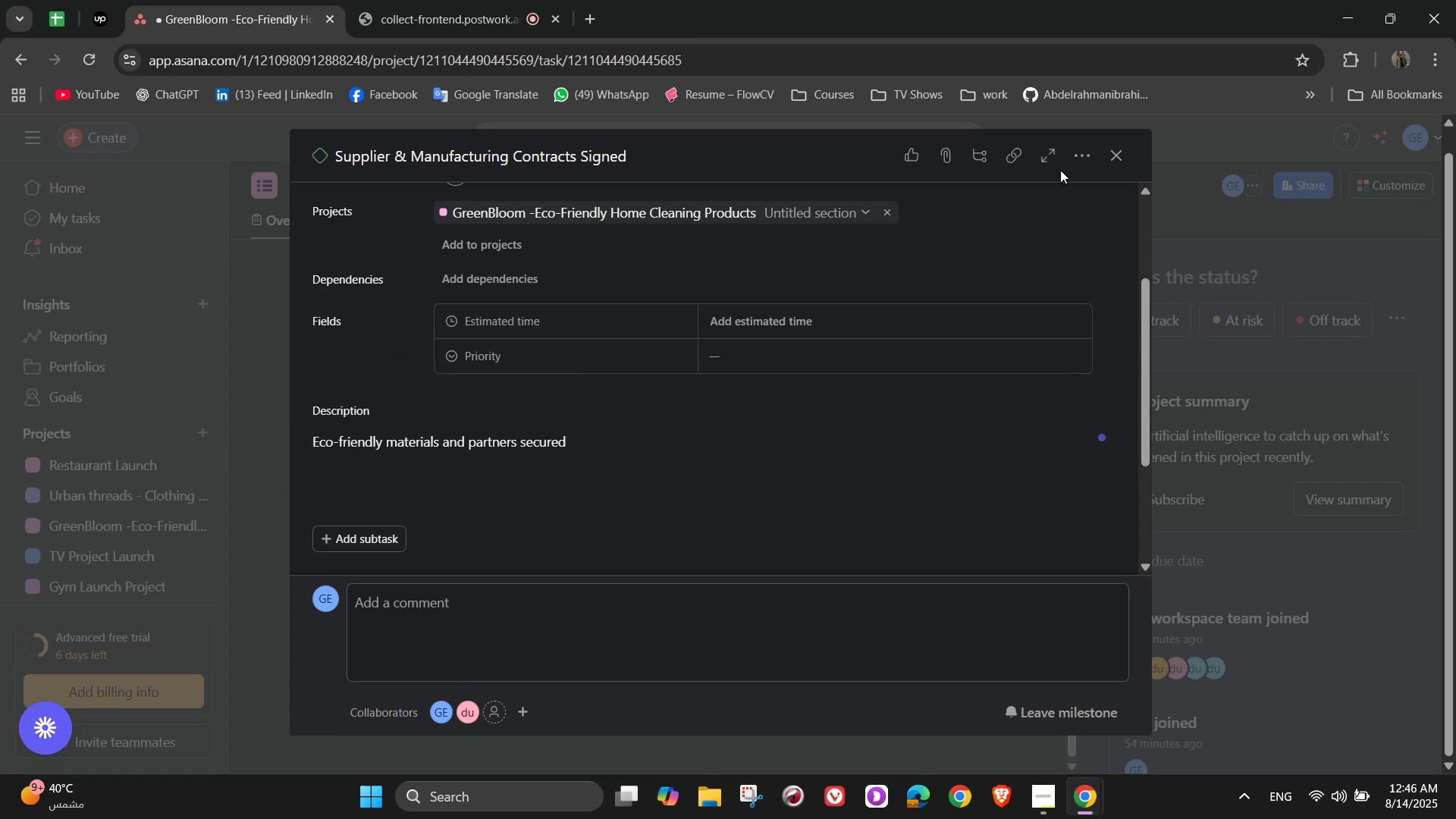 
left_click([1122, 165])
 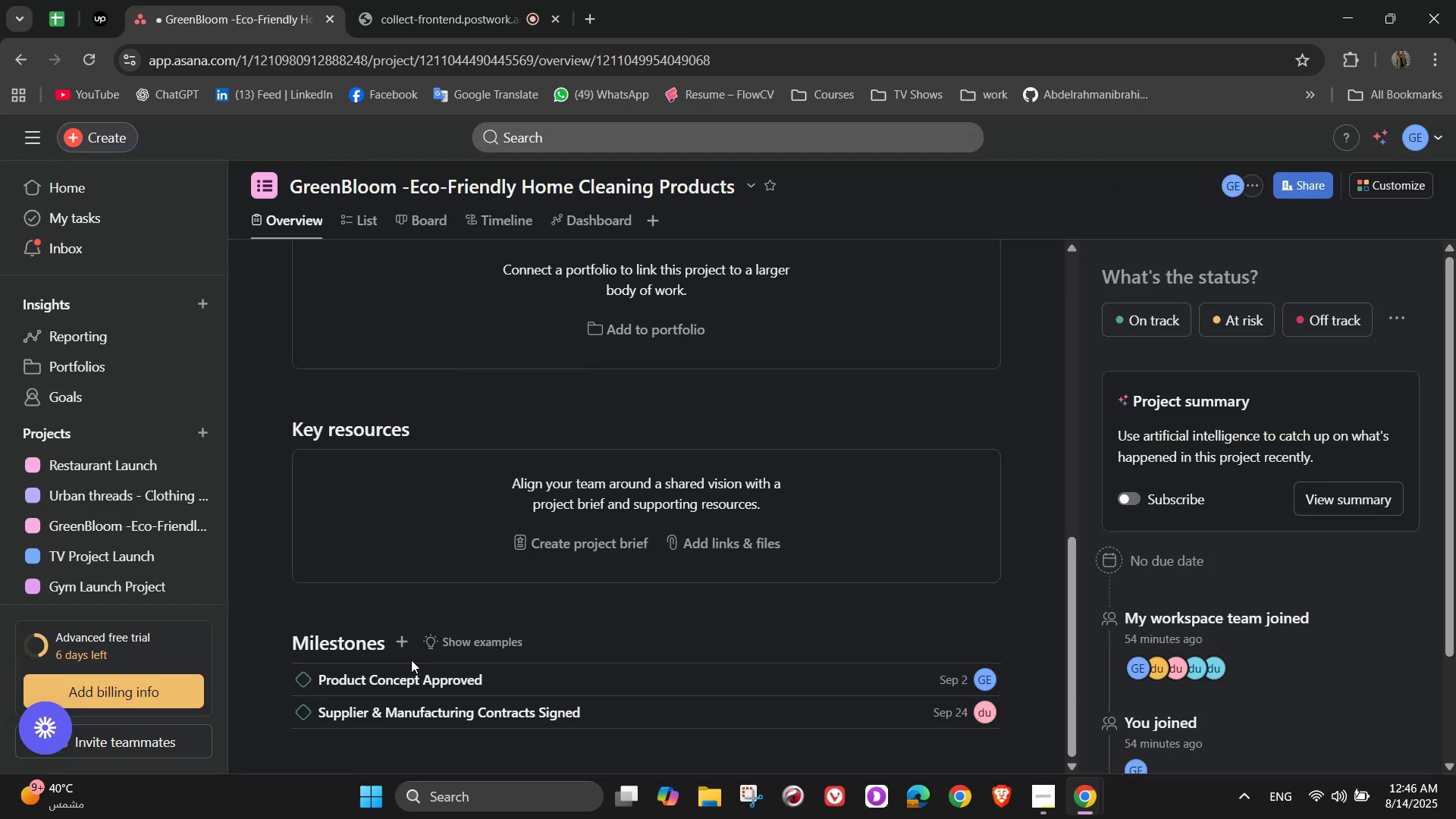 
left_click([399, 645])
 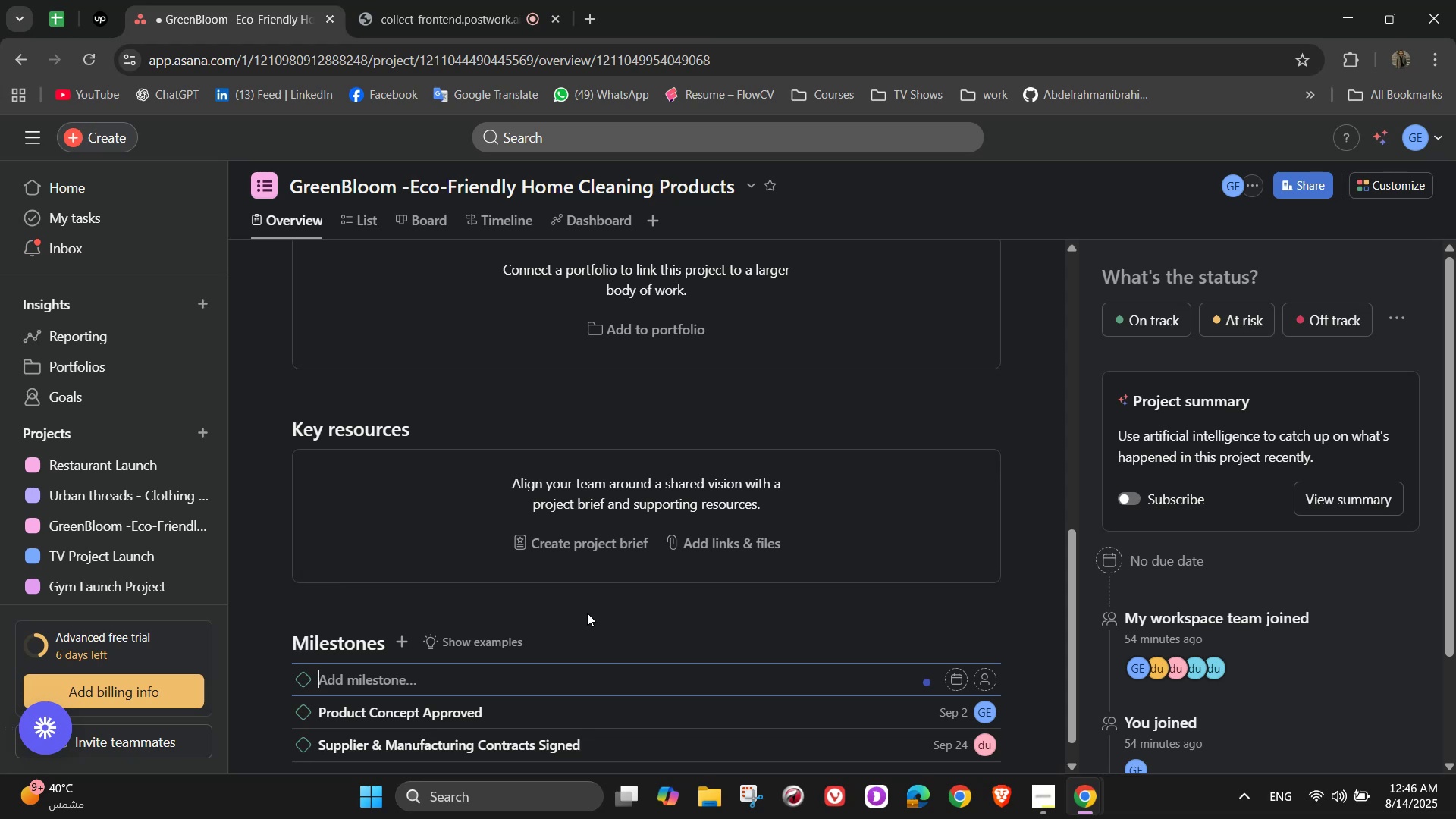 
type(Branding)
 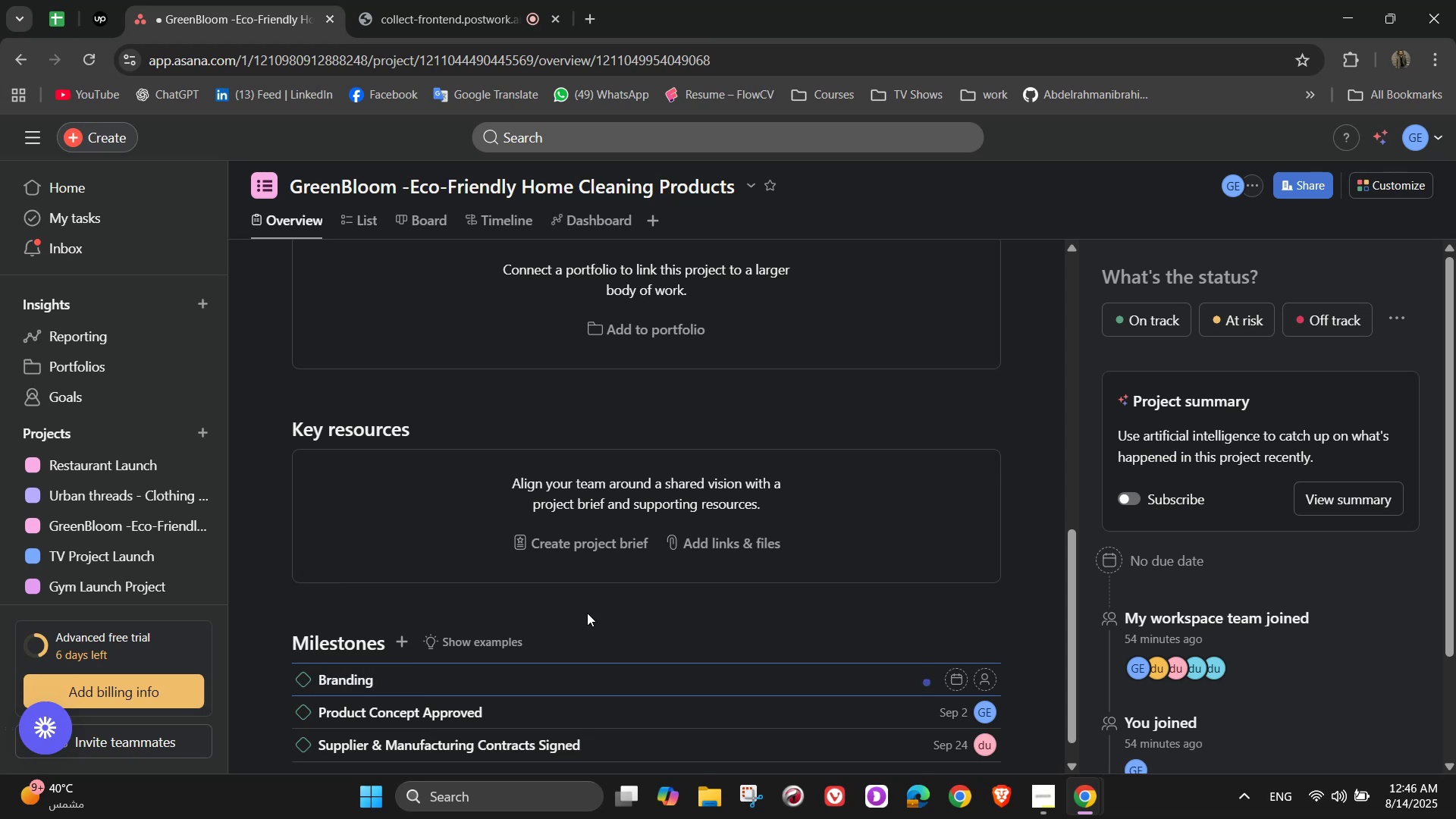 
wait(5.47)
 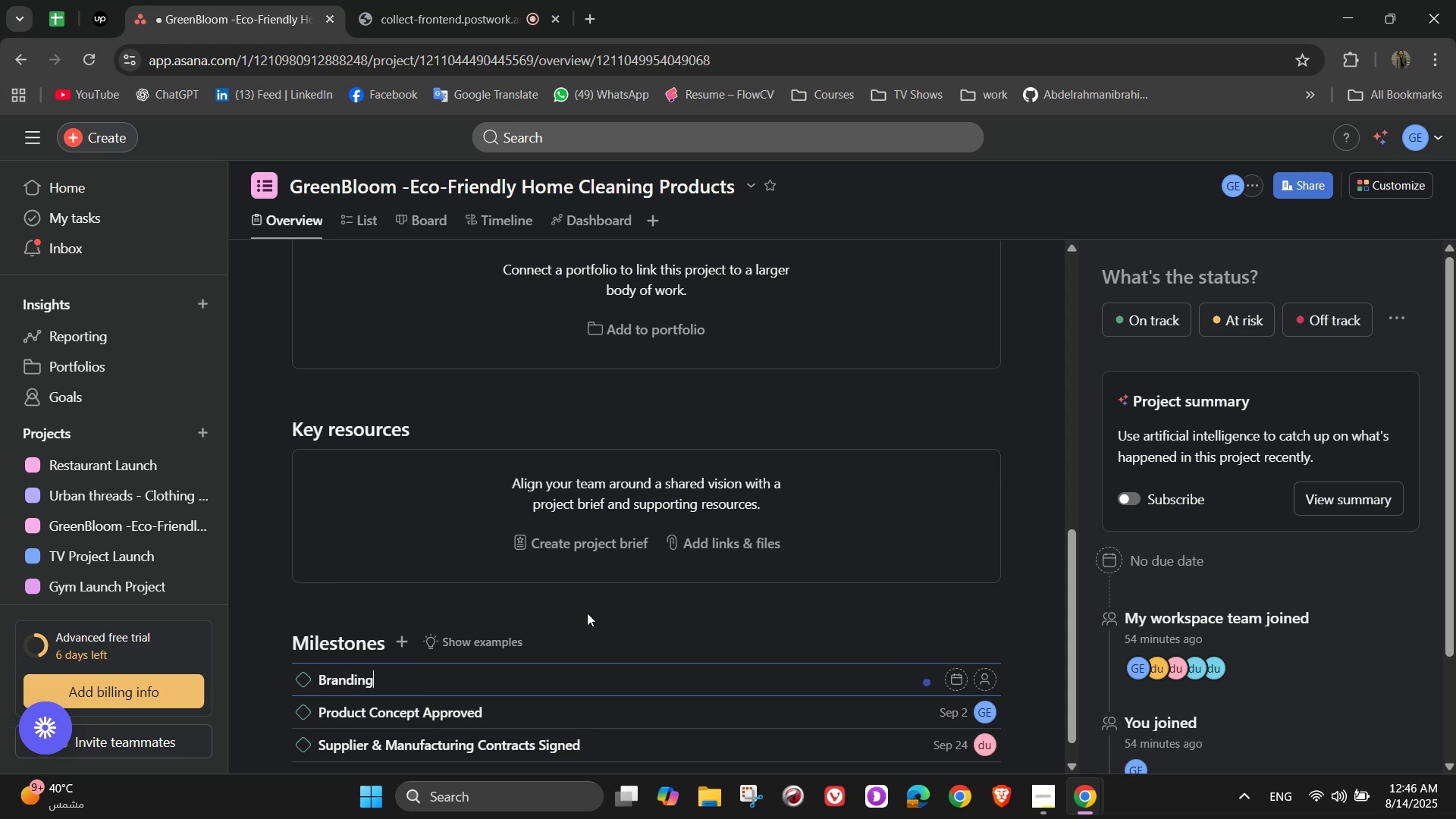 
type( & Packaging Compl)
 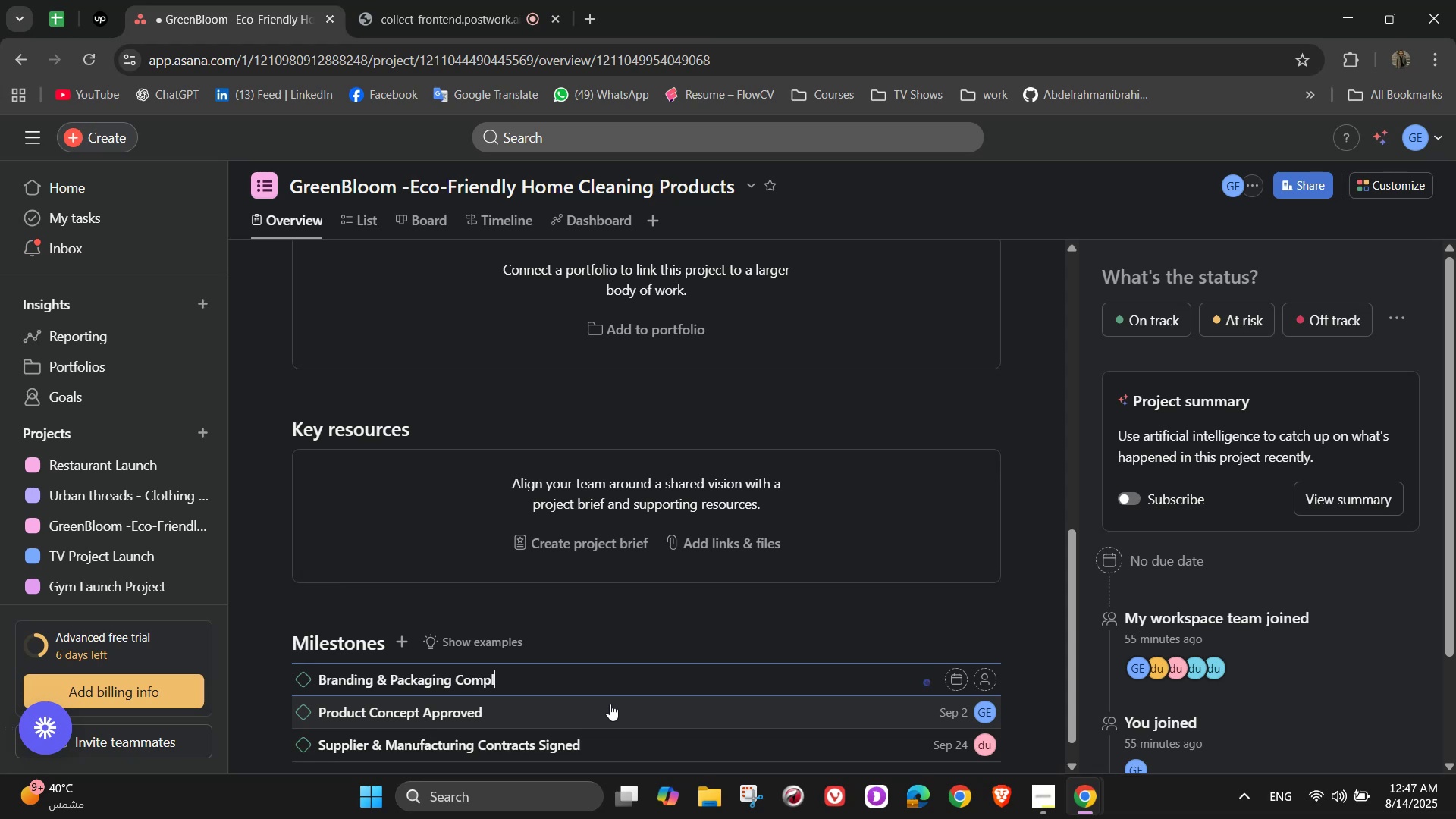 
type(eted)
 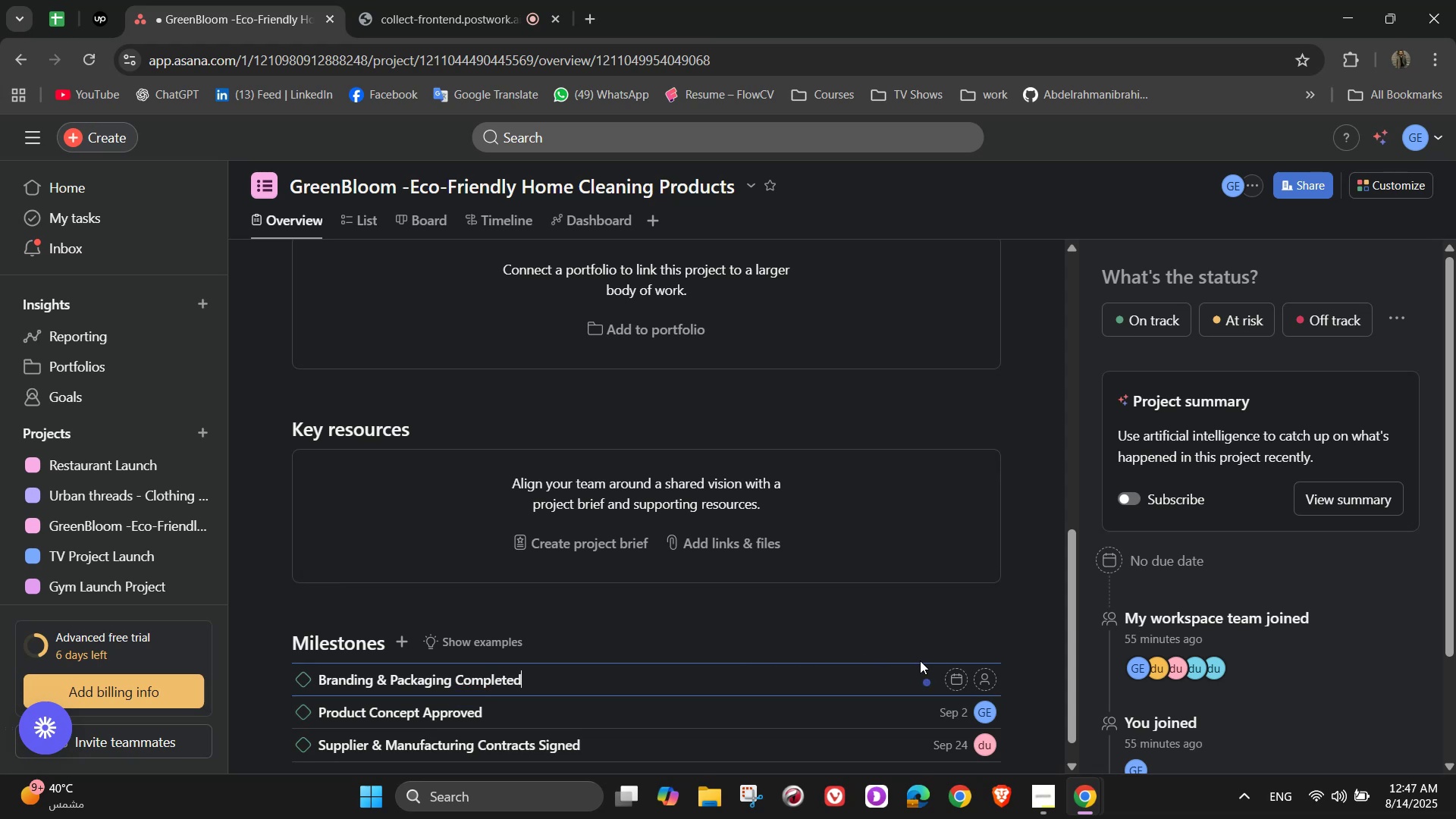 
left_click([899, 693])
 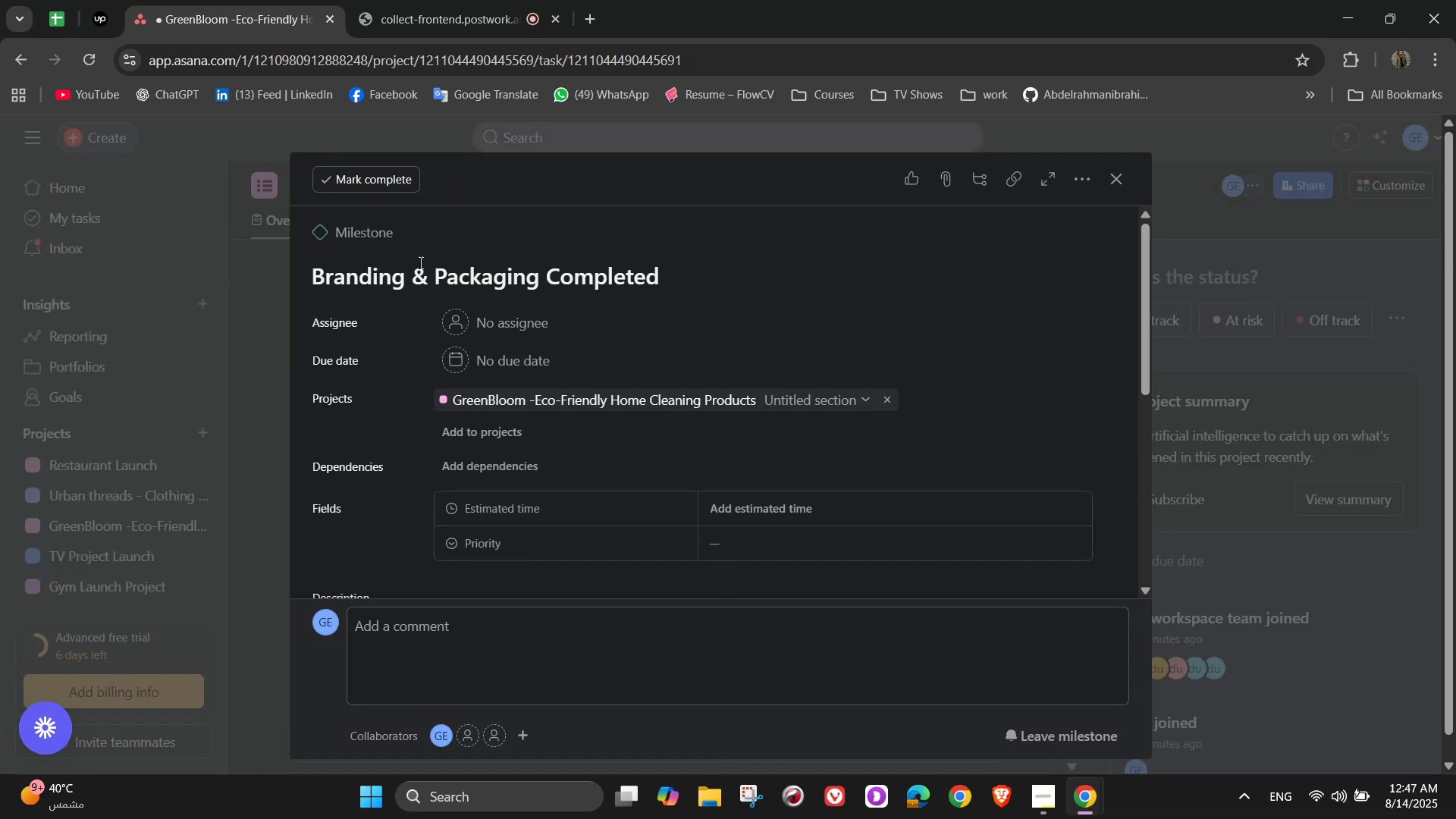 
left_click([488, 328])
 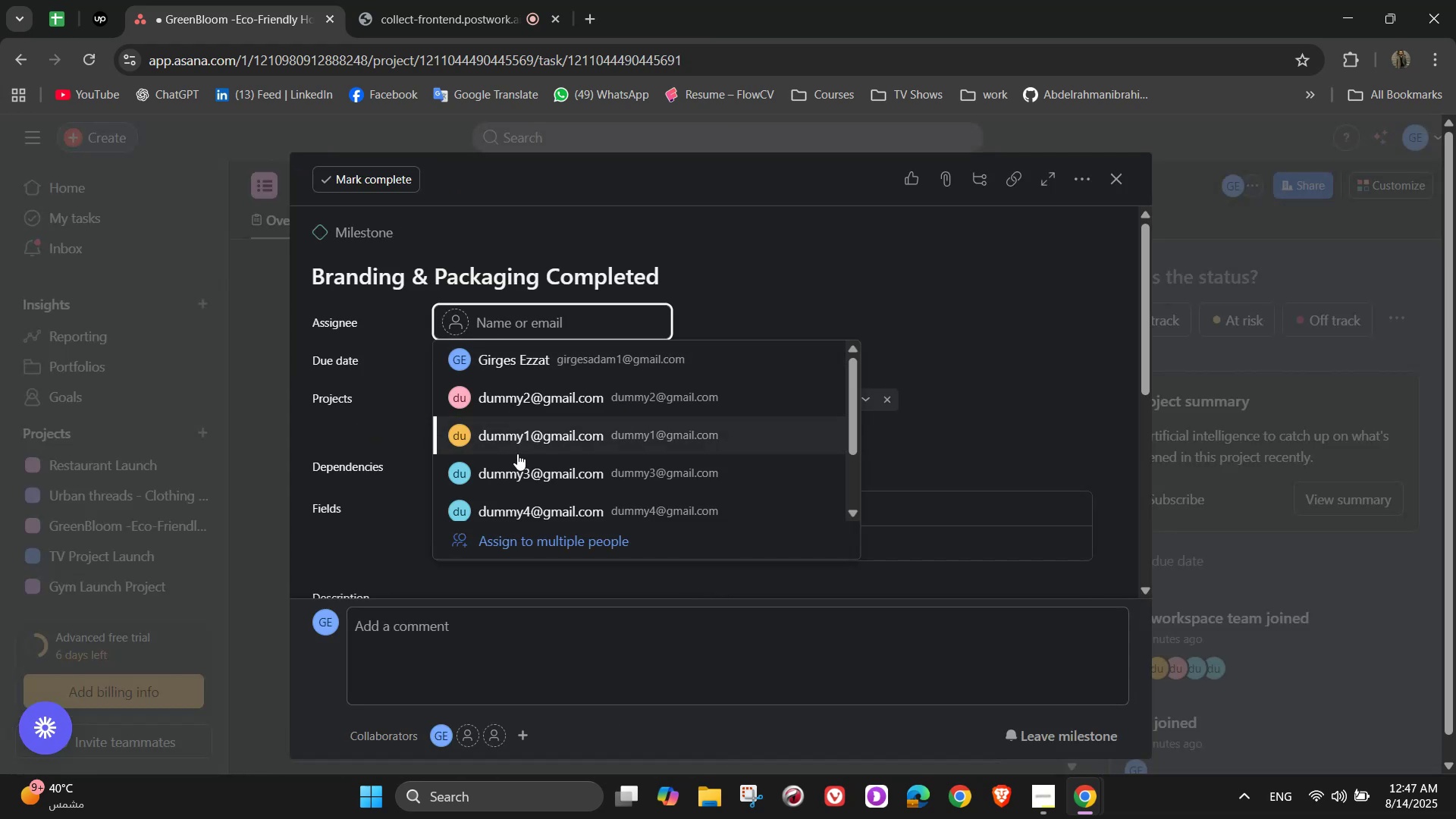 
left_click([511, 451])
 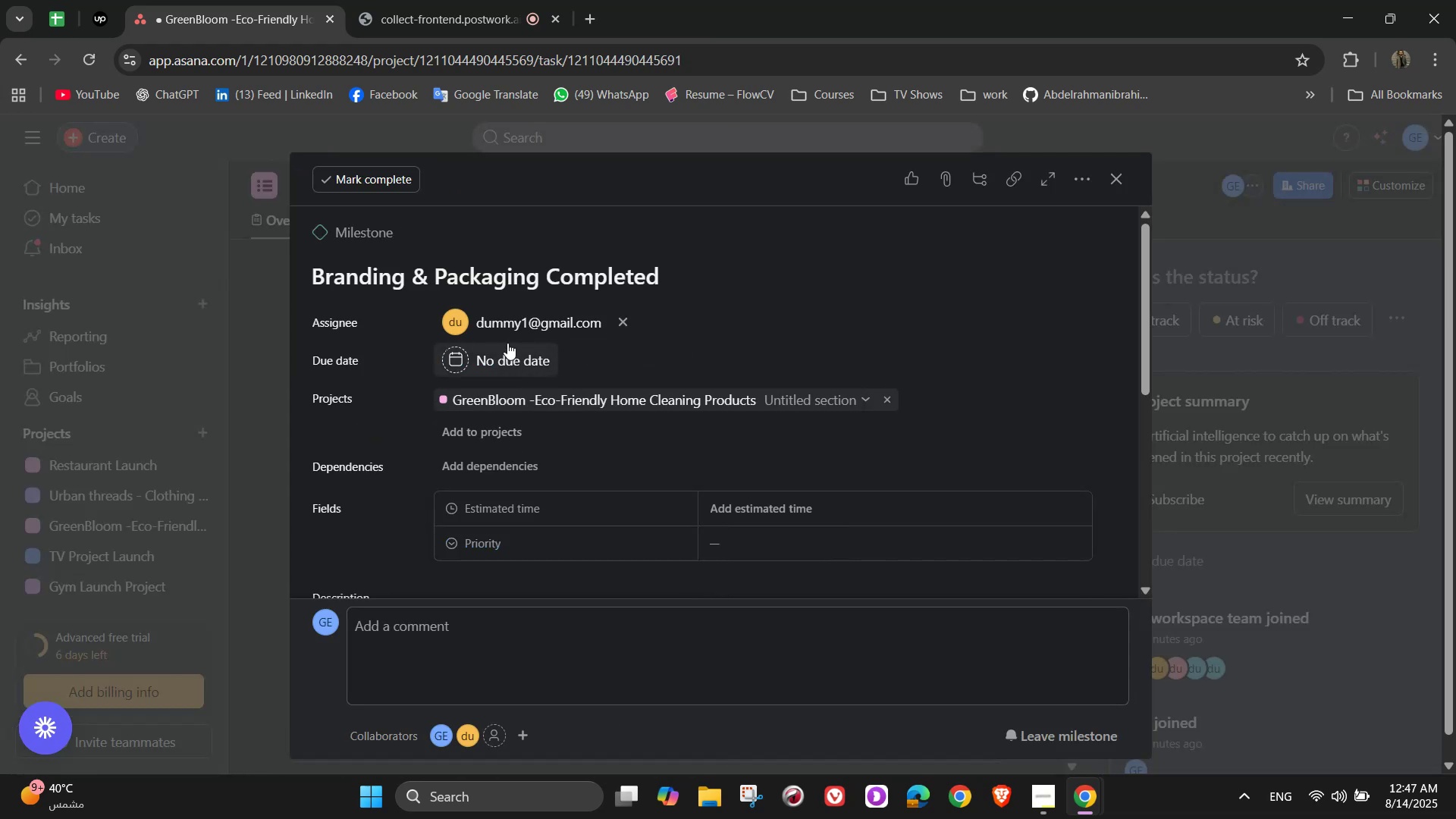 
left_click([511, 350])
 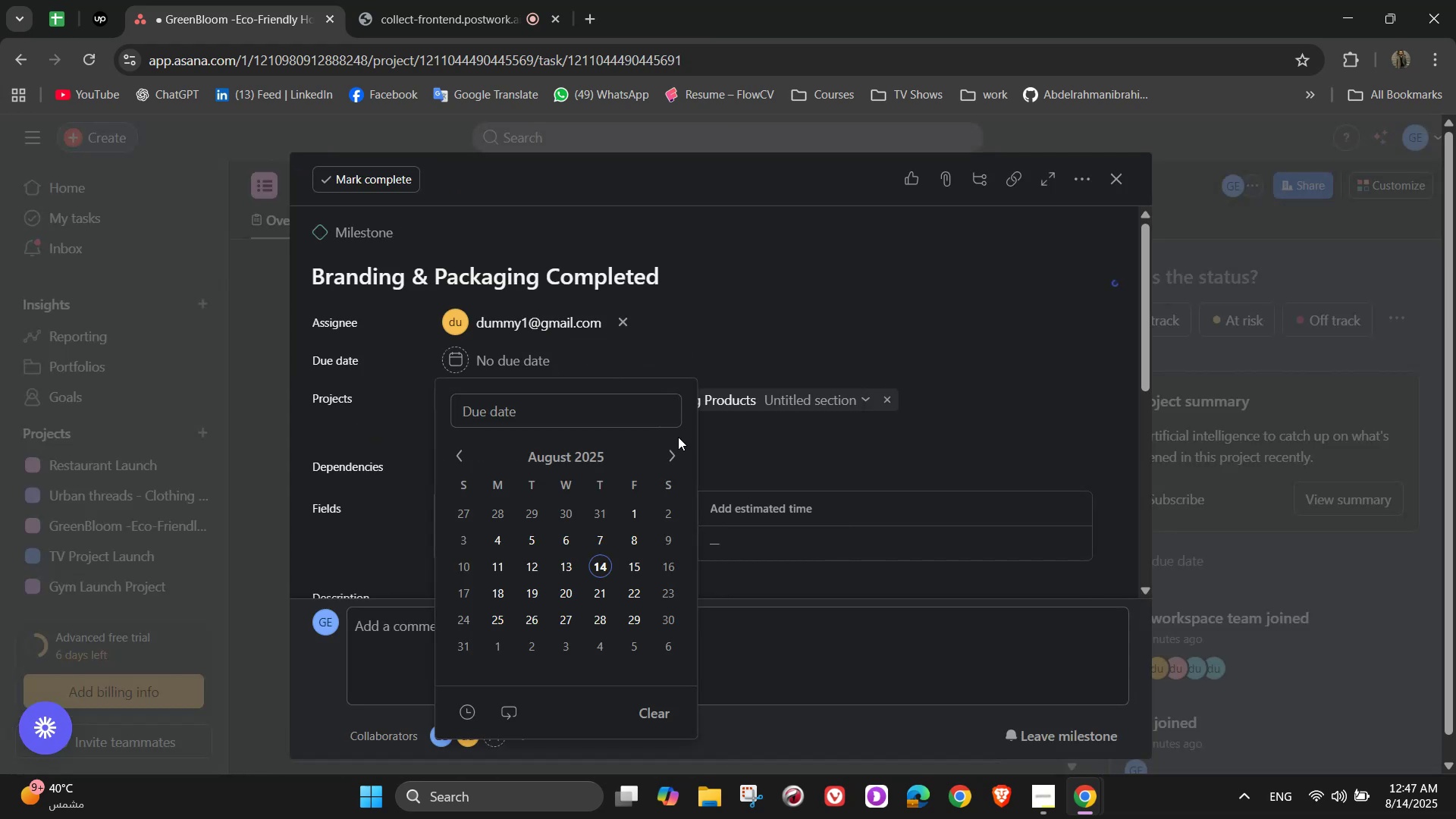 
left_click([678, 455])
 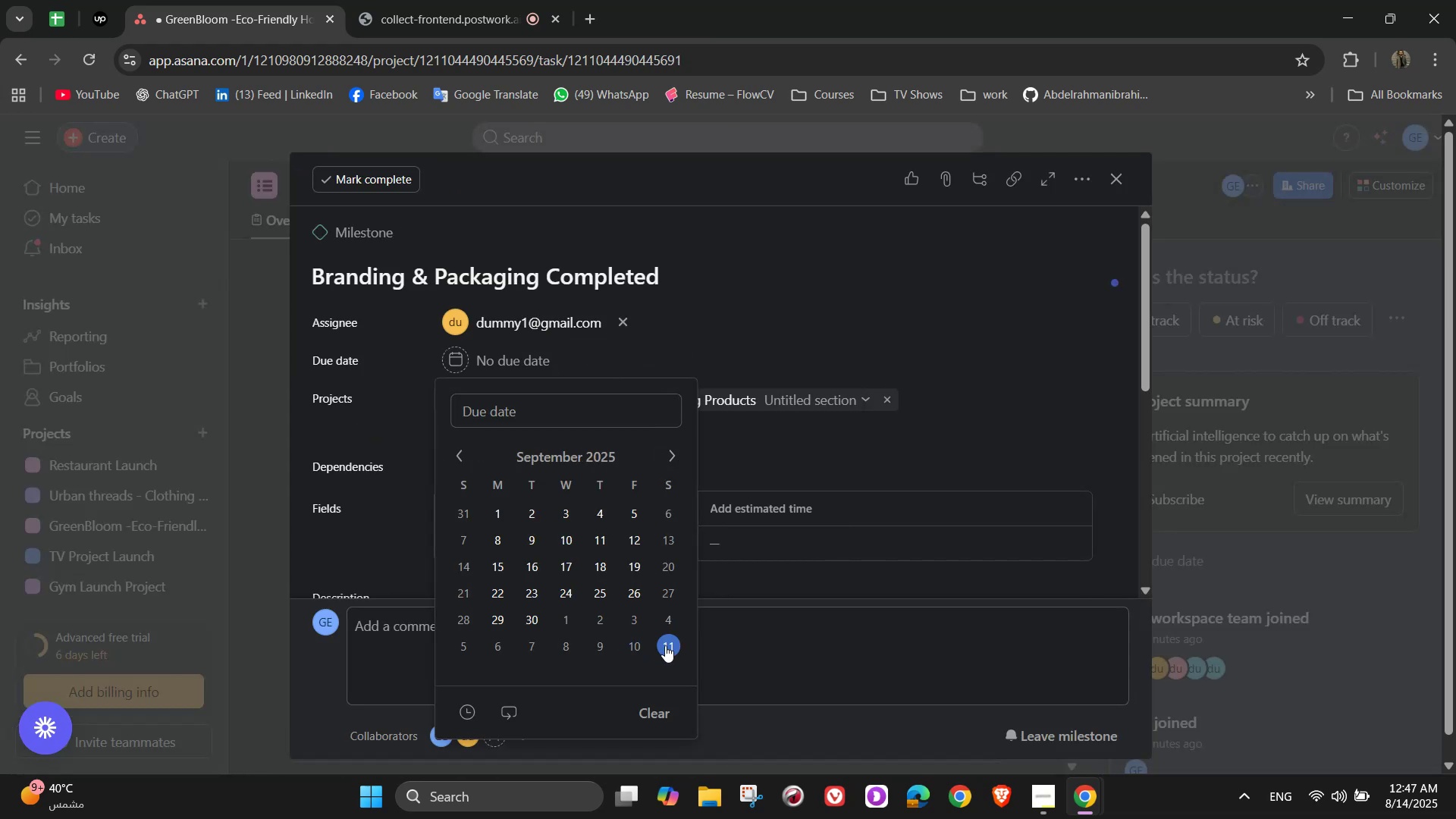 
double_click([905, 374])
 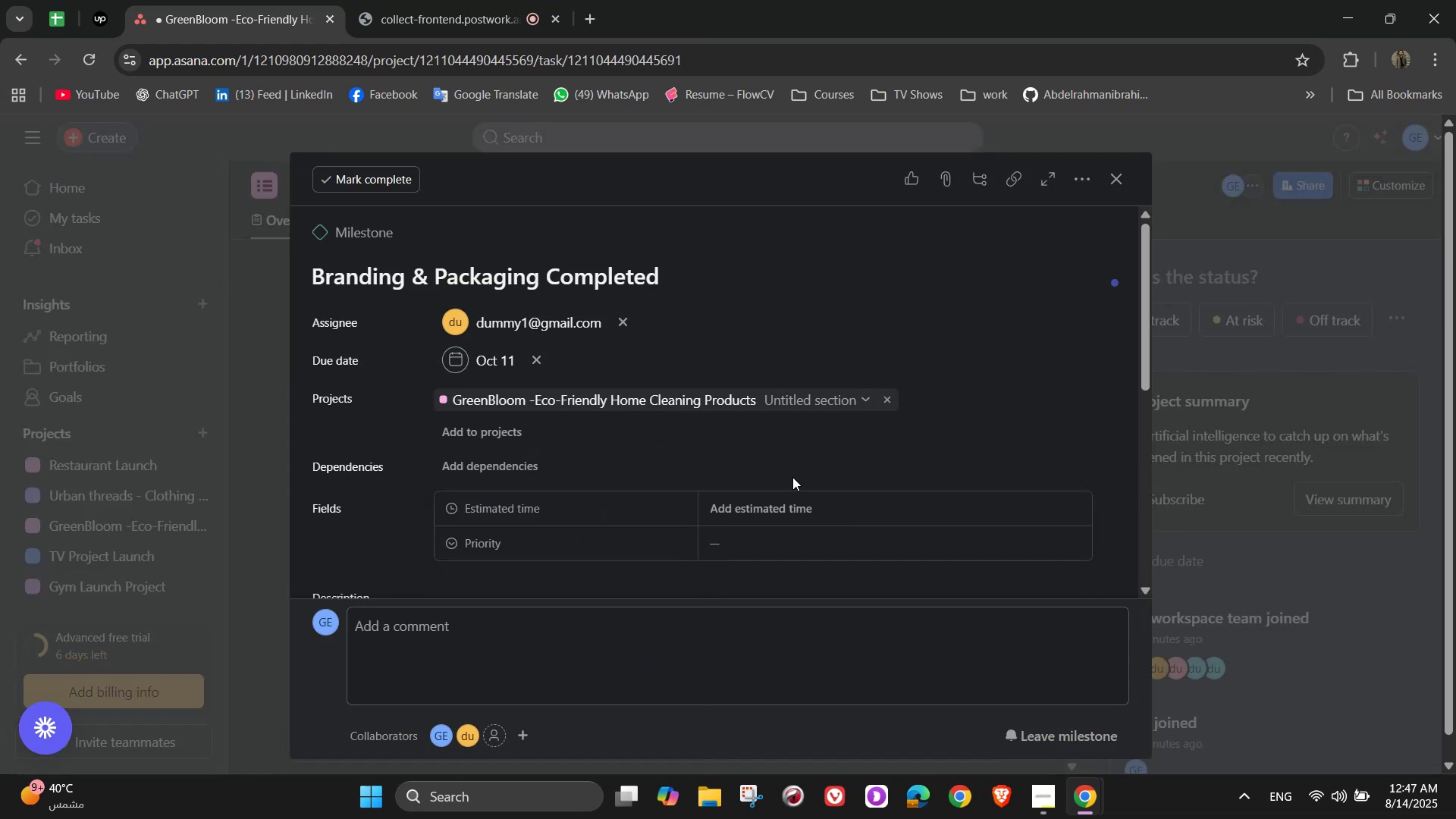 
scroll: coordinate [798, 467], scroll_direction: down, amount: 3.0
 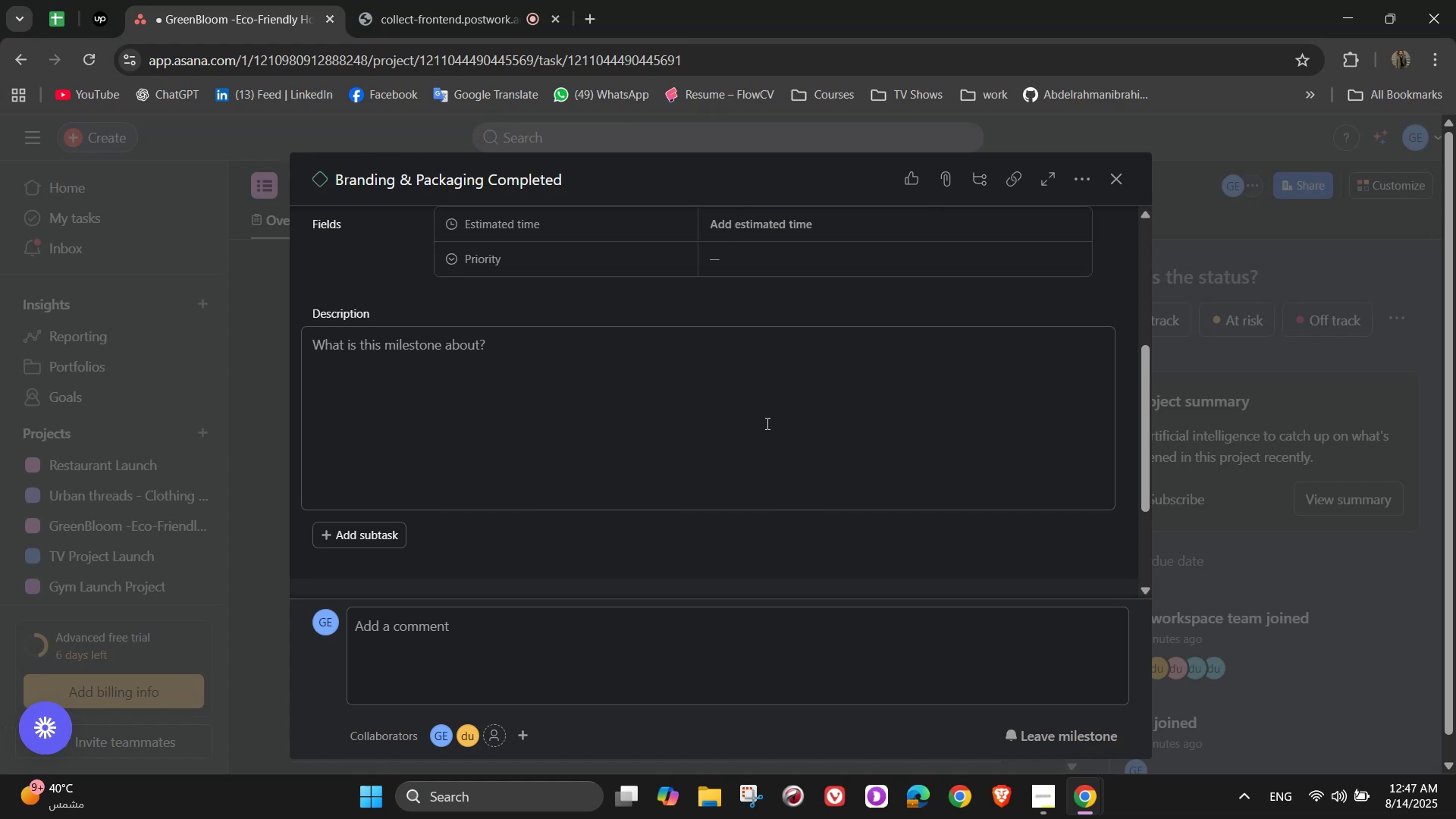 
left_click([758, 416])
 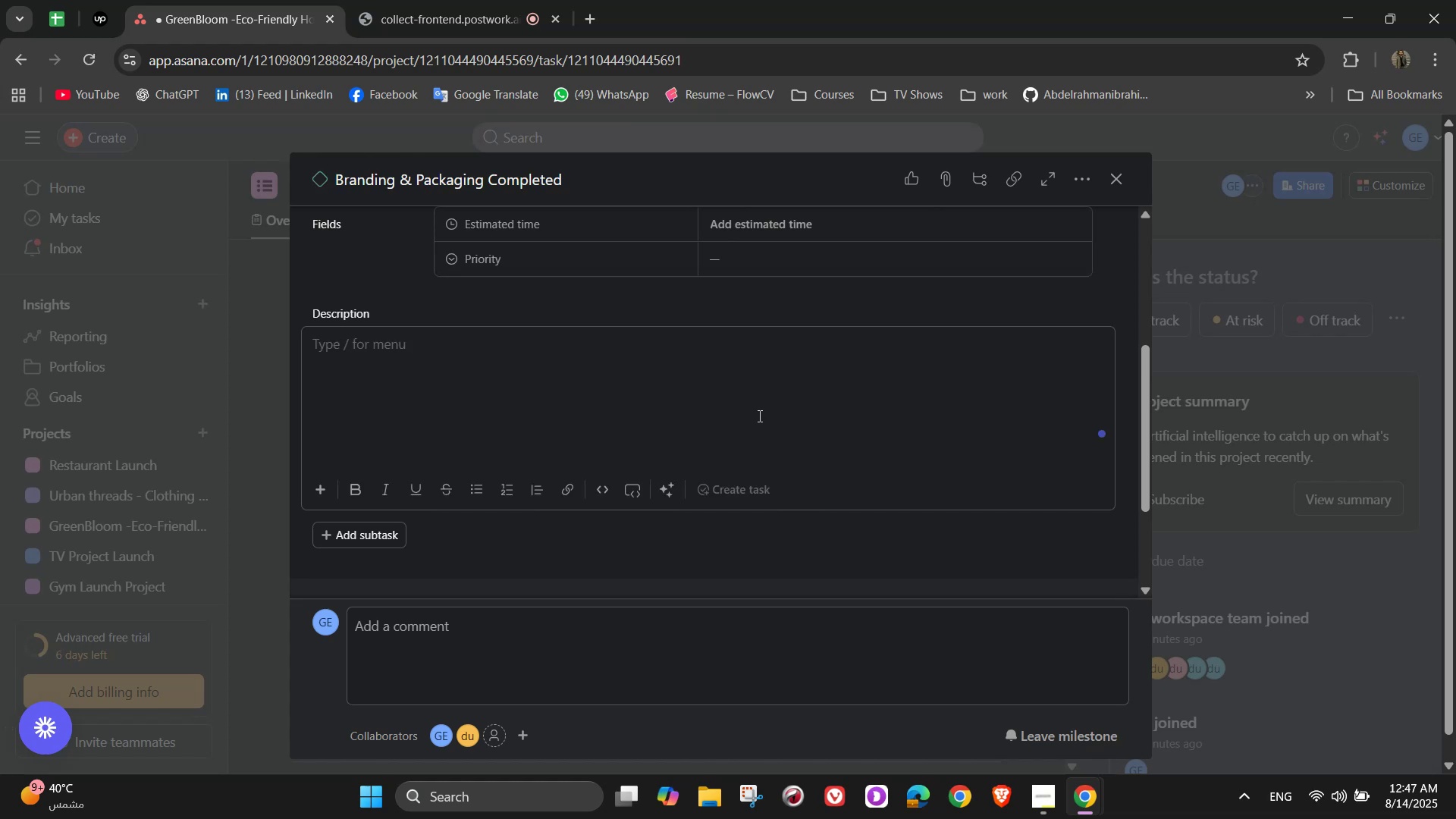 
type(Logo, packing design, )
 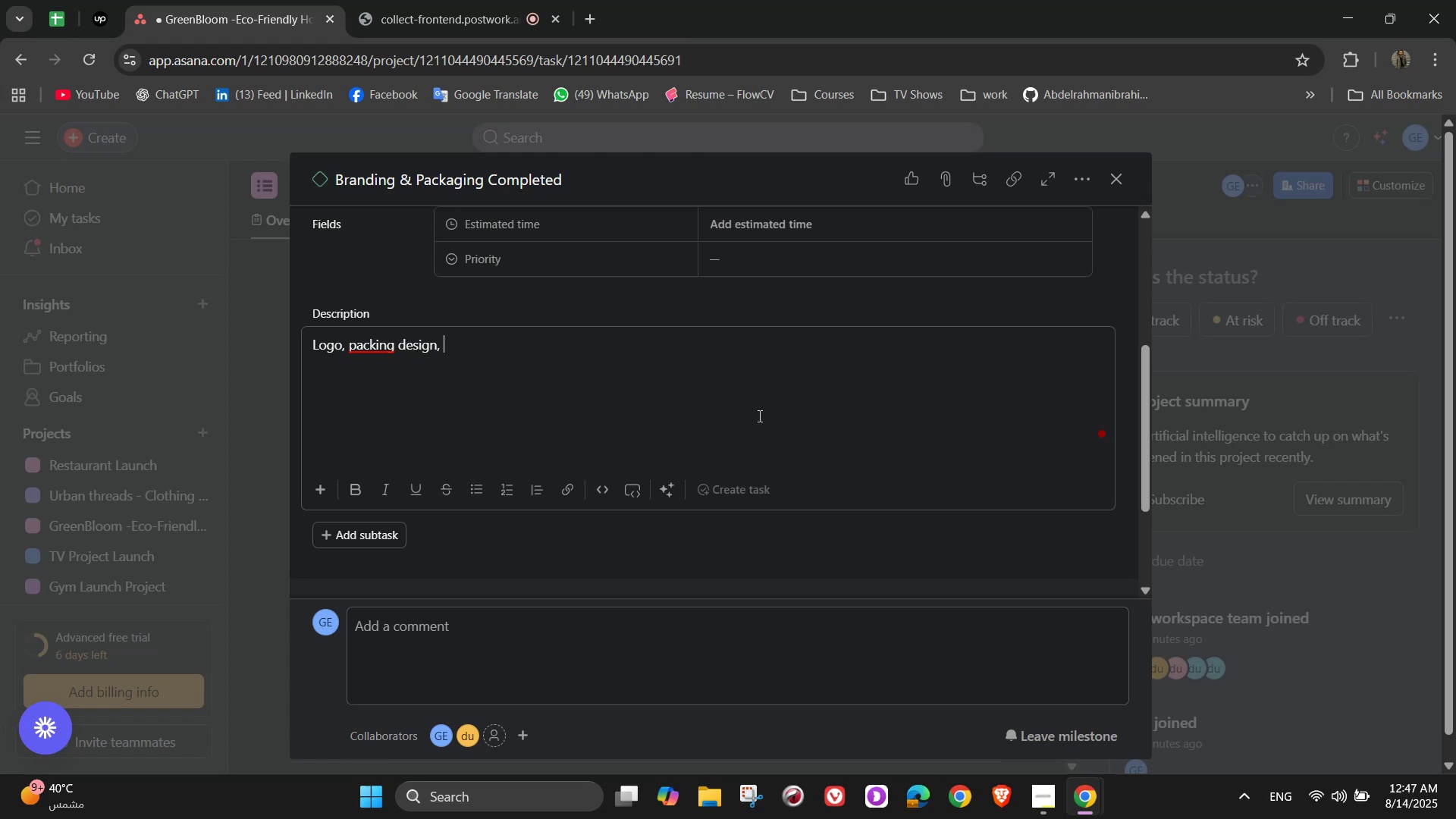 
wait(12.54)
 